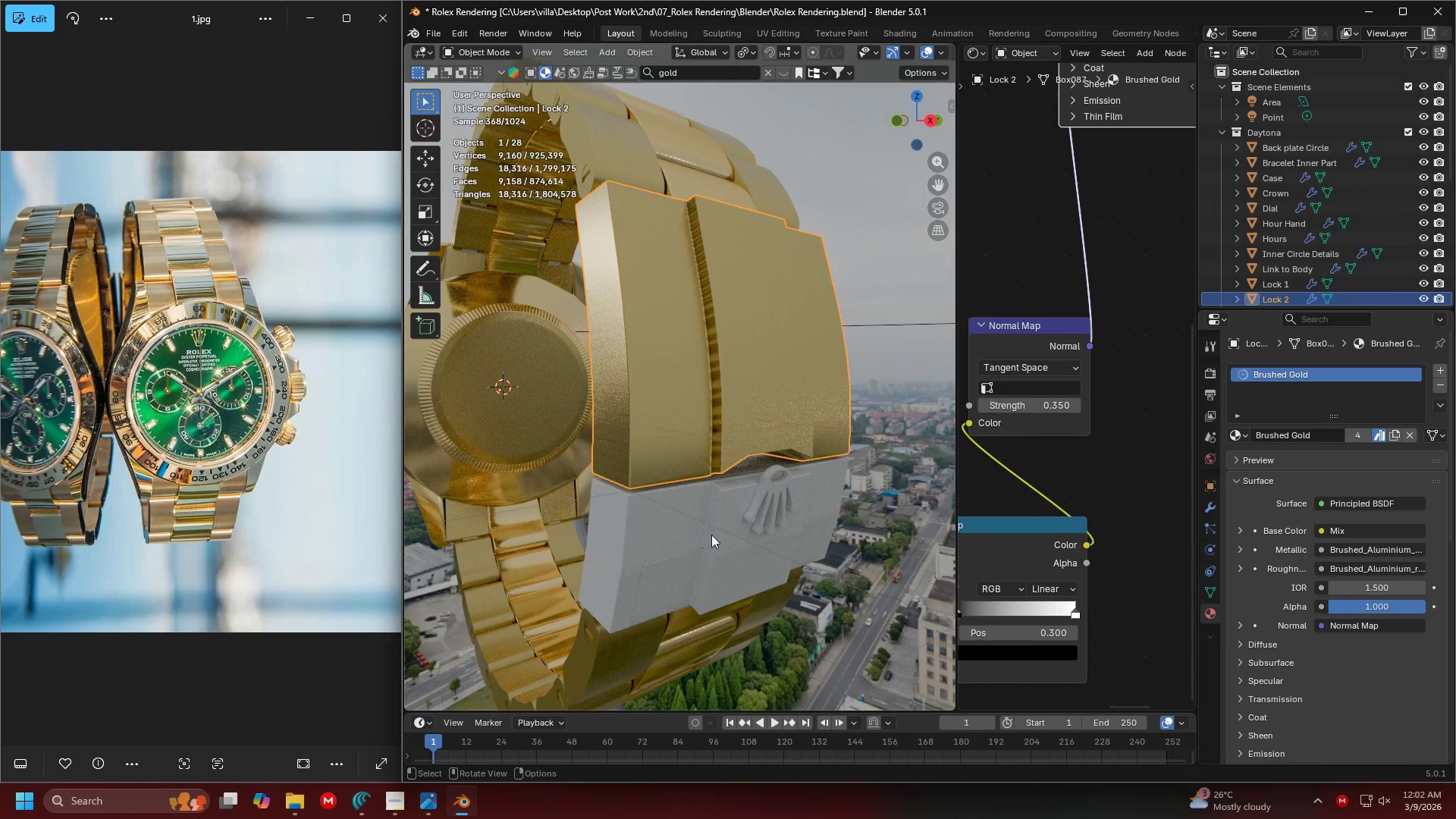 
key(Shift+ShiftLeft)
 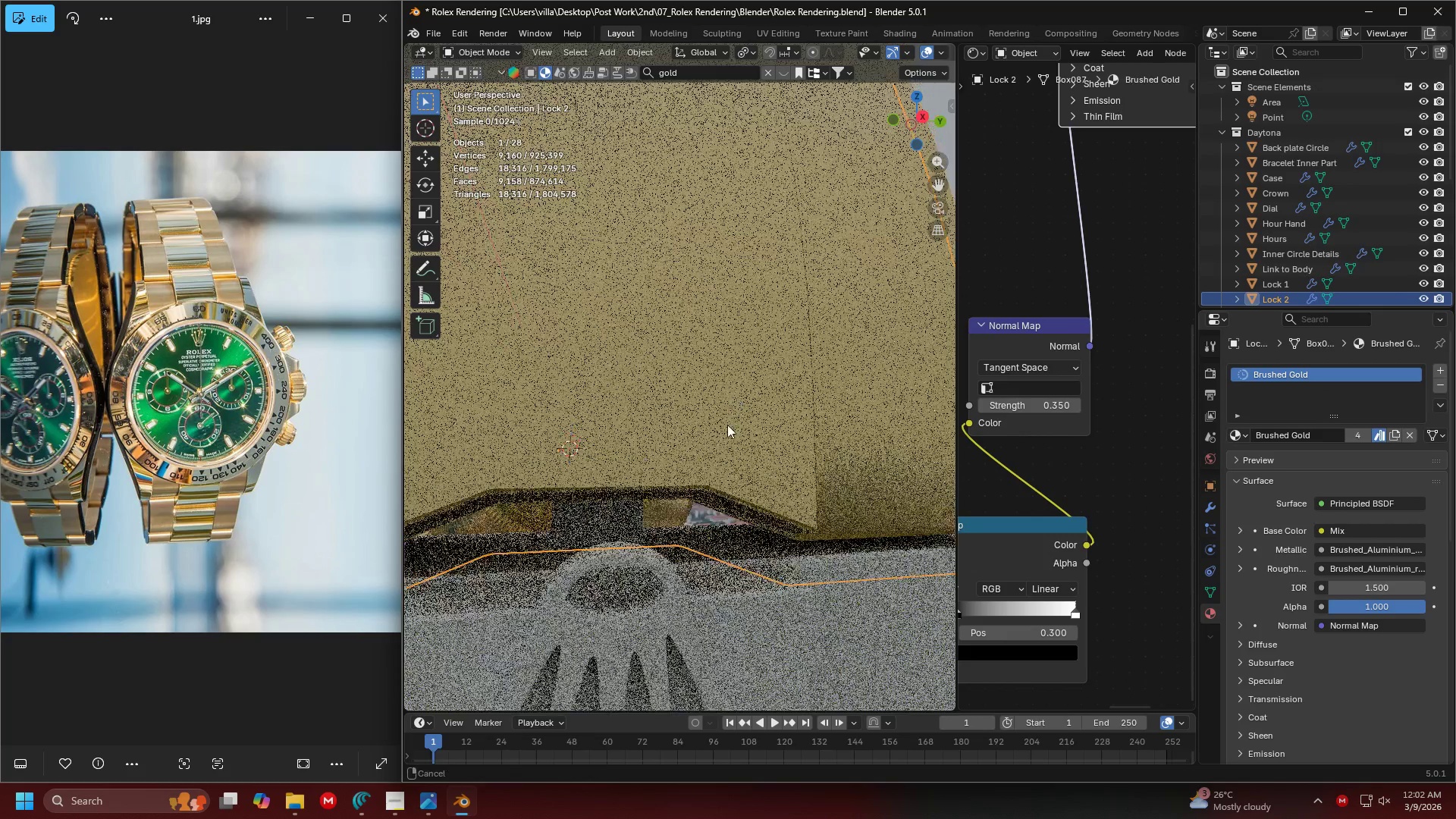 
scroll: coordinate [691, 410], scroll_direction: up, amount: 3.0
 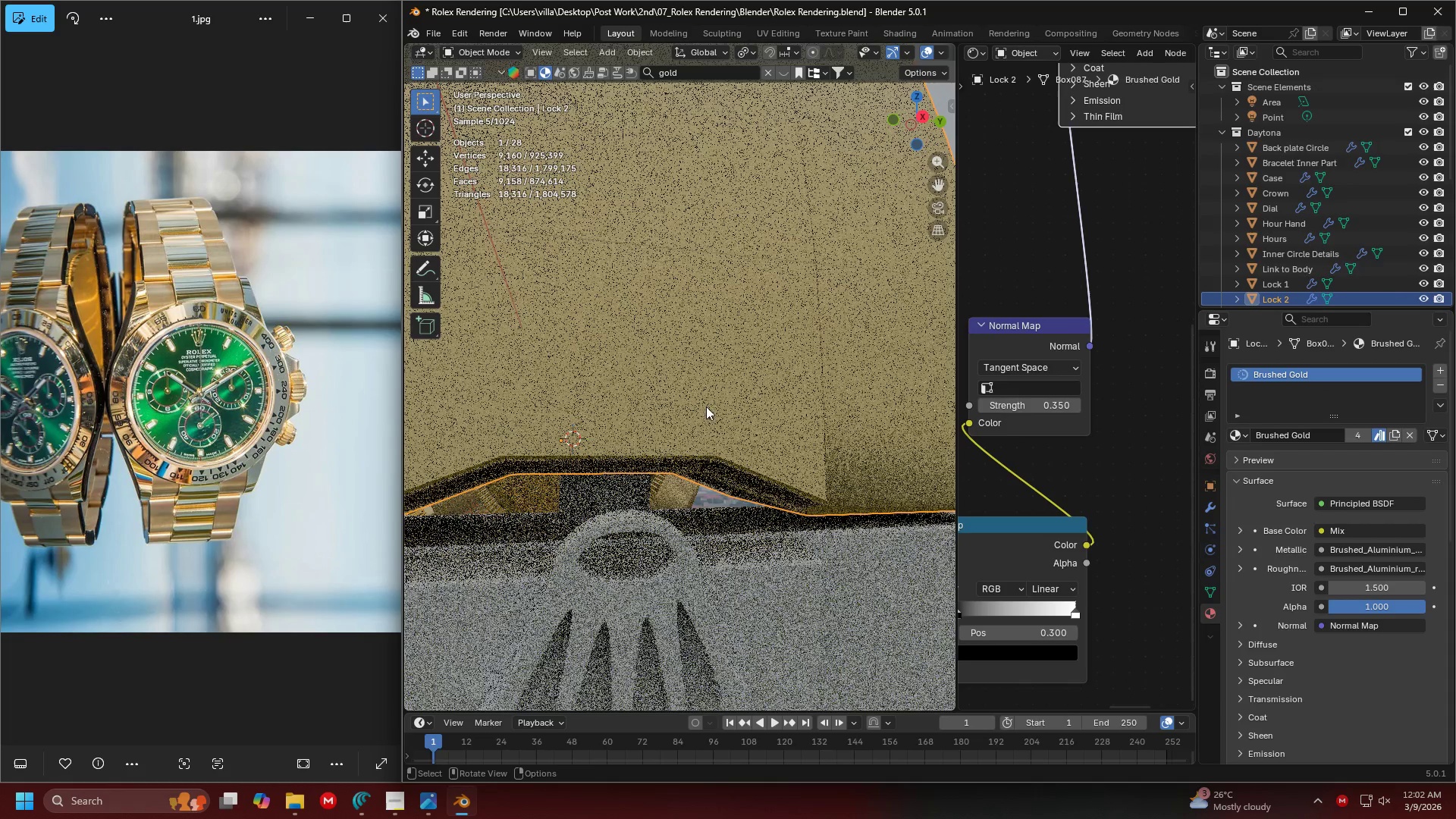 
scroll: coordinate [739, 431], scroll_direction: down, amount: 1.0
 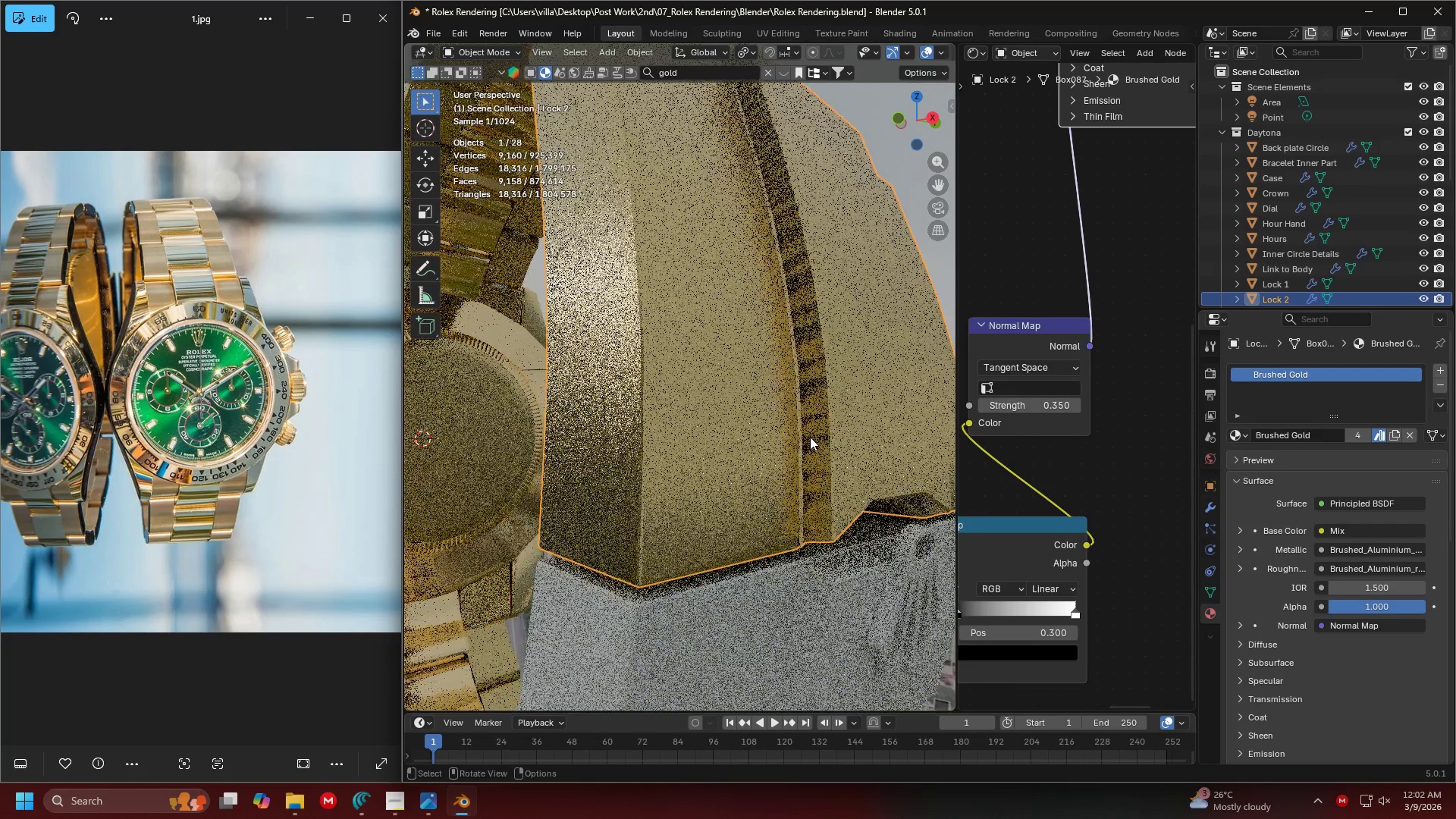 
key(Tab)
 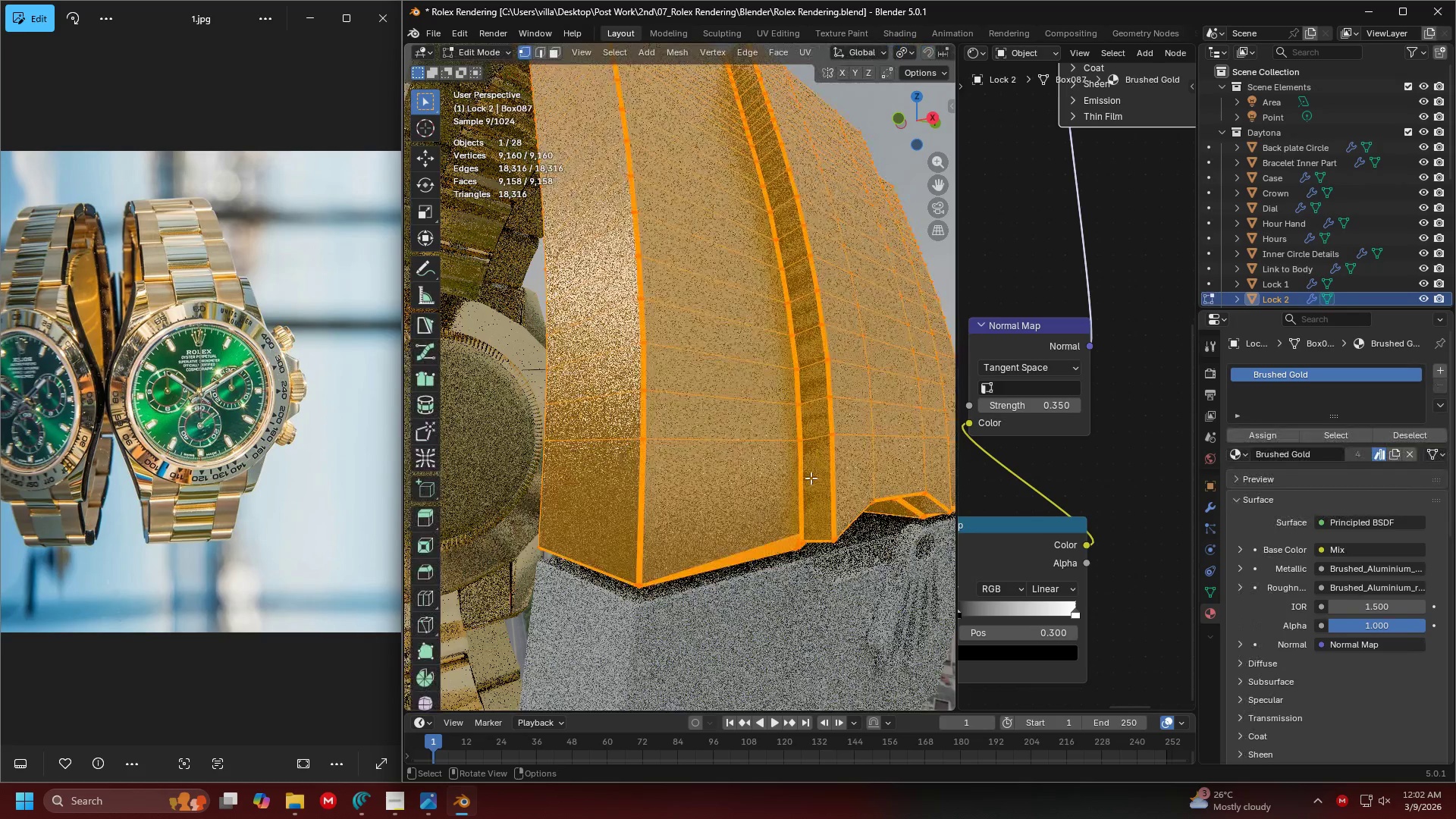 
left_click([814, 496])
 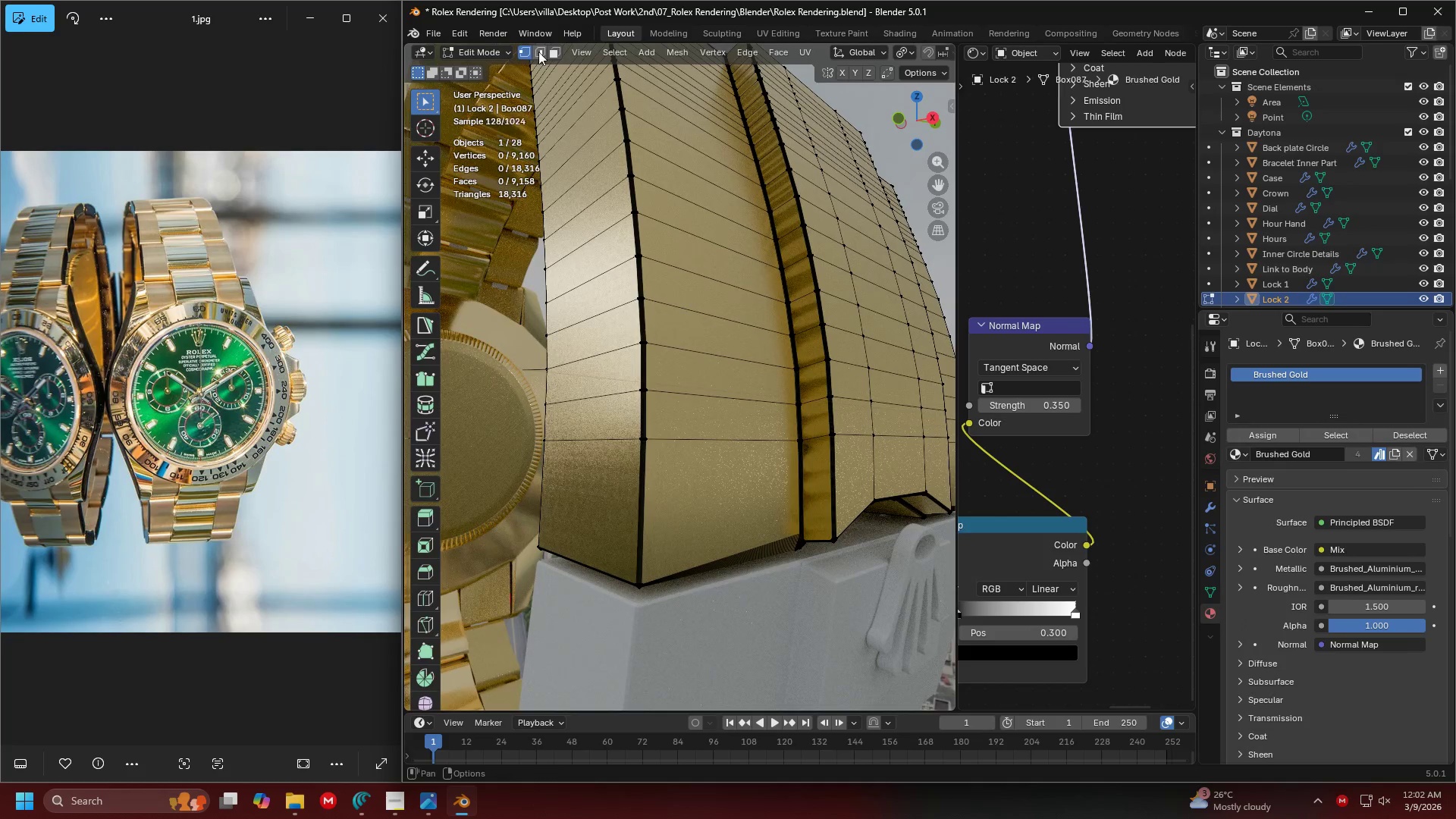 
left_click([551, 50])
 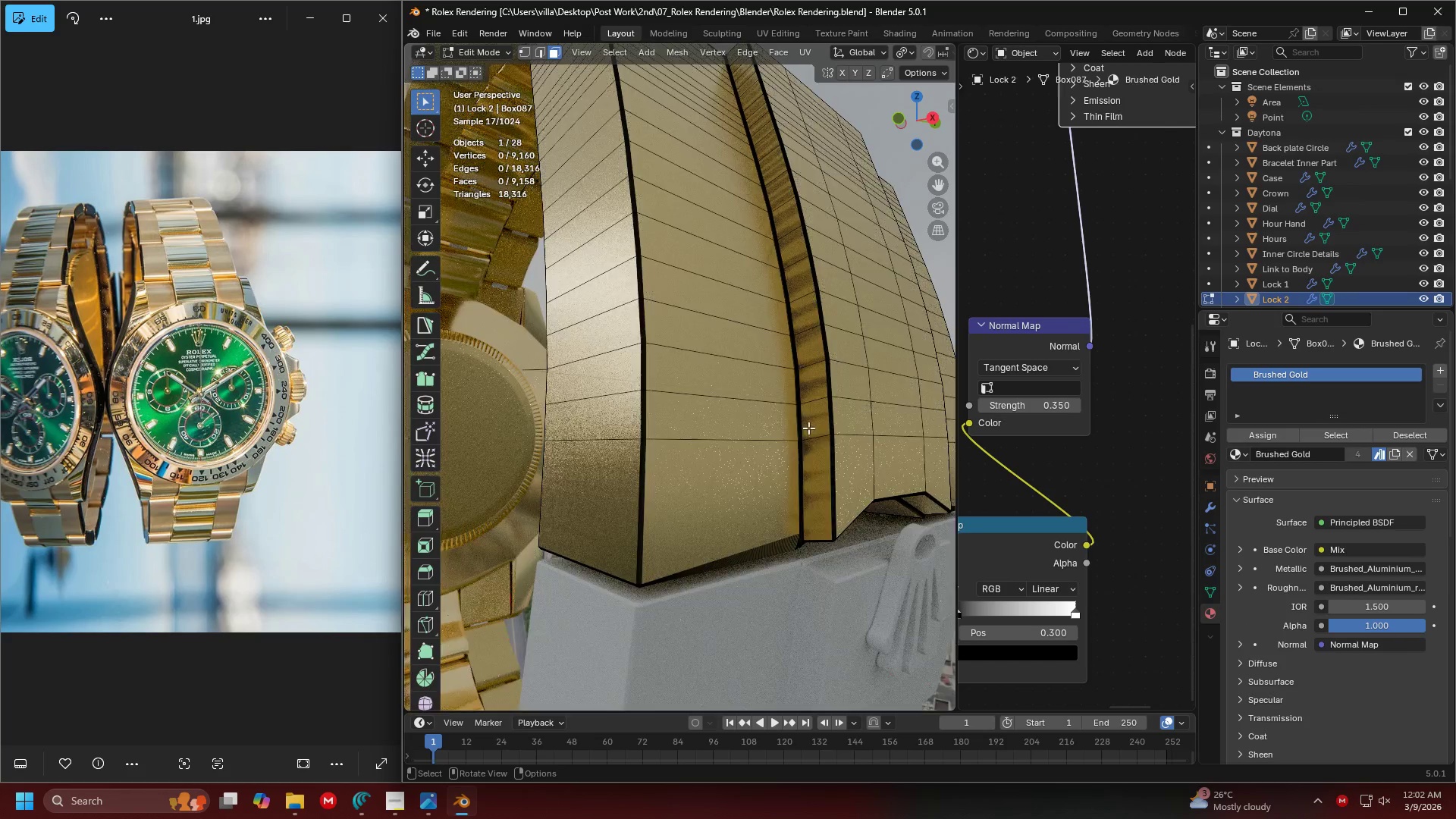 
left_click([820, 447])
 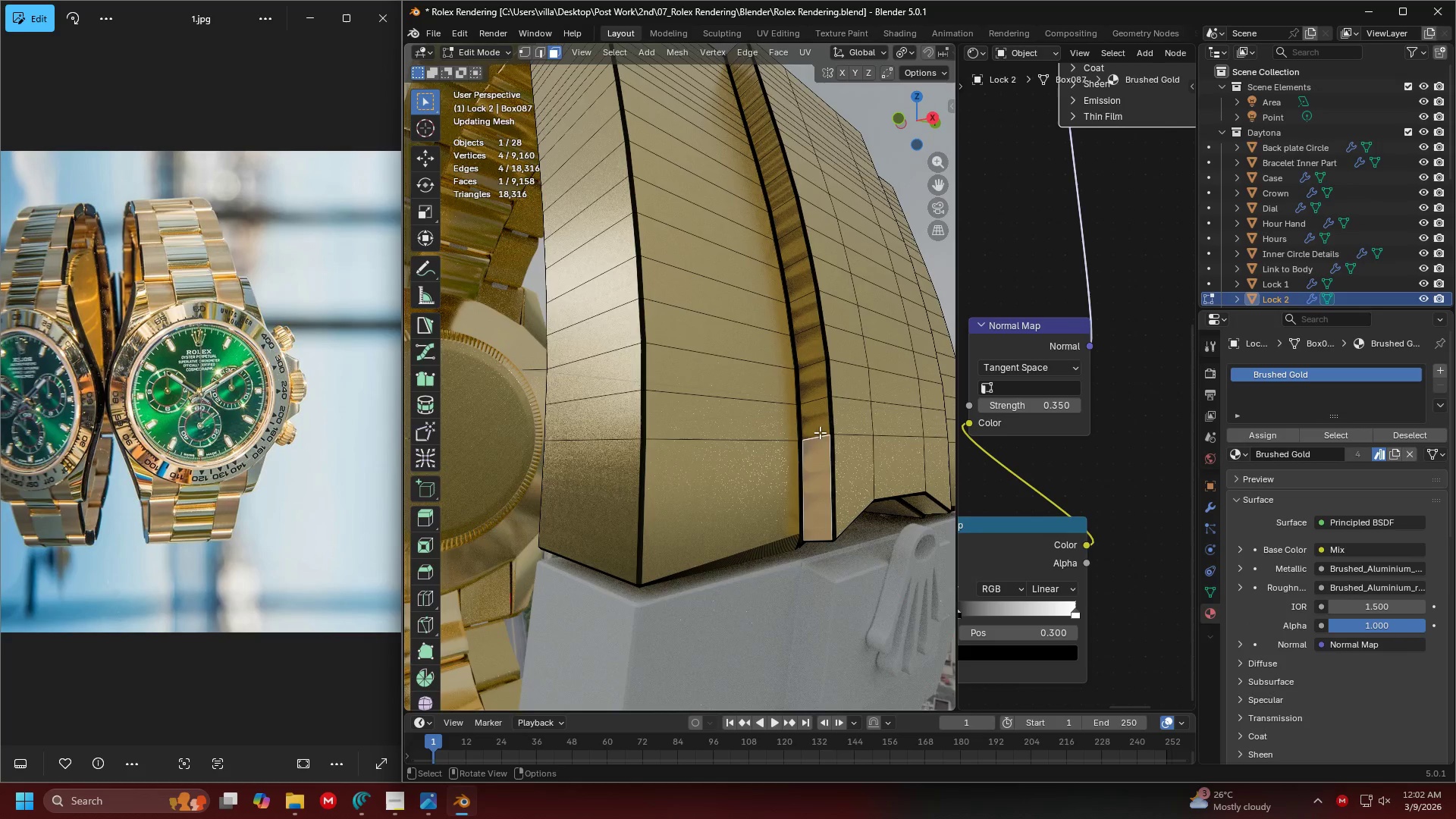 
hold_key(key=ShiftLeft, duration=0.47)
 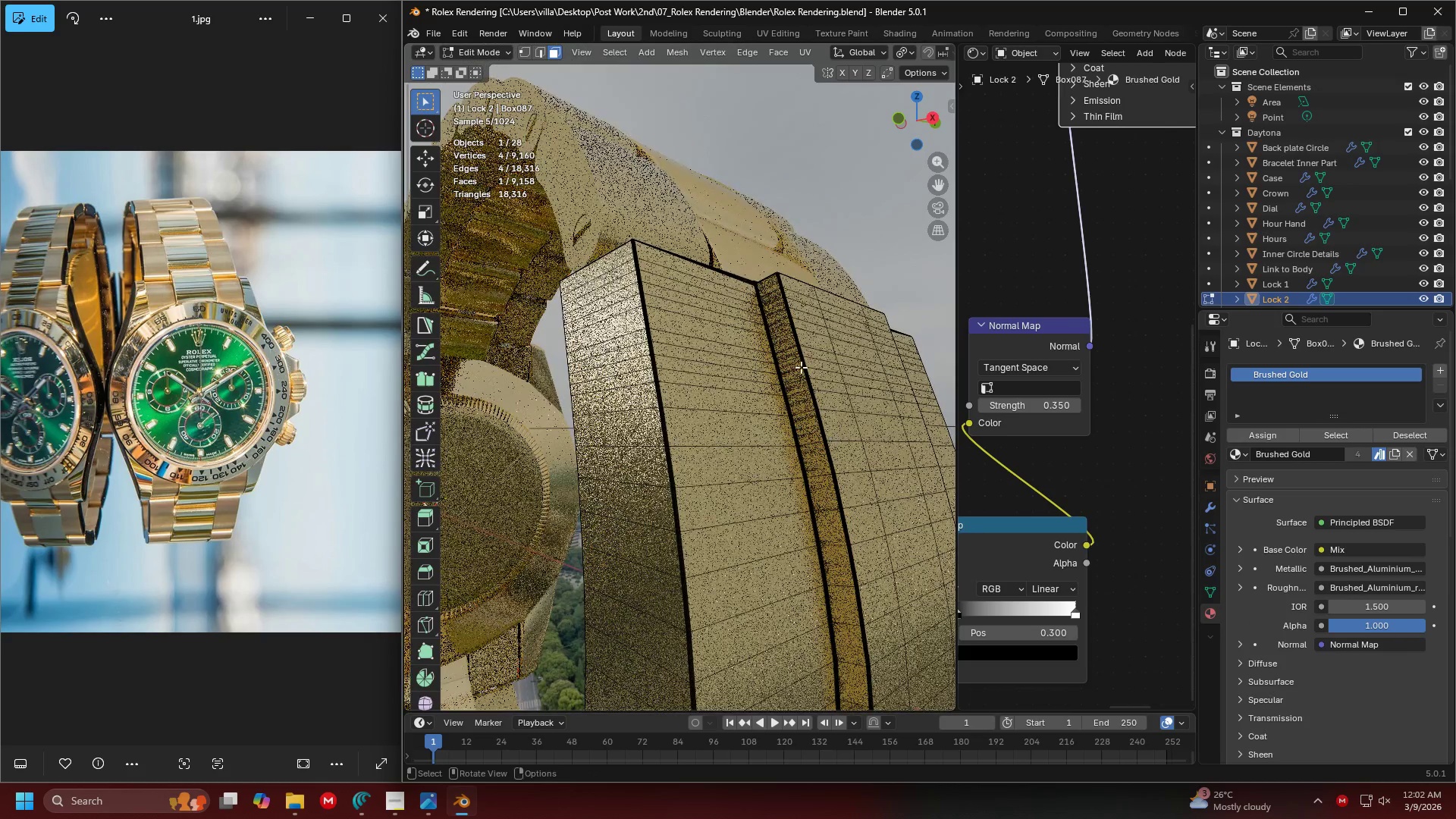 
hold_key(key=ControlLeft, duration=0.5)
left_click([768, 284])
 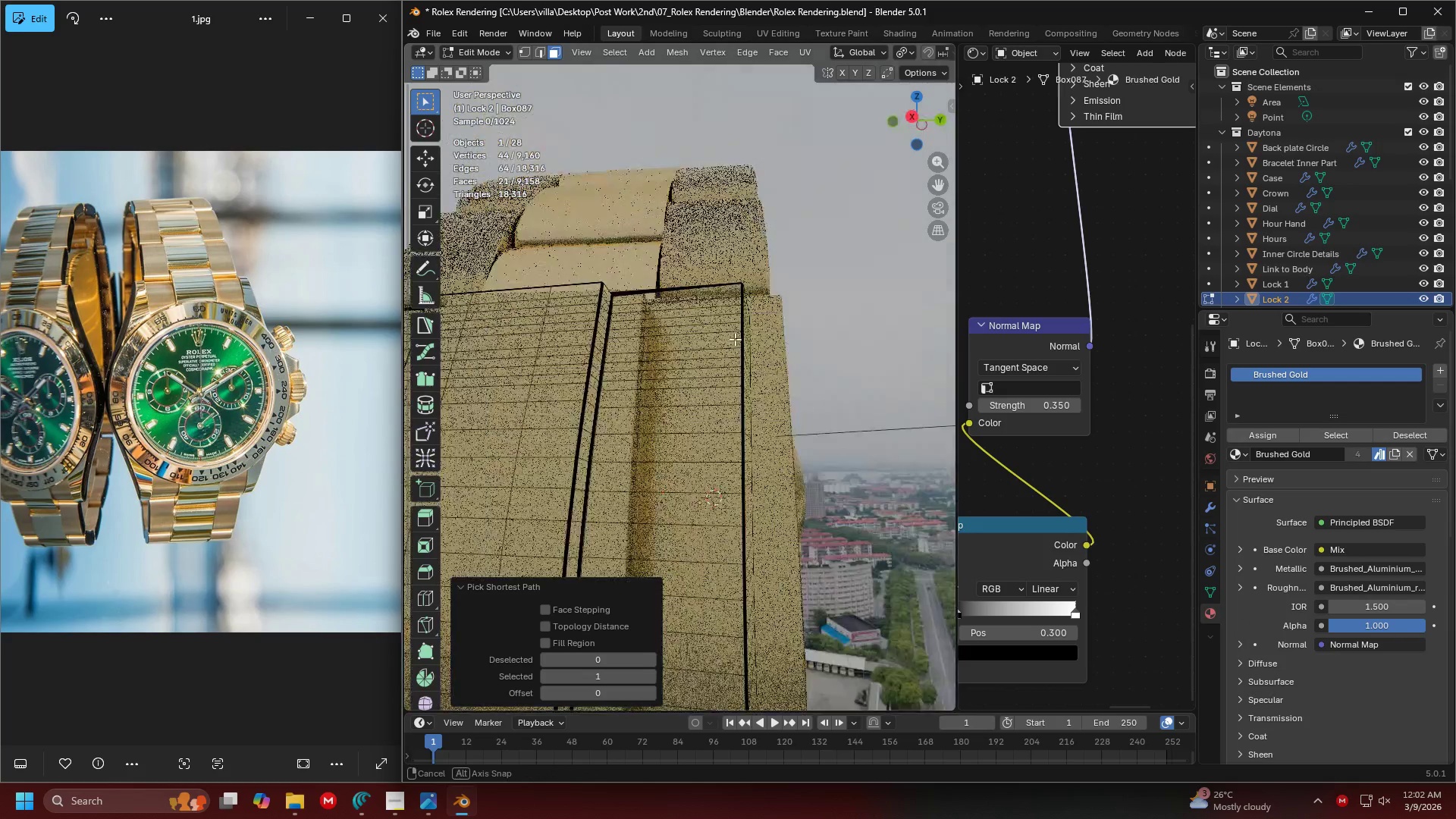 
type(au)
 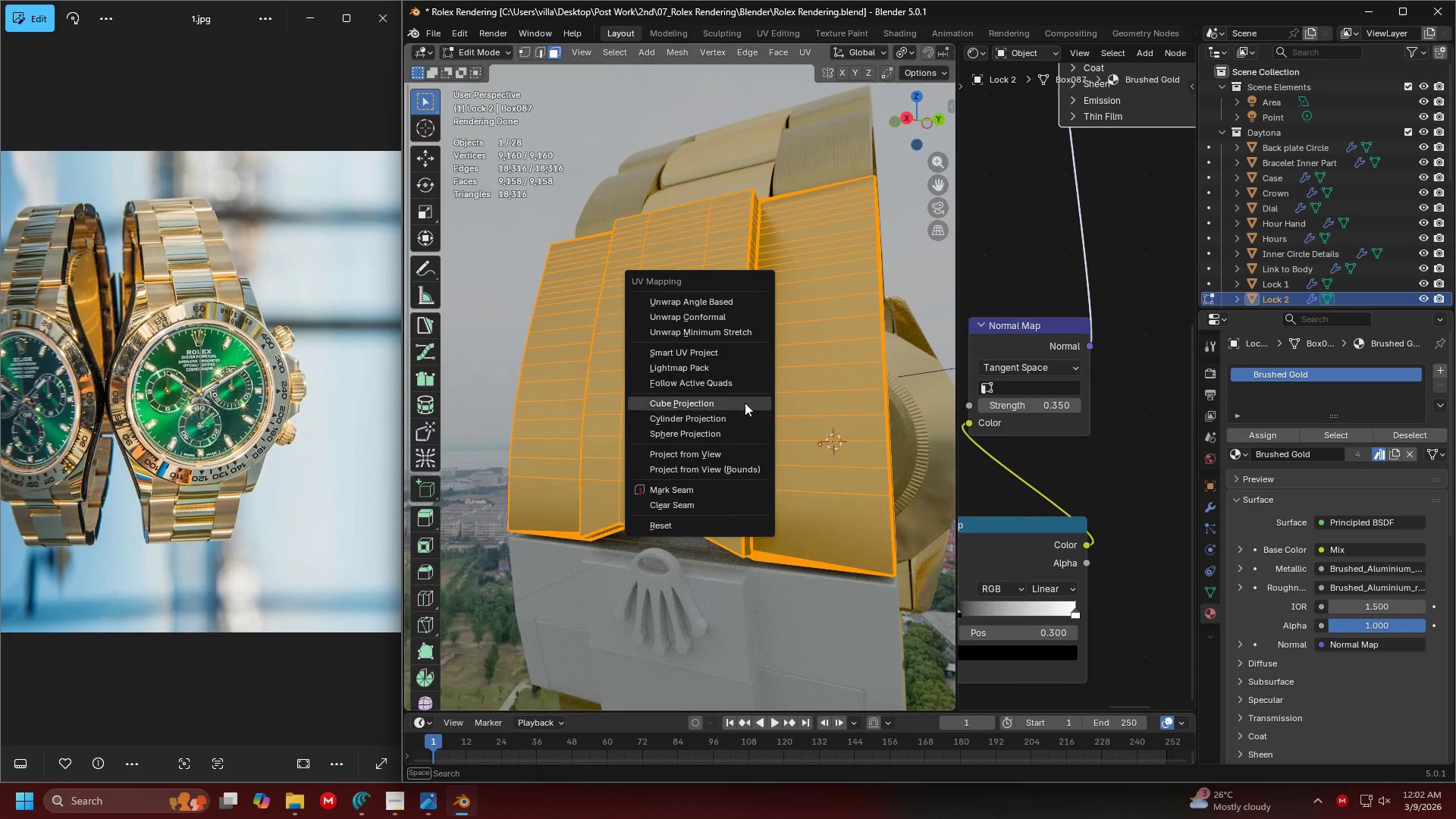 
 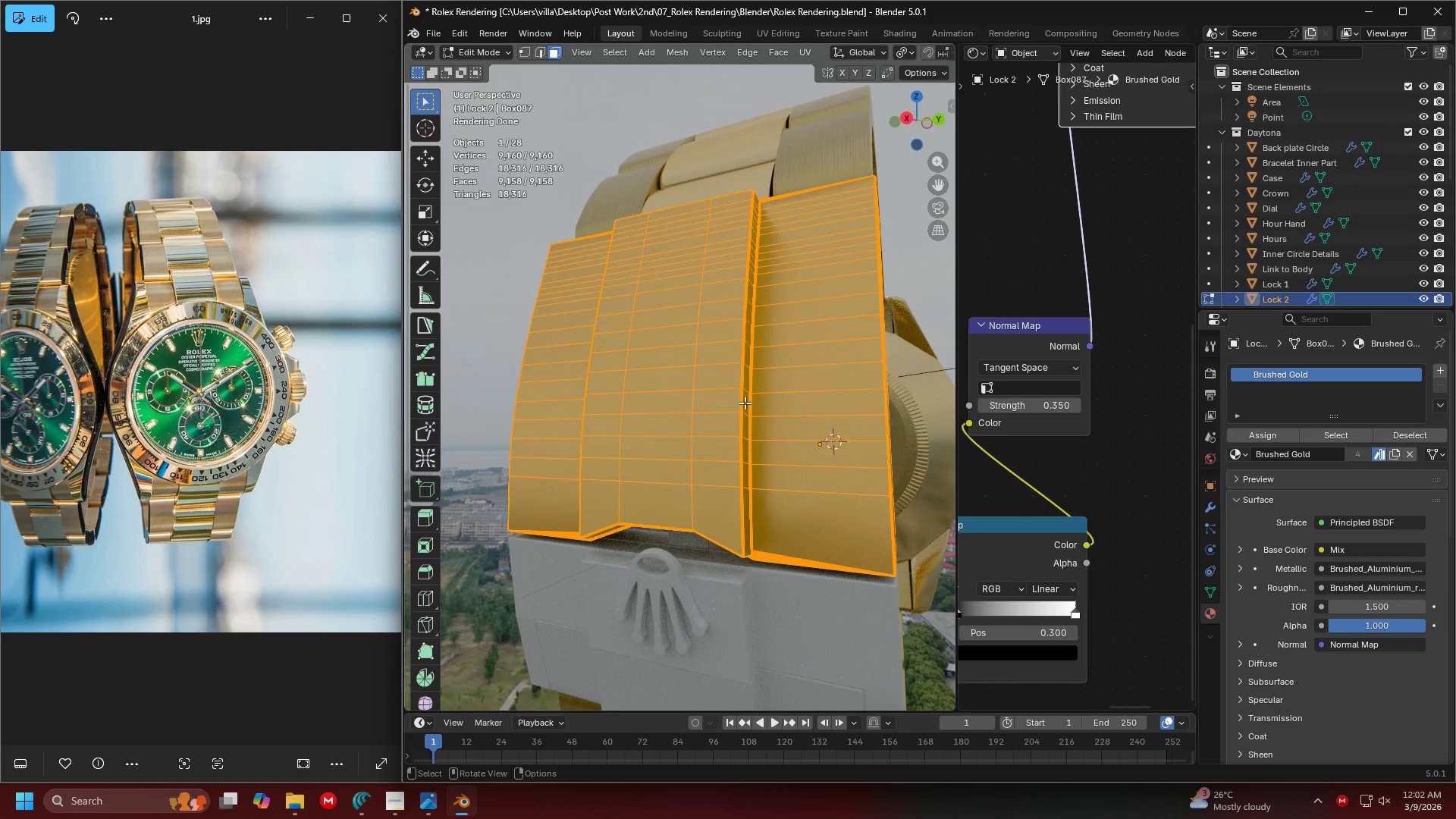 
left_click([745, 403])
 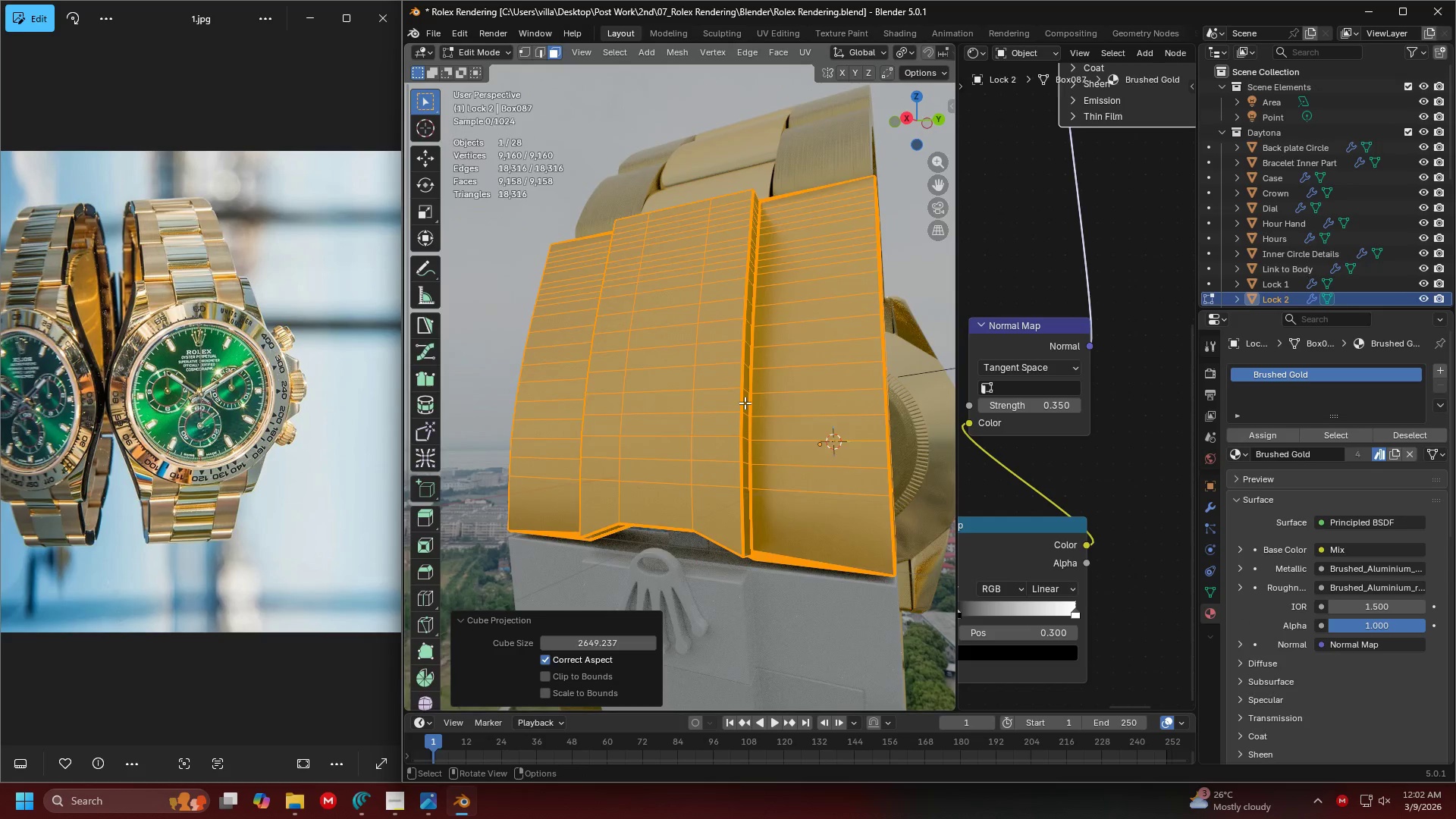 
key(Tab)
 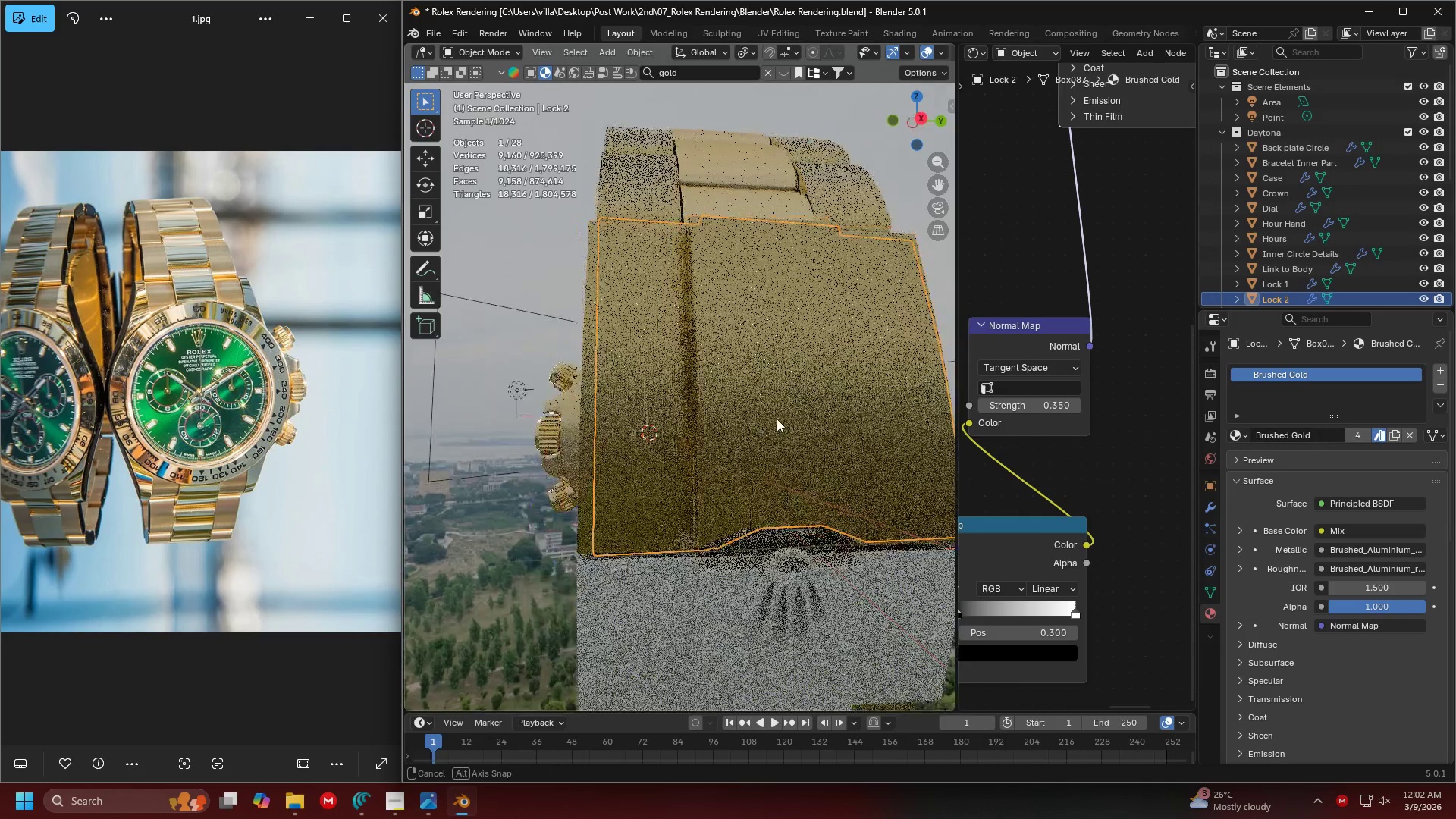 
scroll: coordinate [834, 416], scroll_direction: up, amount: 3.0
 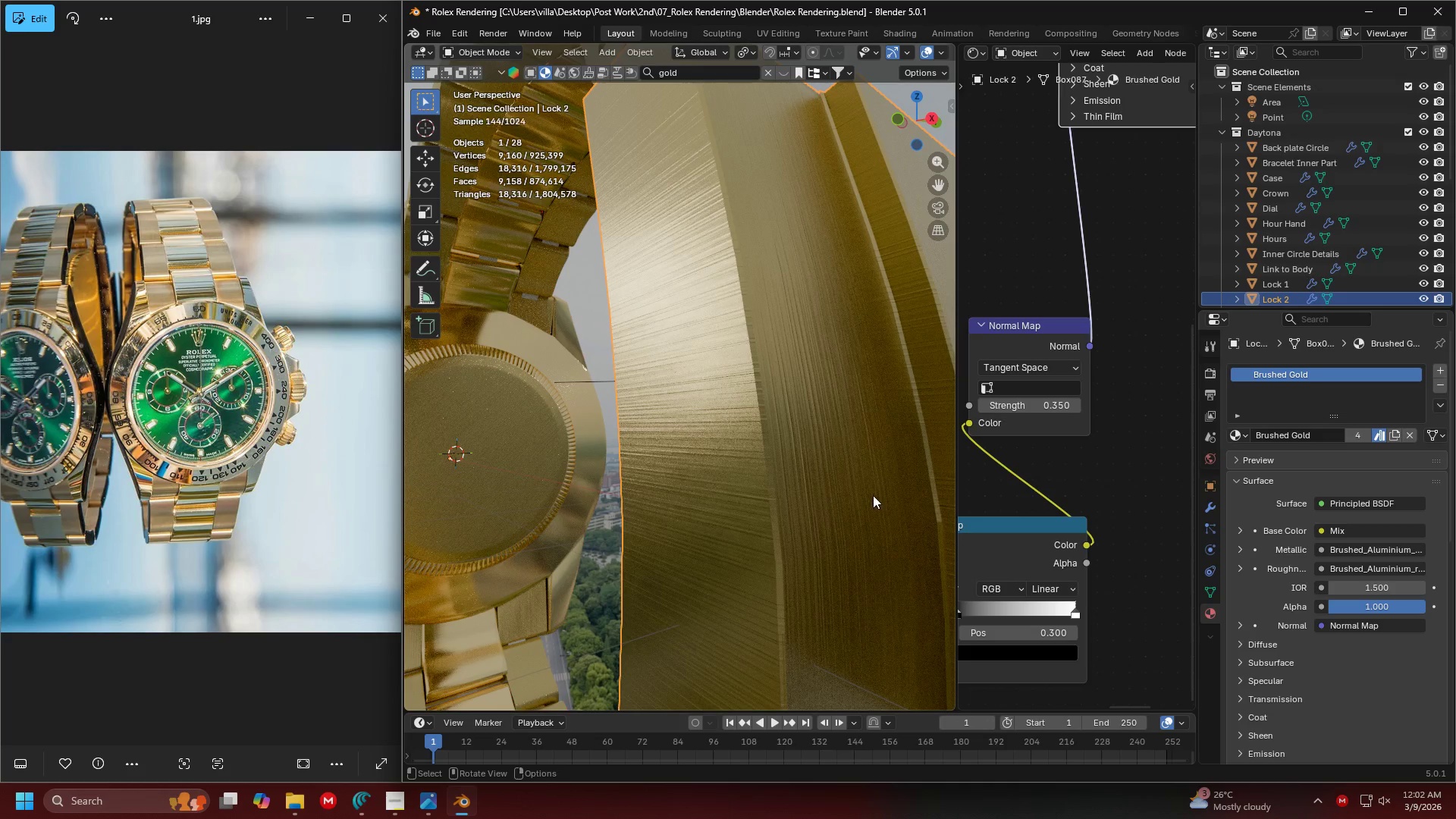 
key(Tab)
 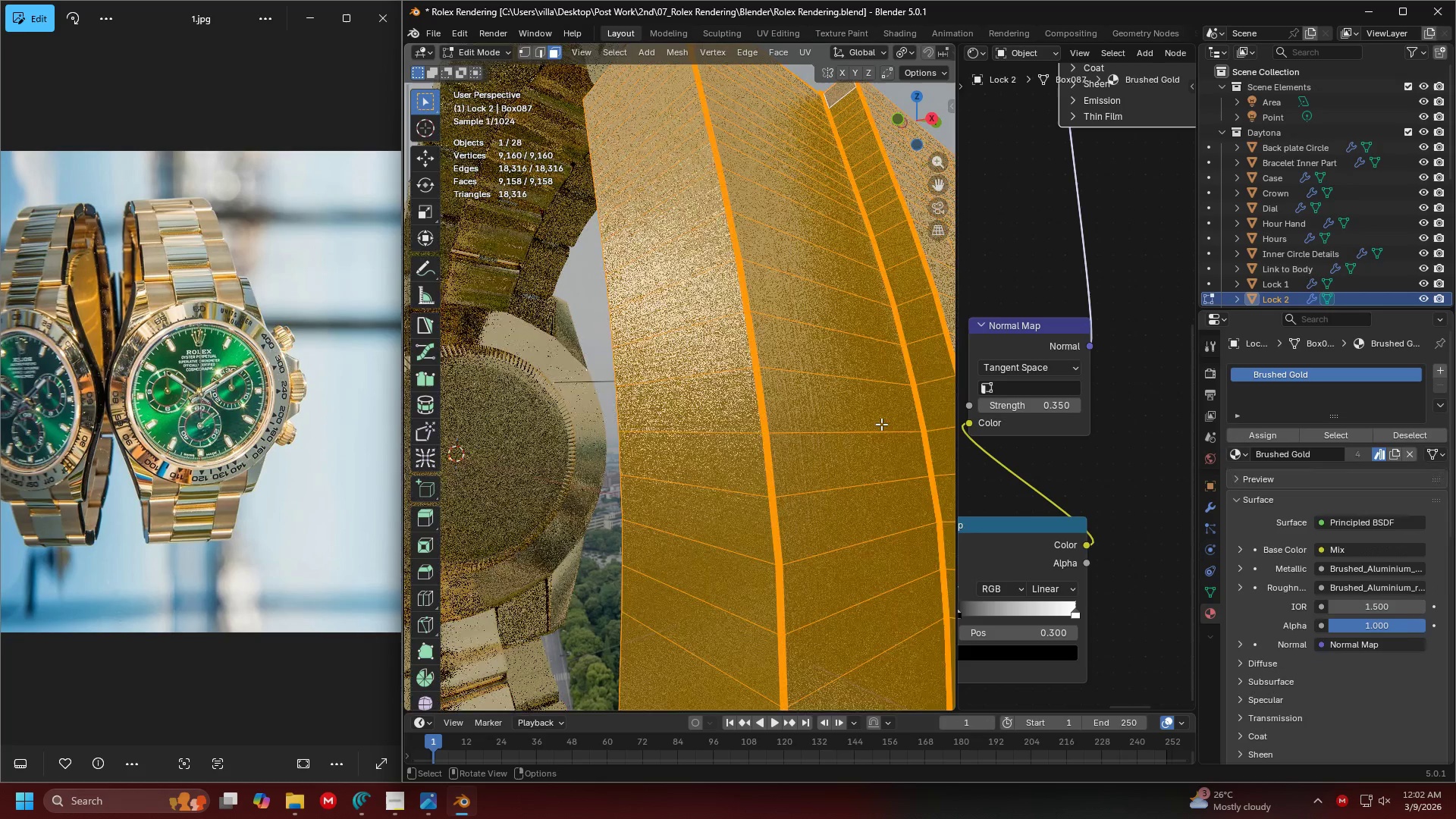 
scroll: coordinate [881, 424], scroll_direction: down, amount: 1.0
 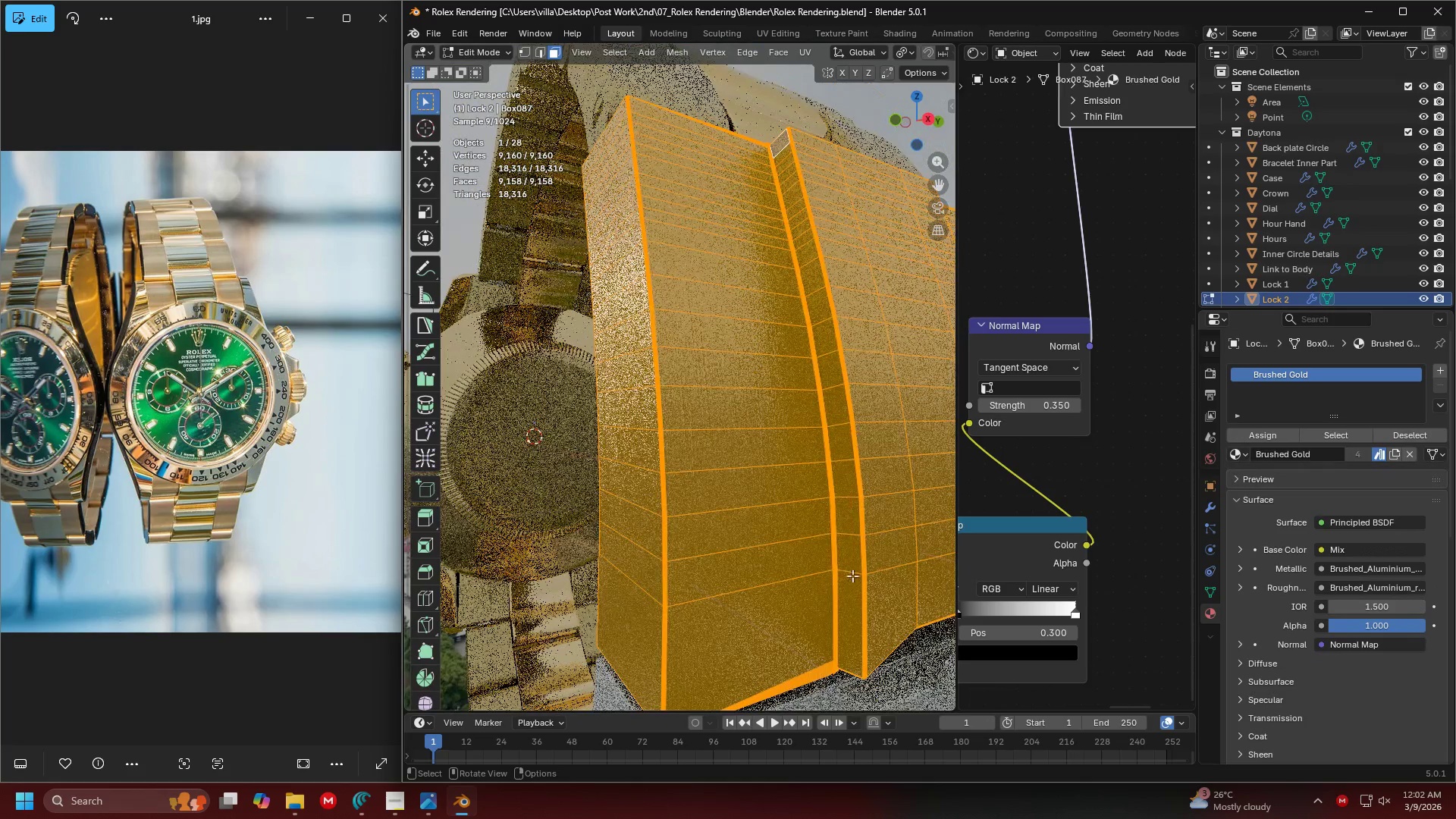 
left_click([863, 644])
 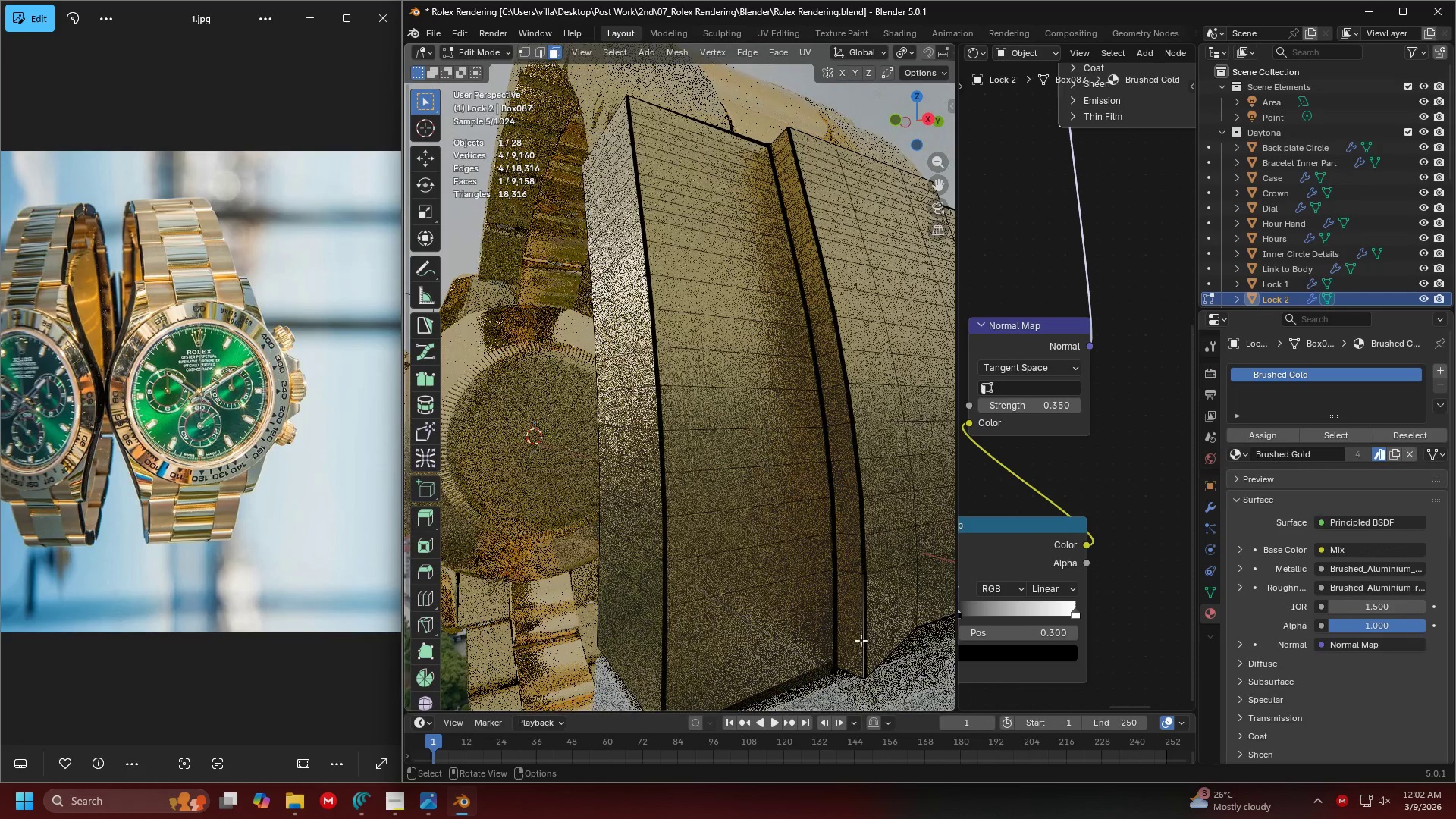 
left_click([855, 621])
 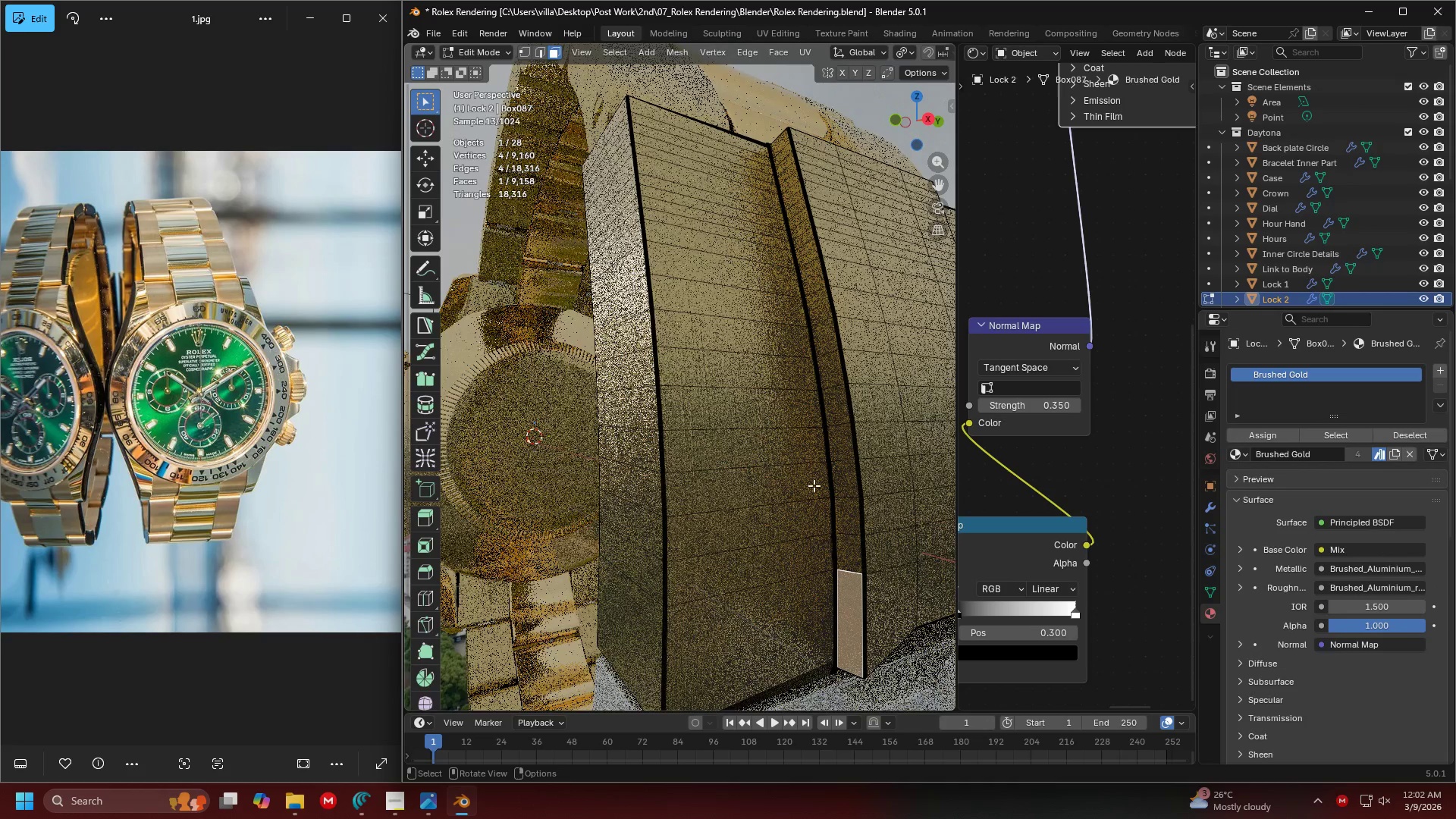 
key(Shift+ShiftLeft)
 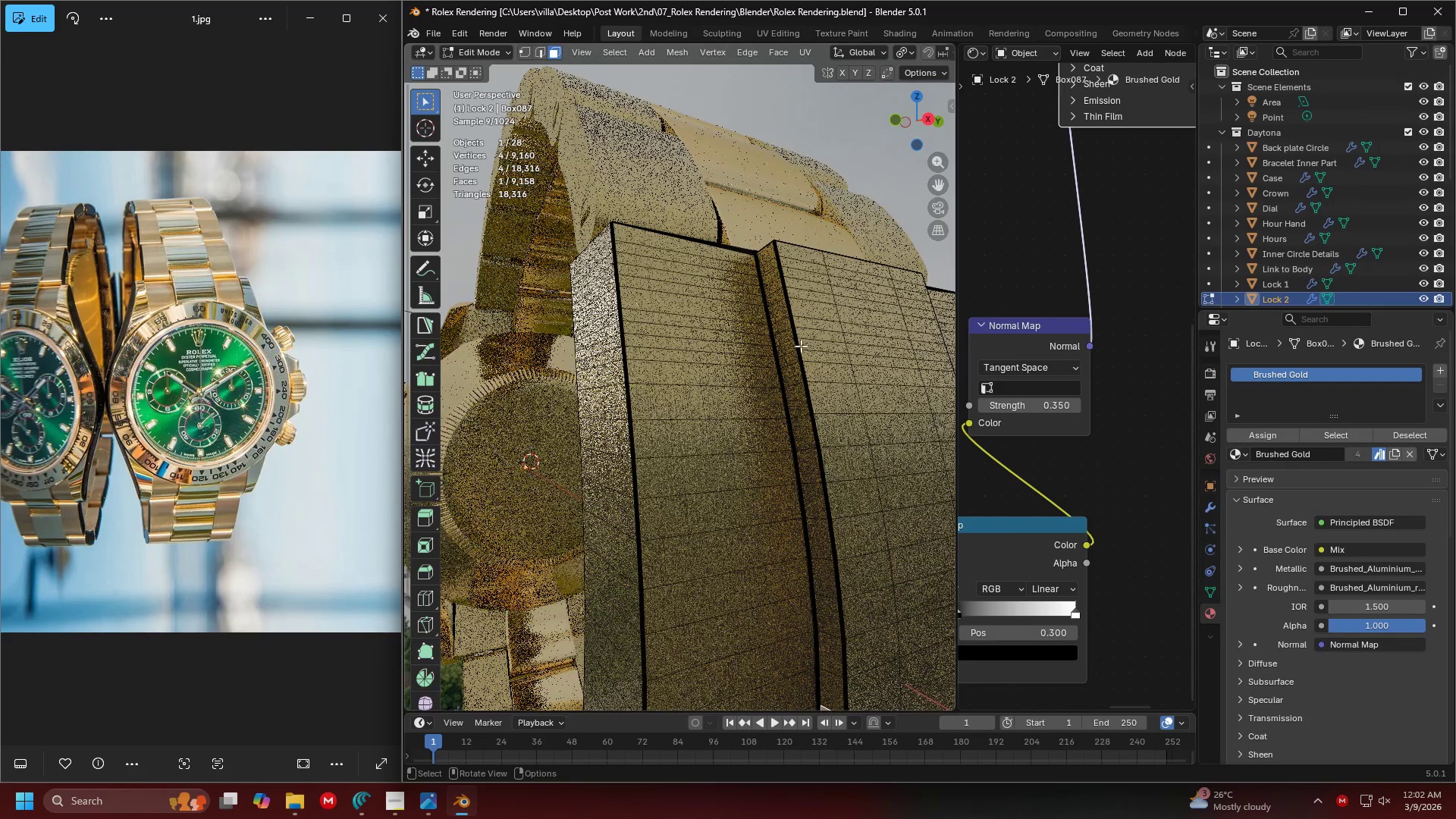 
hold_key(key=ControlLeft, duration=0.55)
left_click([766, 249])
 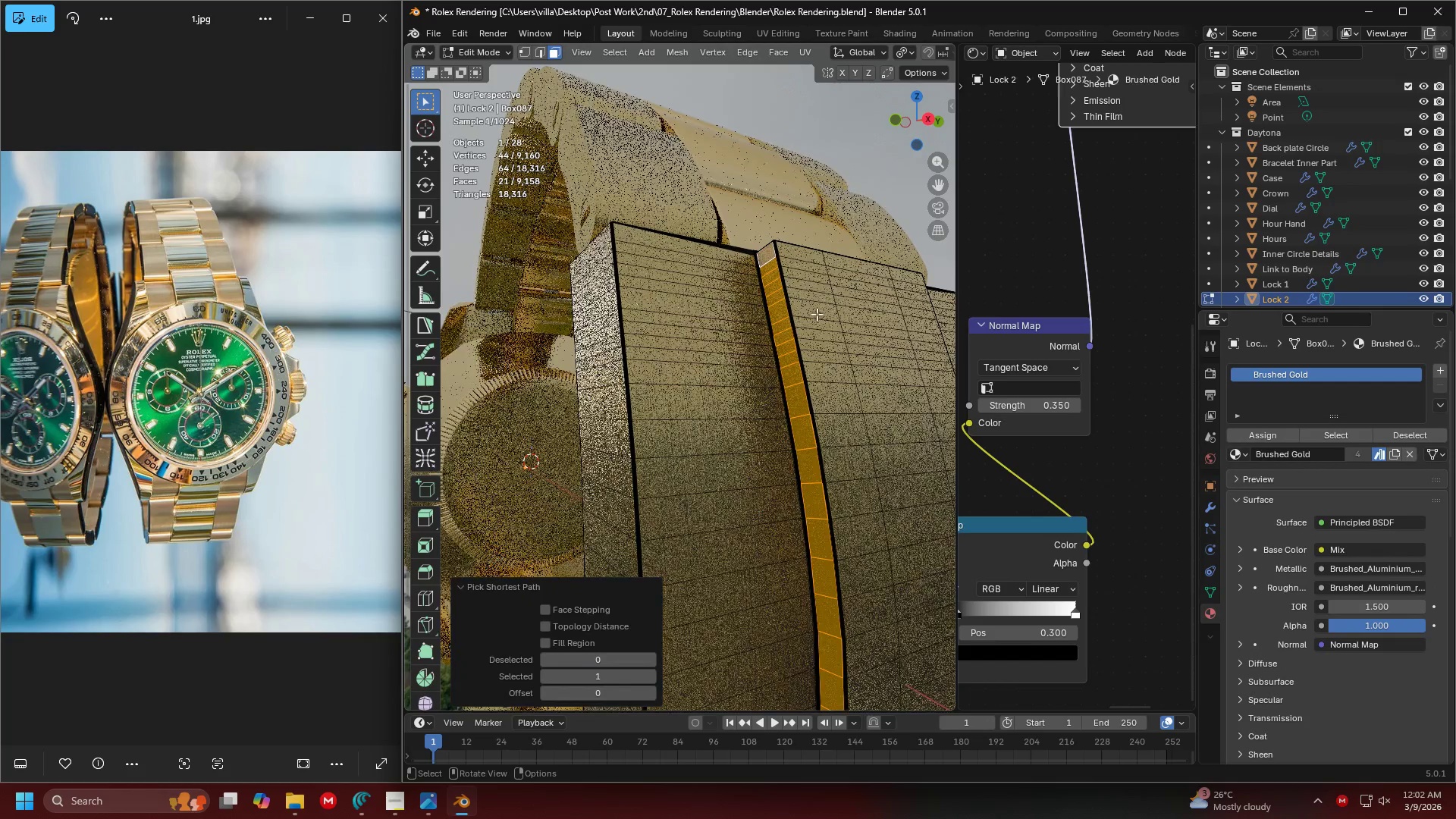 
key(Shift+ShiftLeft)
 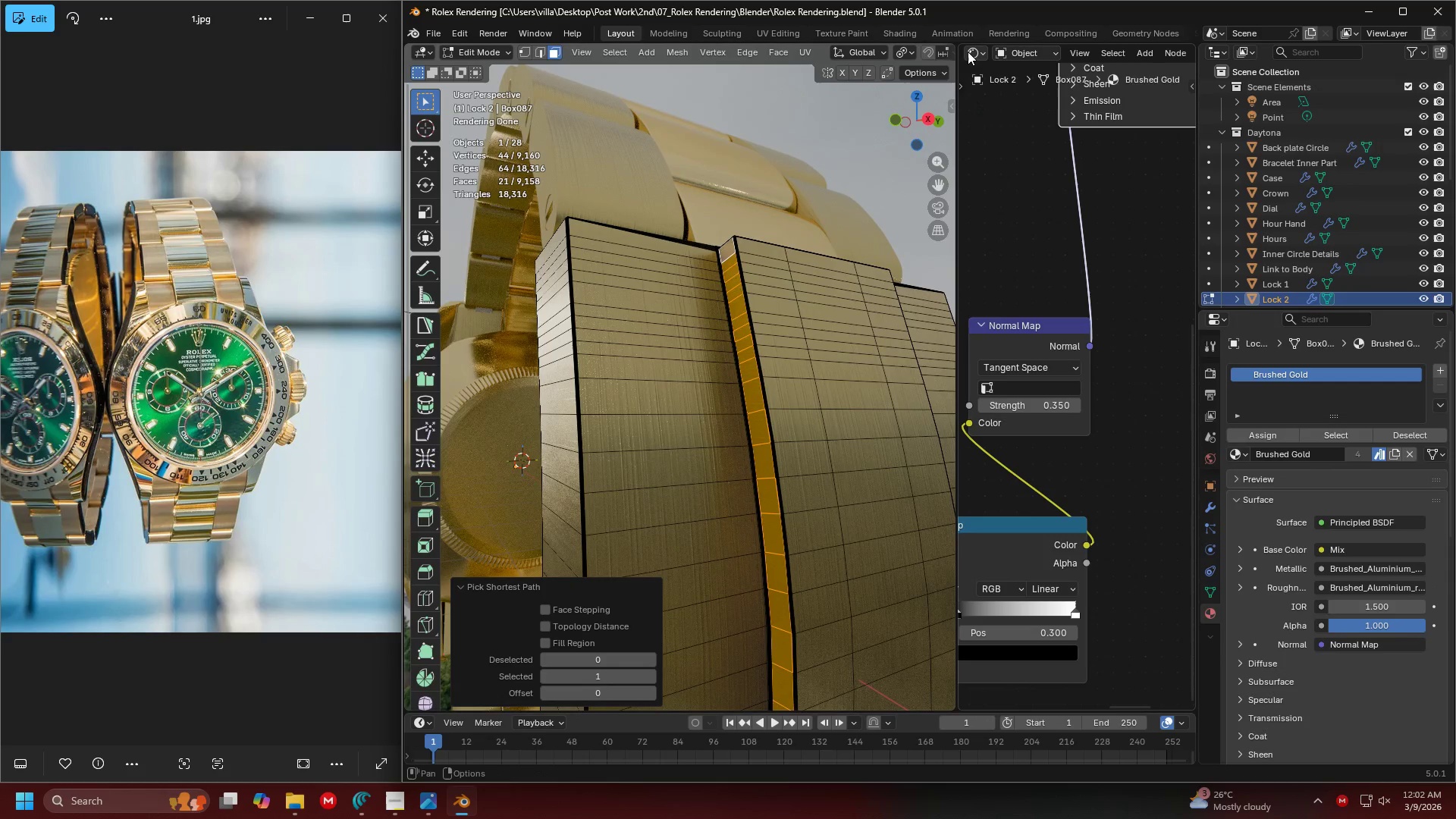 
left_click_drag(start_coordinate=[962, 45], to_coordinate=[1006, 444])
 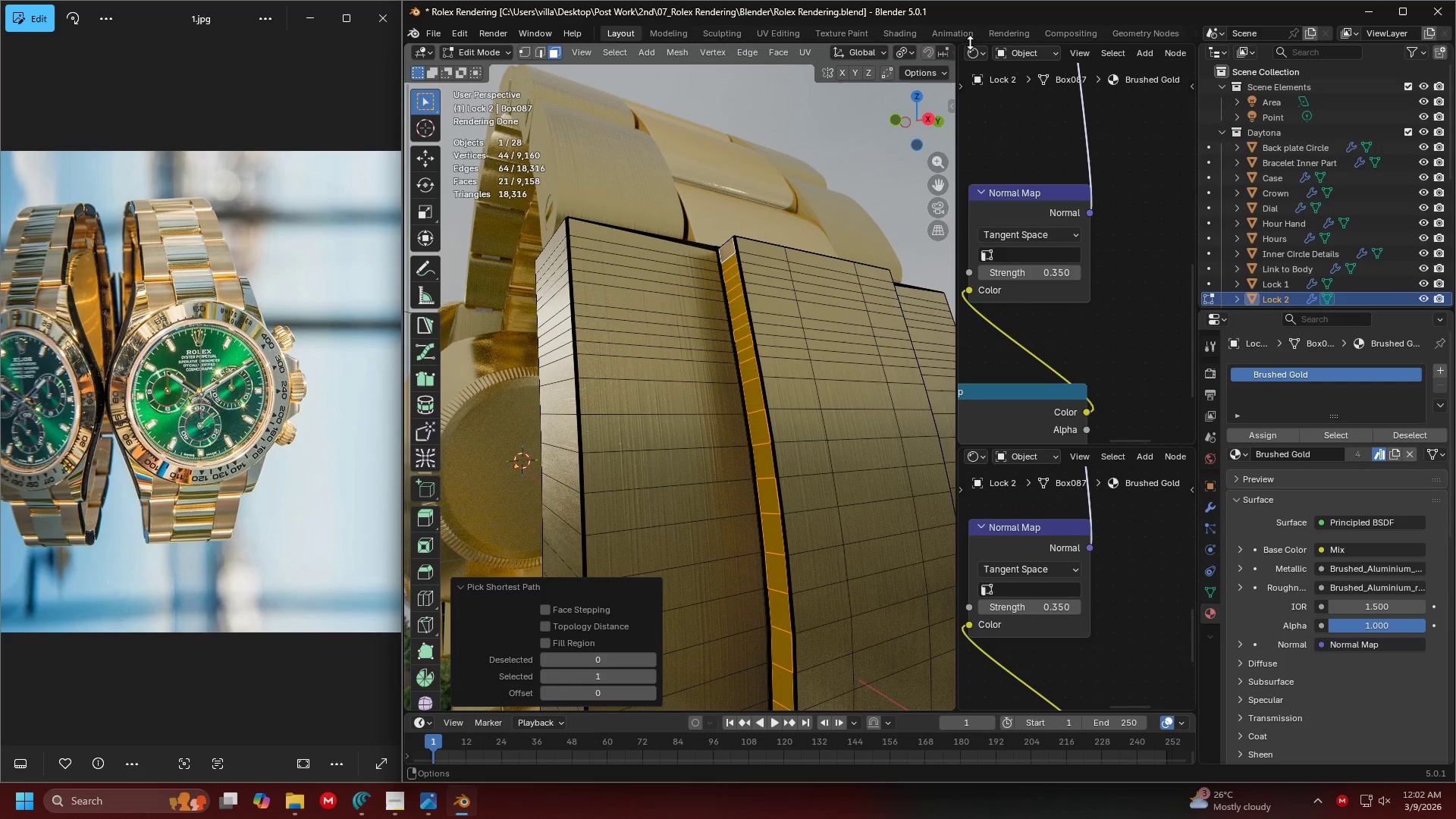 
double_click([974, 57])
 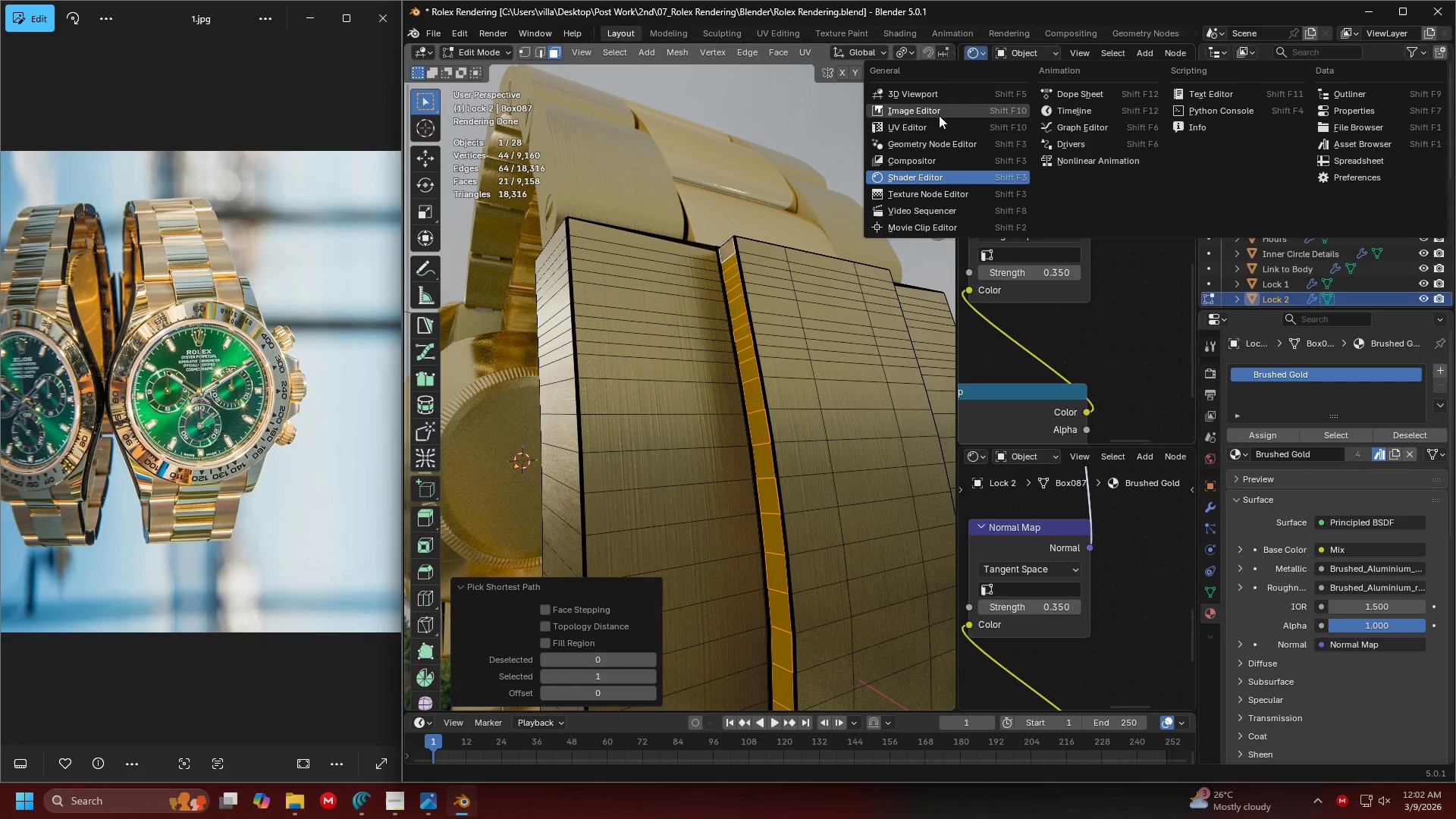 
left_click([936, 119])
 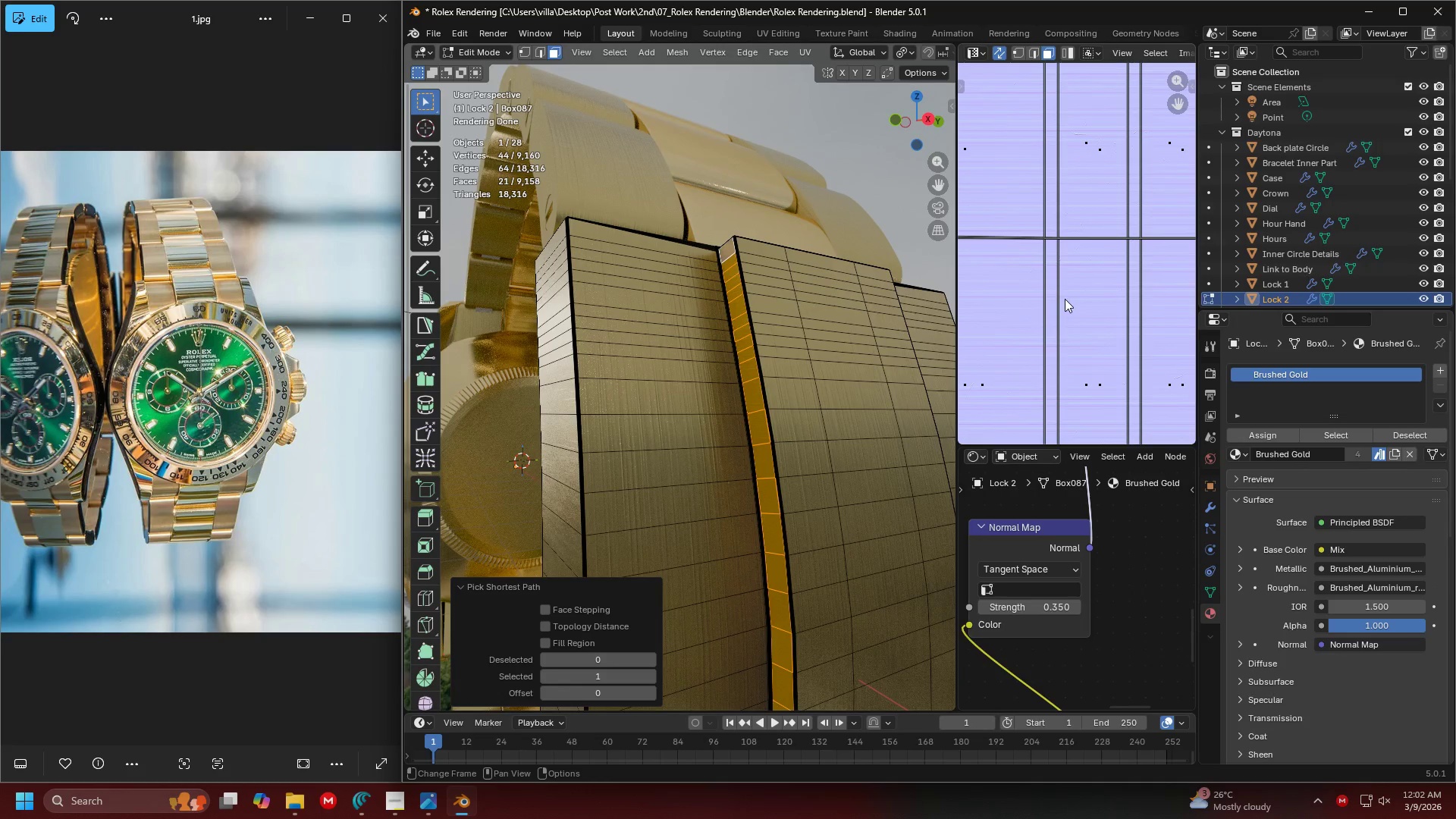 
key(A)
 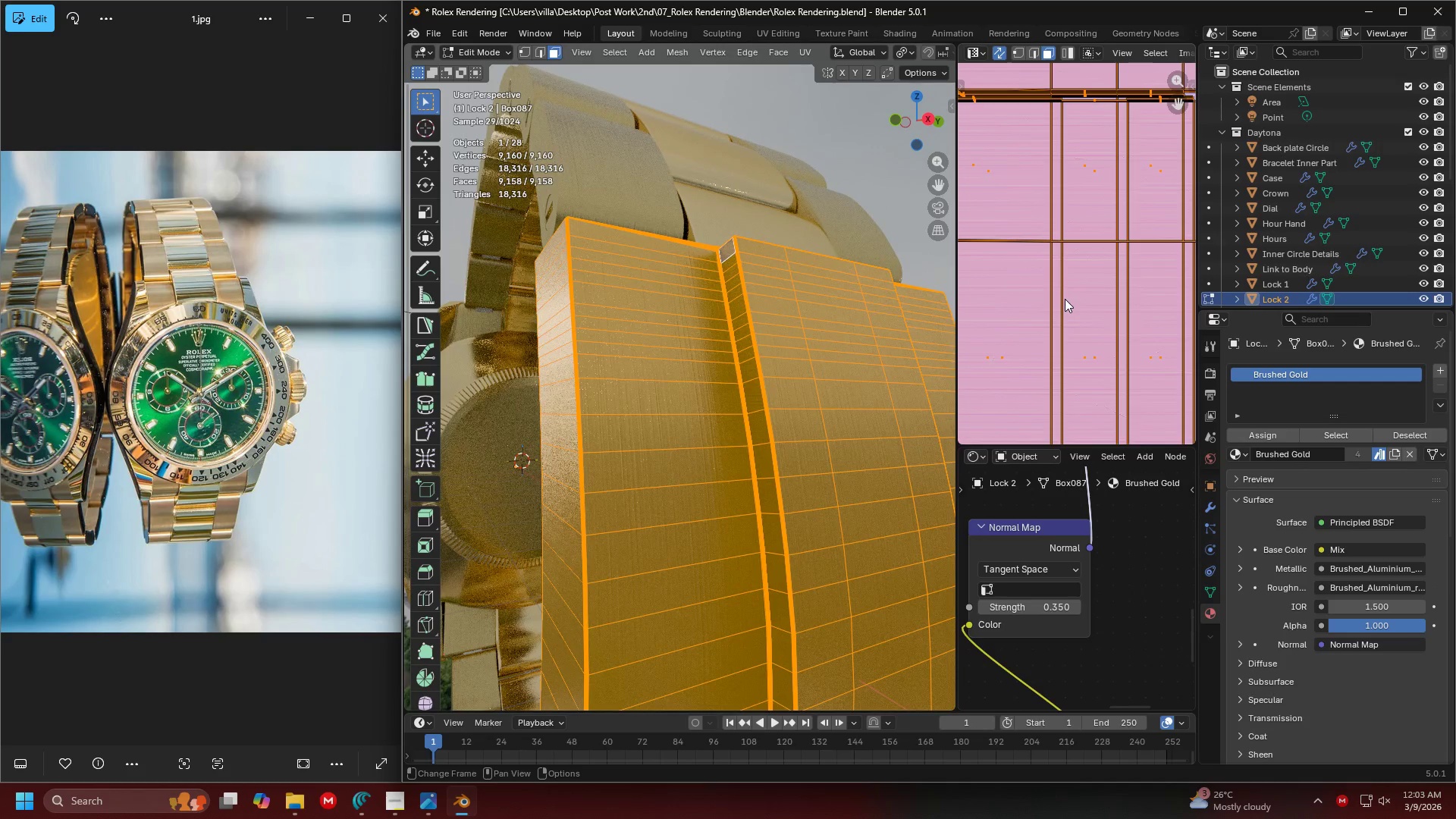 
scroll: coordinate [1065, 299], scroll_direction: down, amount: 1.0
 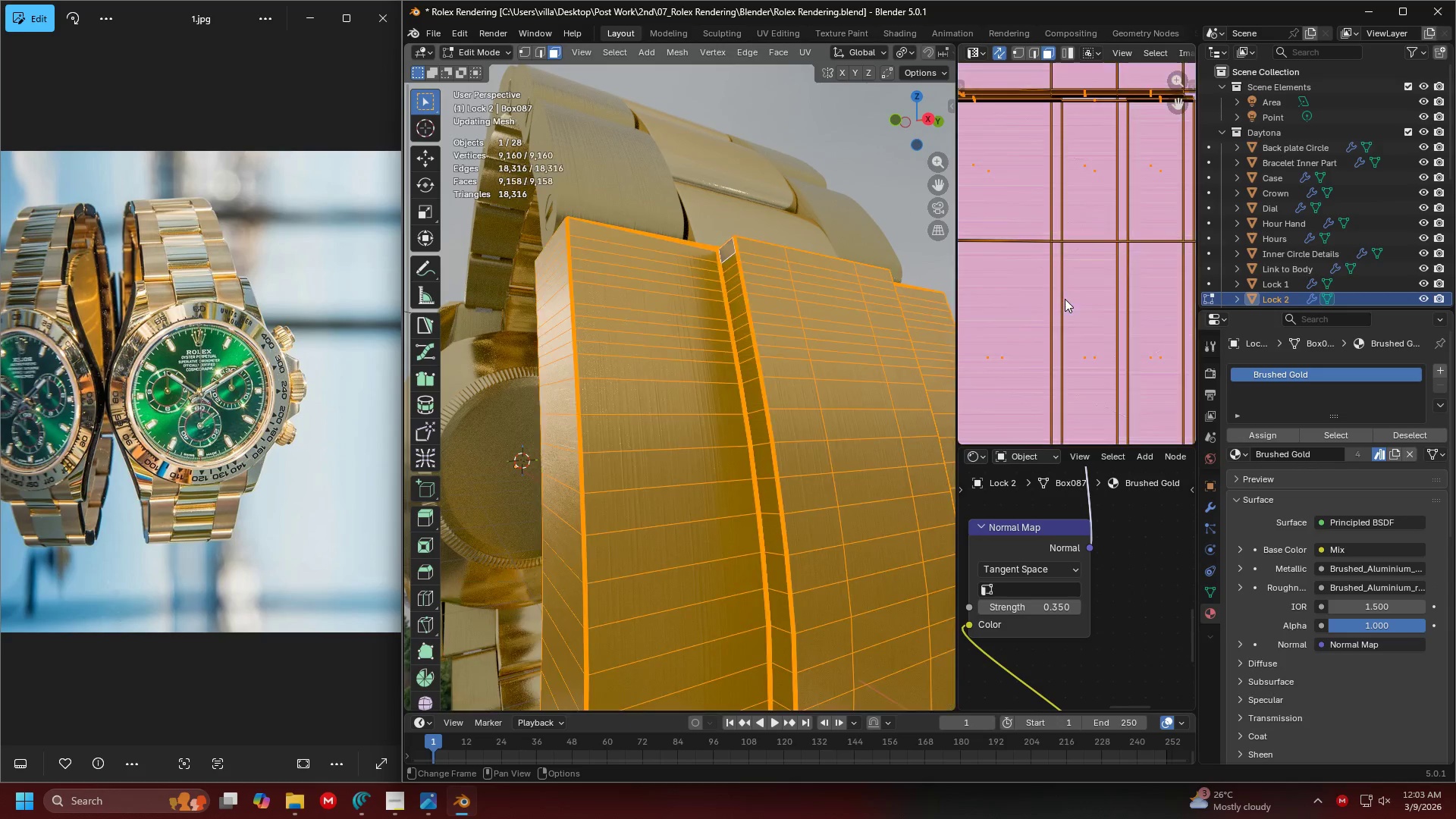 
key(Control+ControlLeft)
 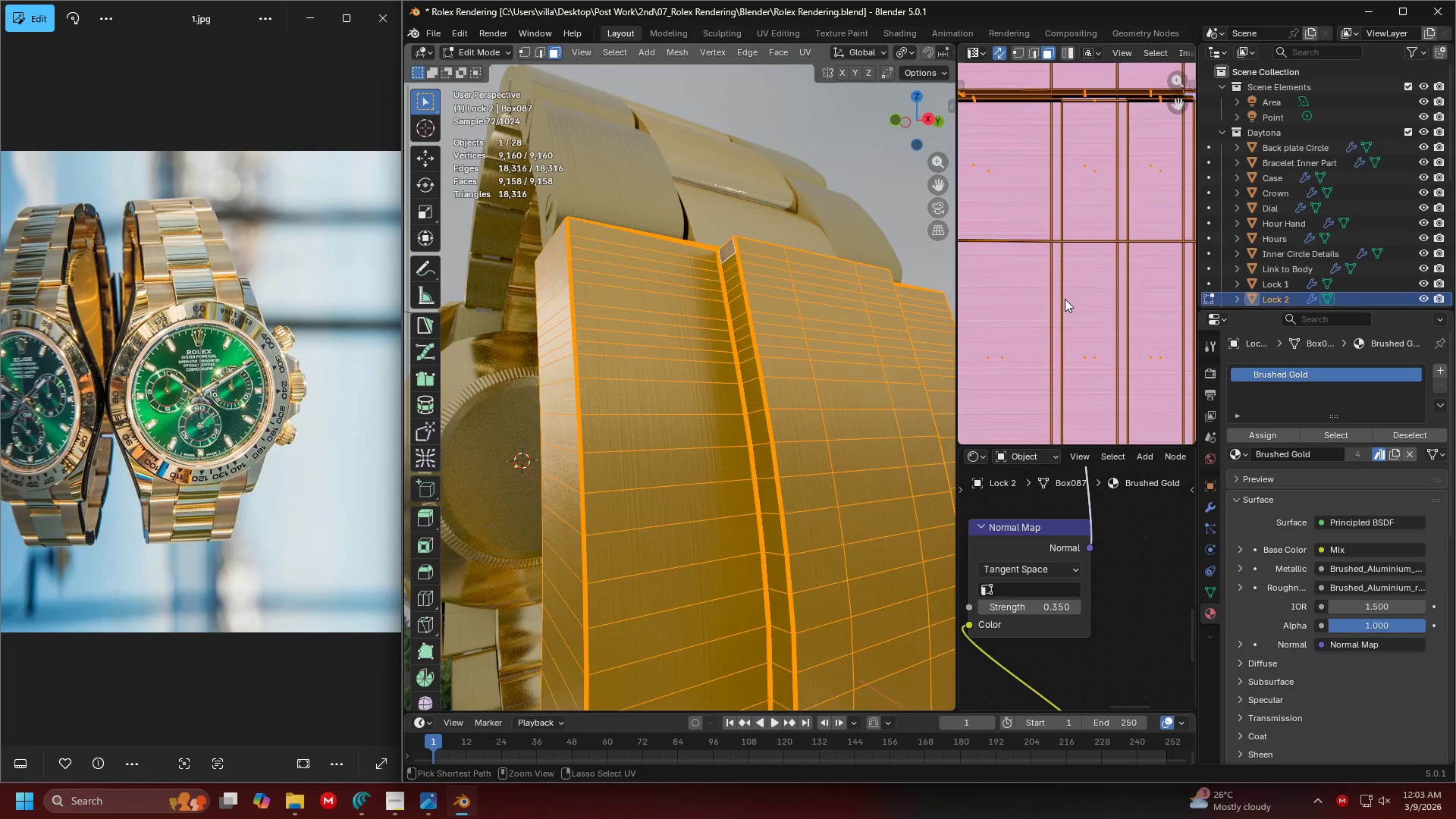 
key(Control+Z)
 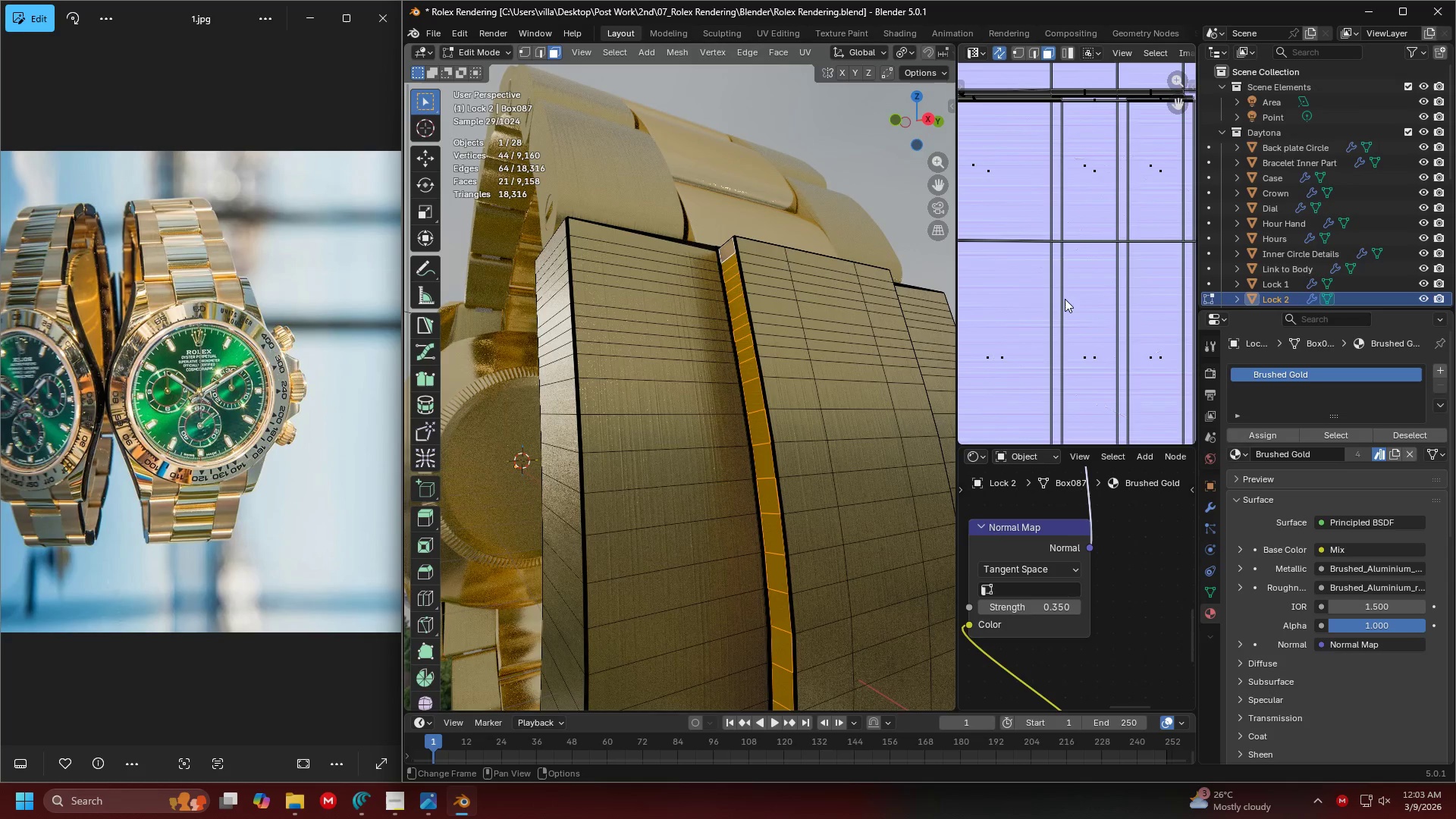 
type(r90)
 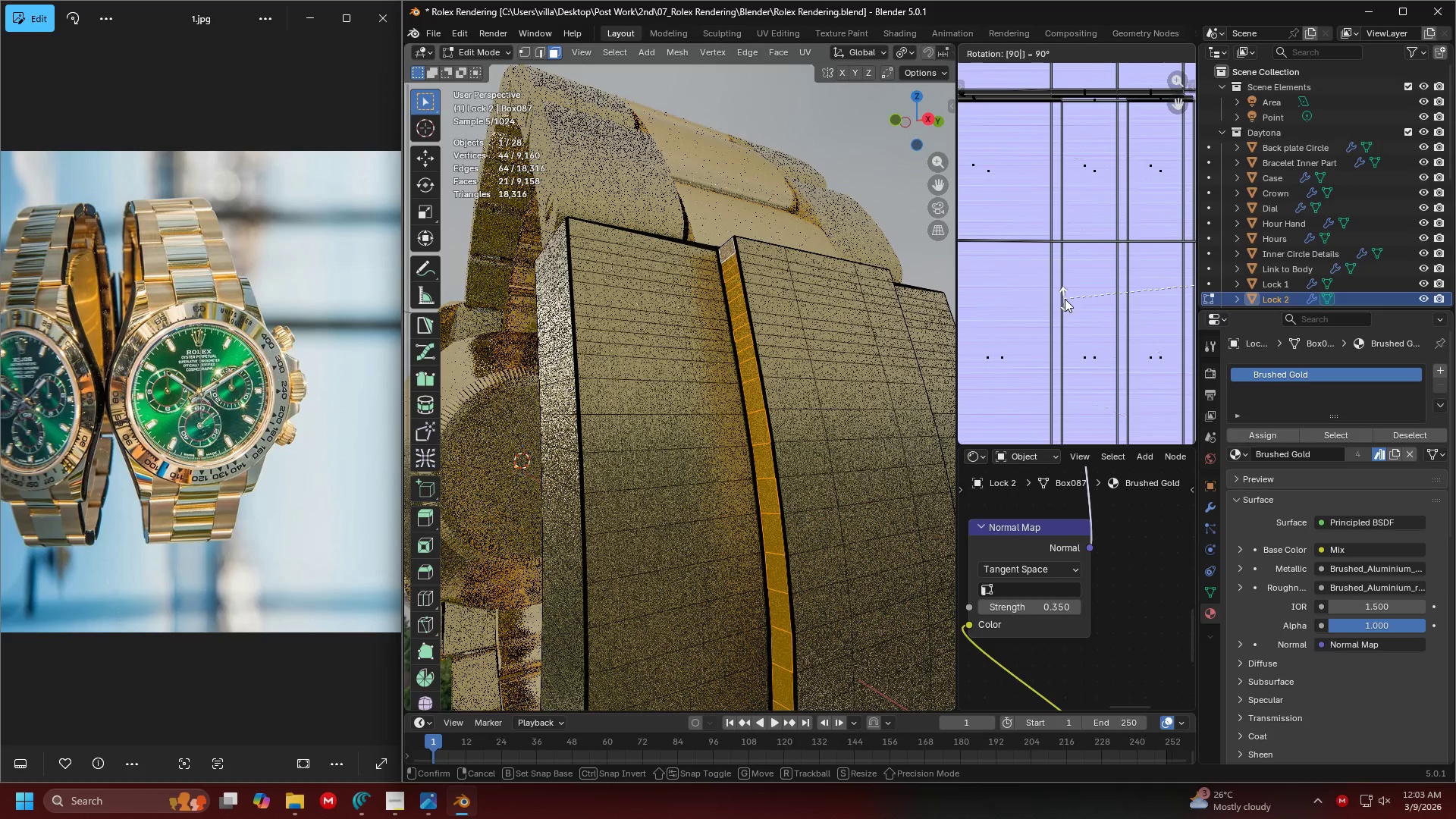 
key(Enter)
 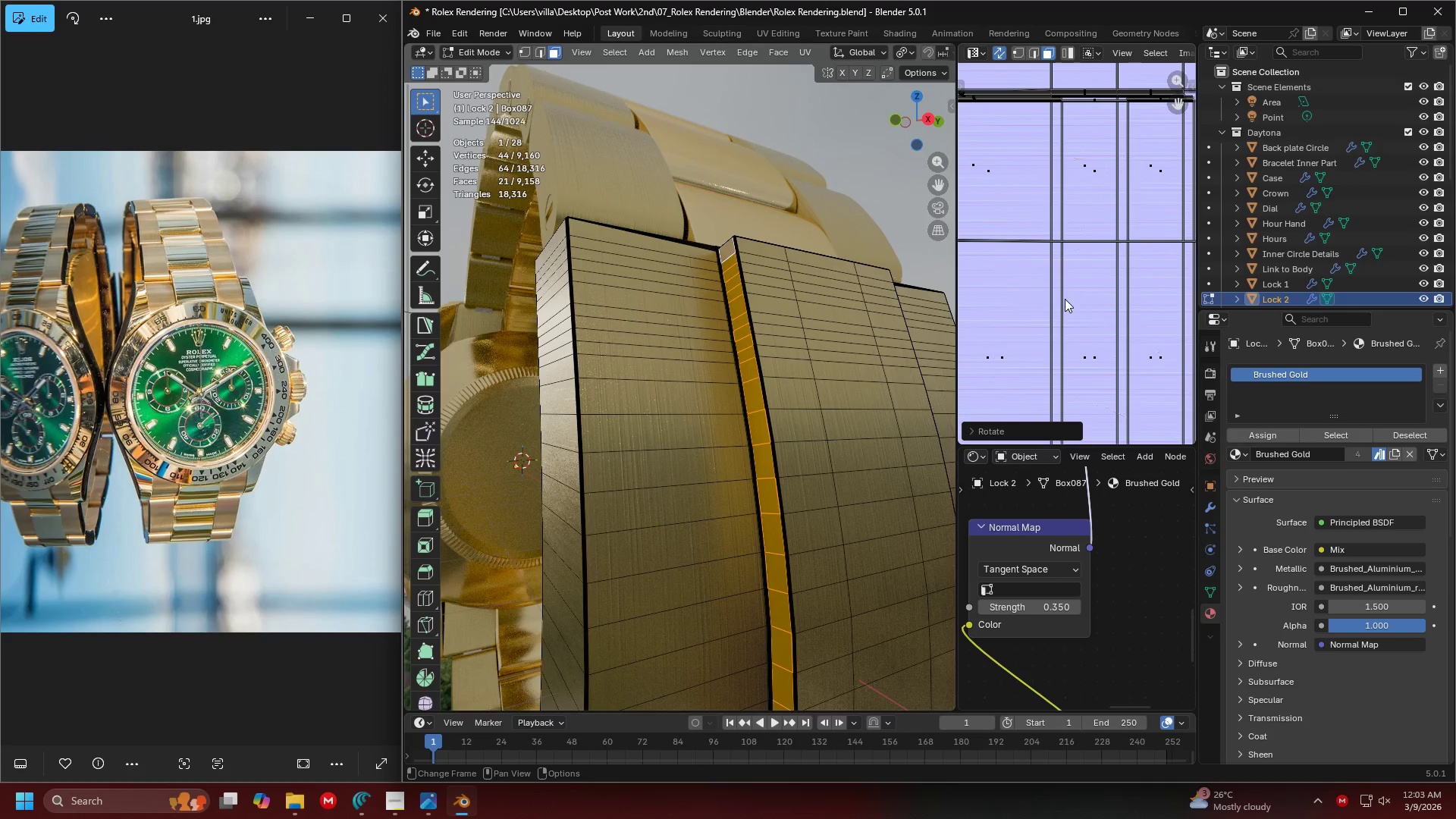 
key(Tab)
 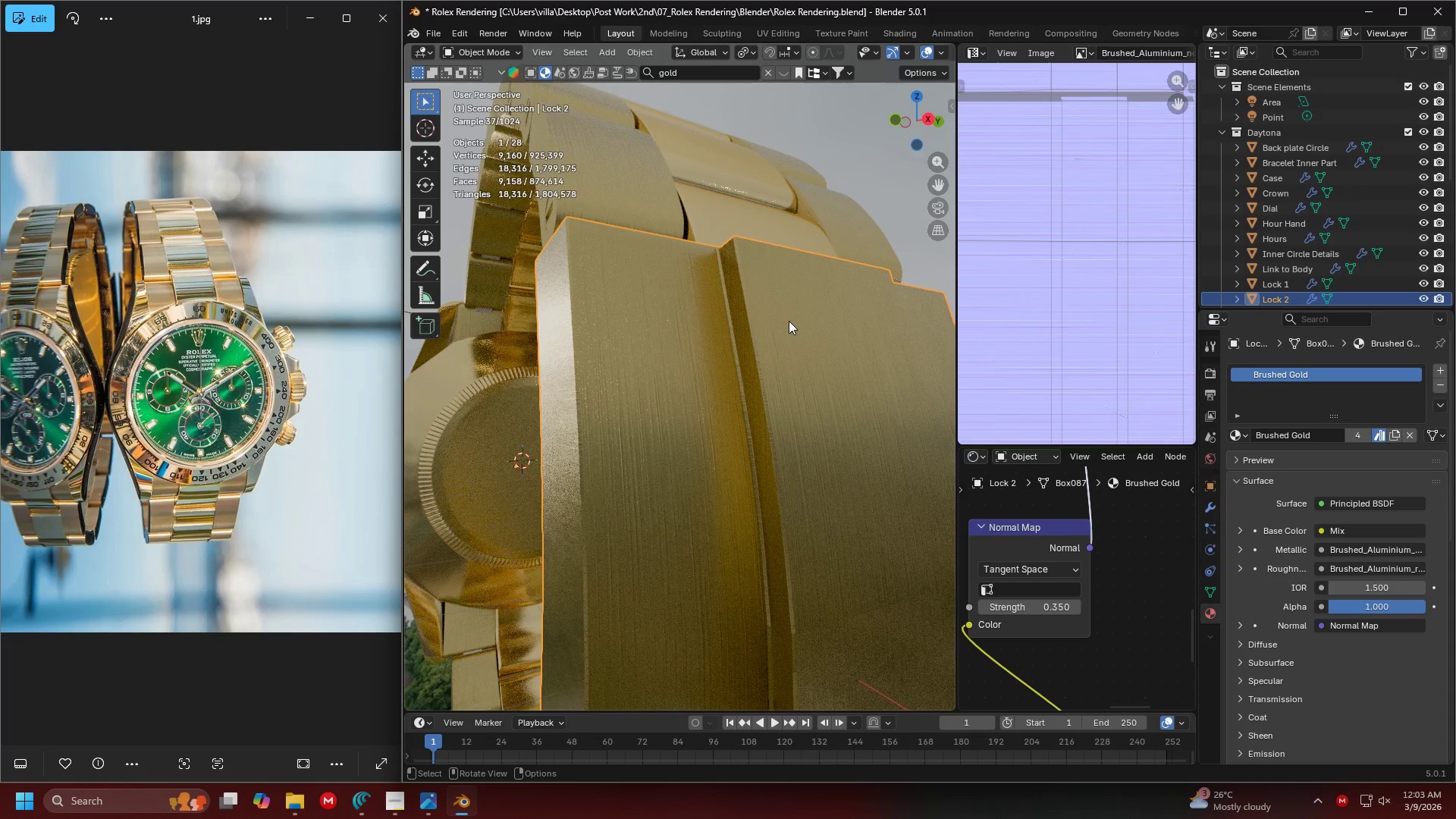 
hold_key(key=ShiftLeft, duration=0.89)
scroll: coordinate [818, 405], scroll_direction: down, amount: 1.0
 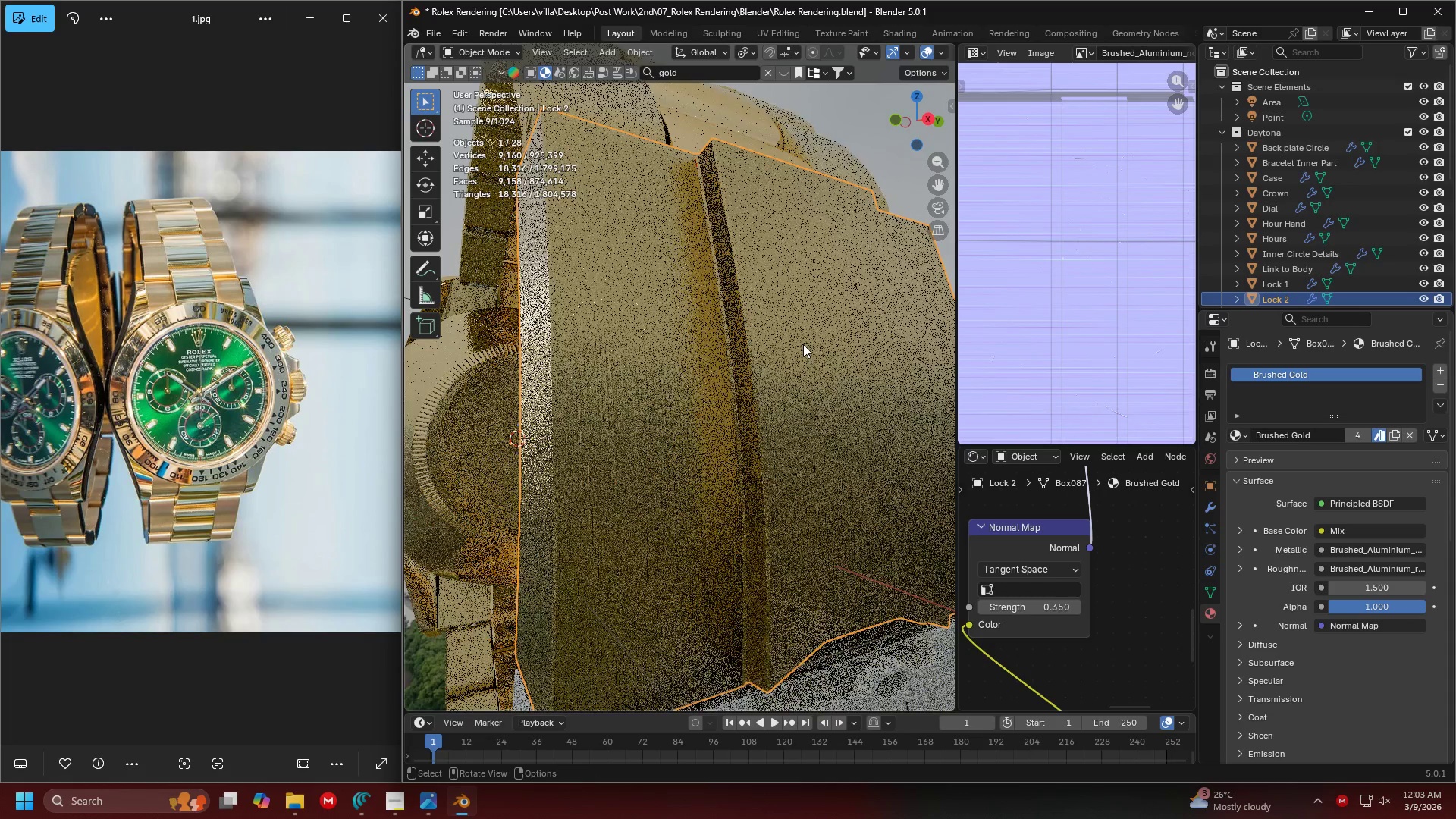 
key(Control+Z)
 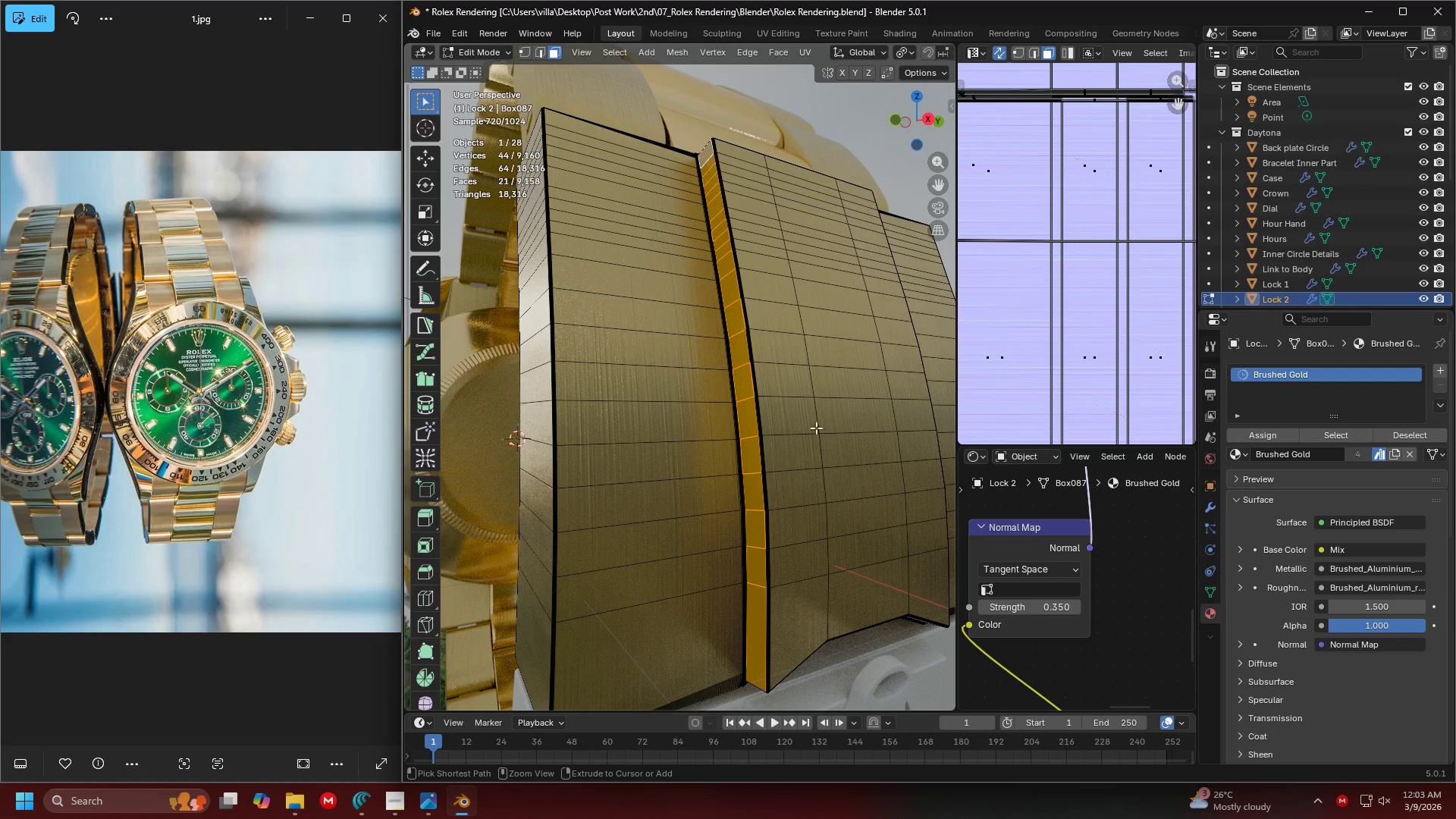 
key(Shift+ShiftLeft)
 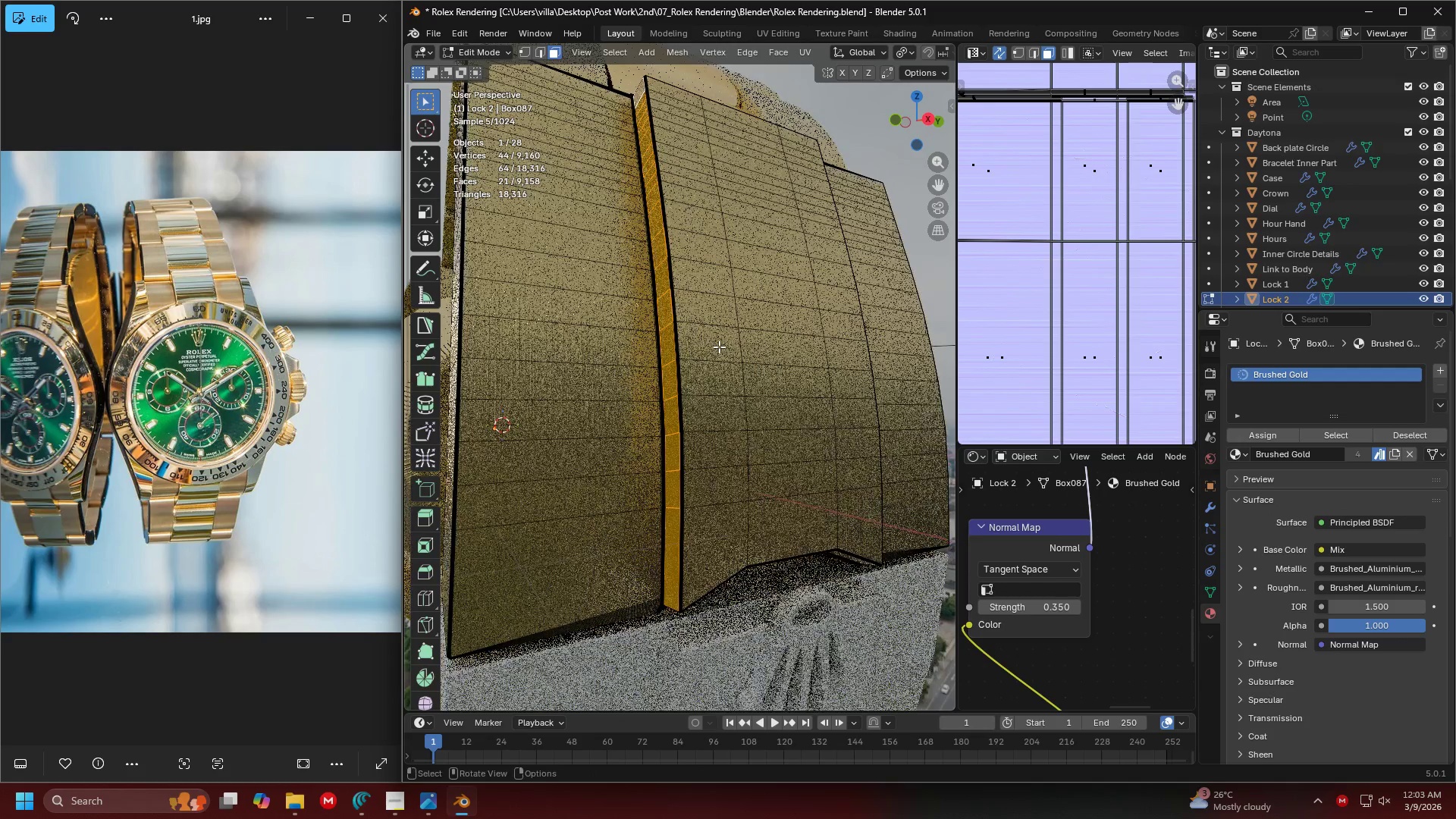 
key(Shift+ShiftLeft)
 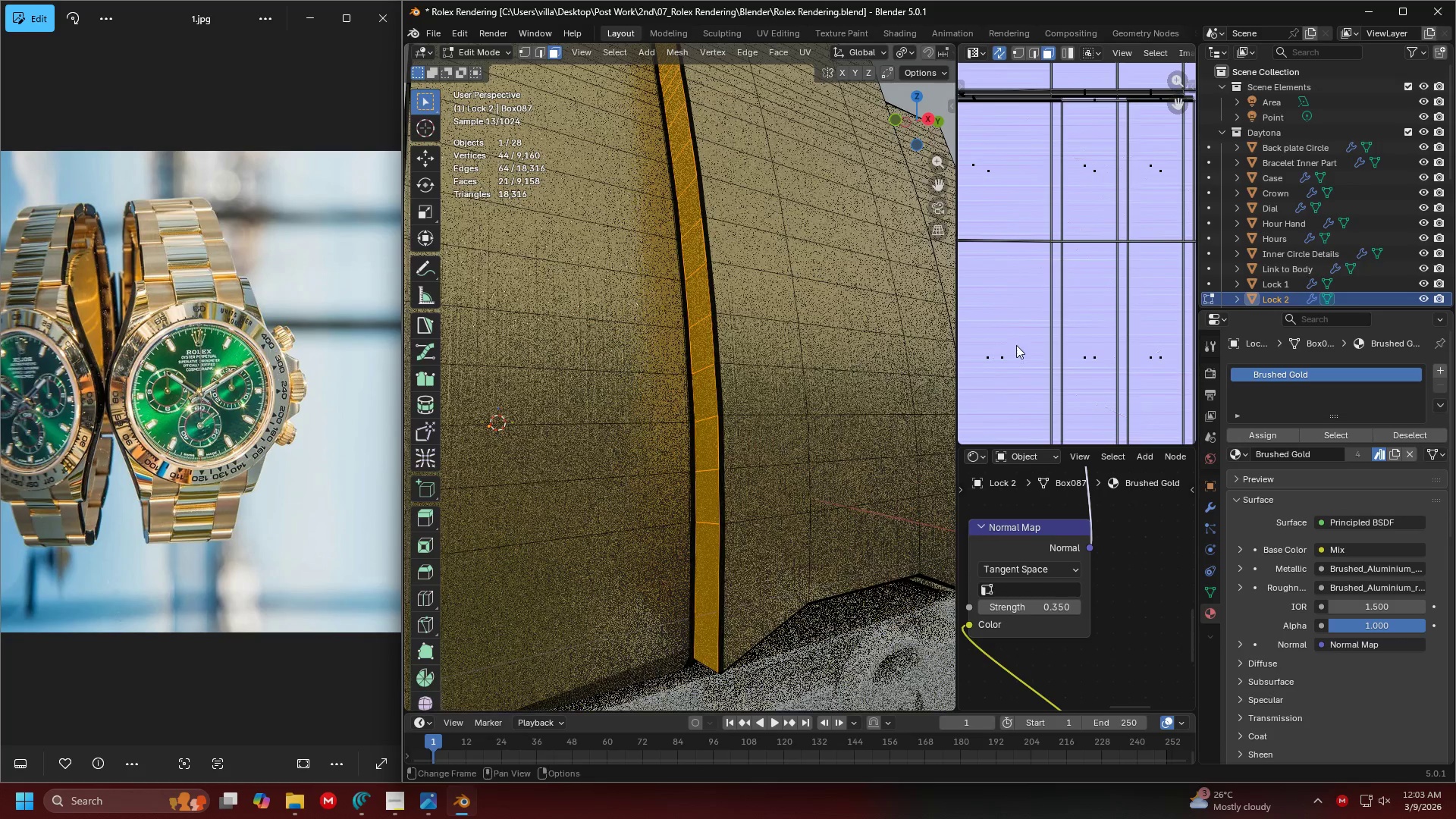 
scroll: coordinate [729, 372], scroll_direction: up, amount: 1.0
 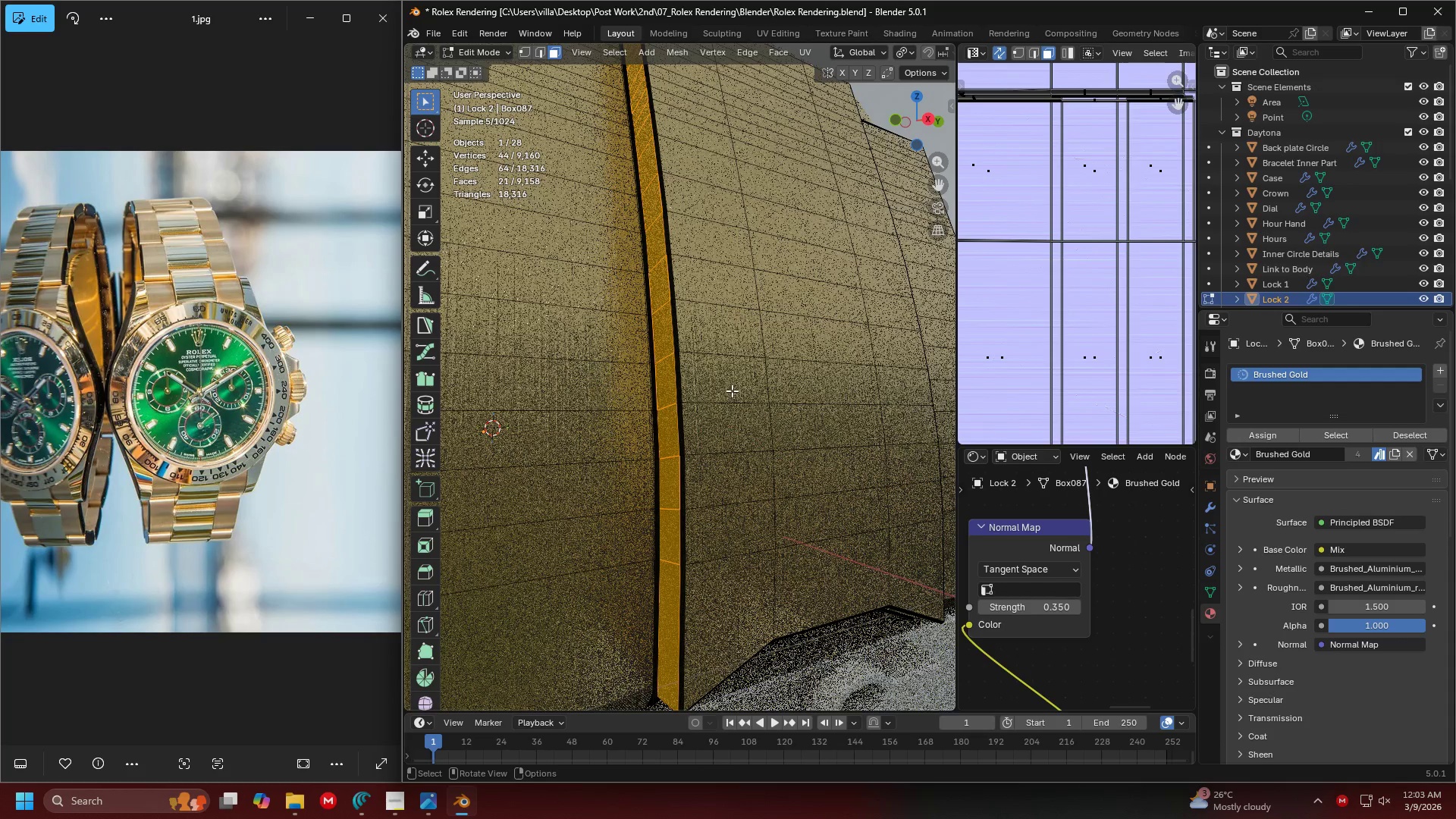 
scroll: coordinate [1103, 287], scroll_direction: down, amount: 10.0
 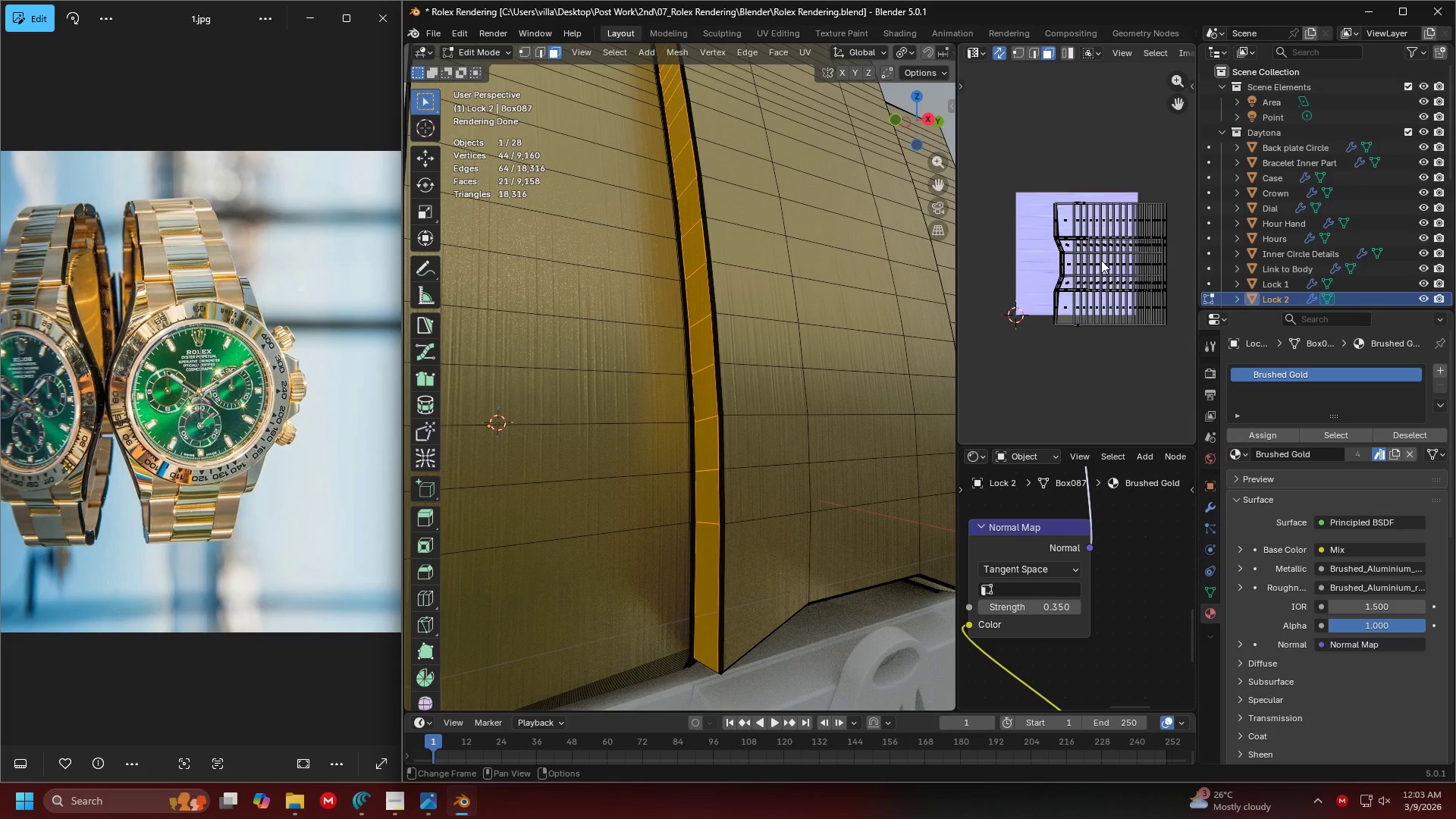 
key(G)
 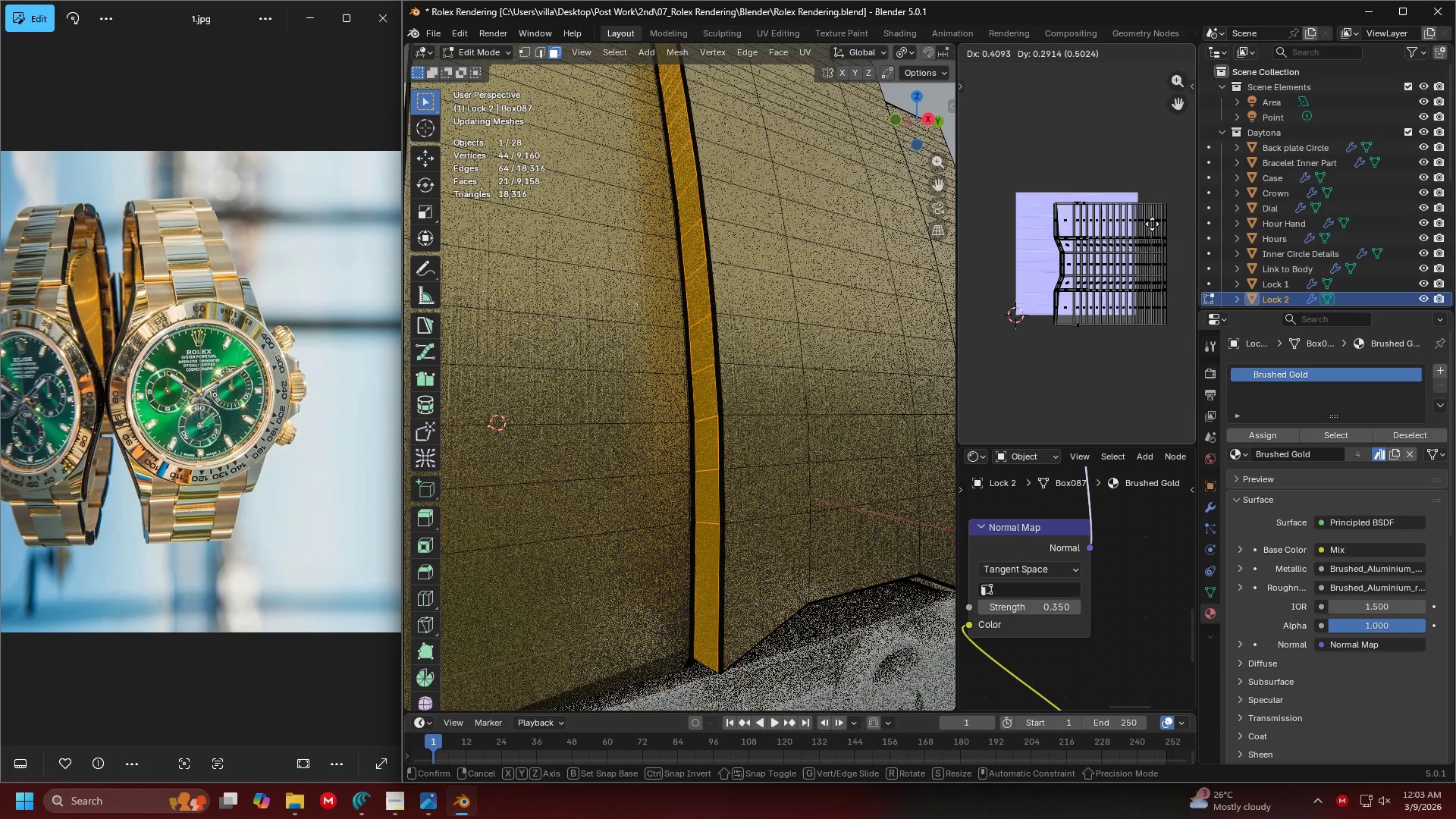 
key(Escape)
 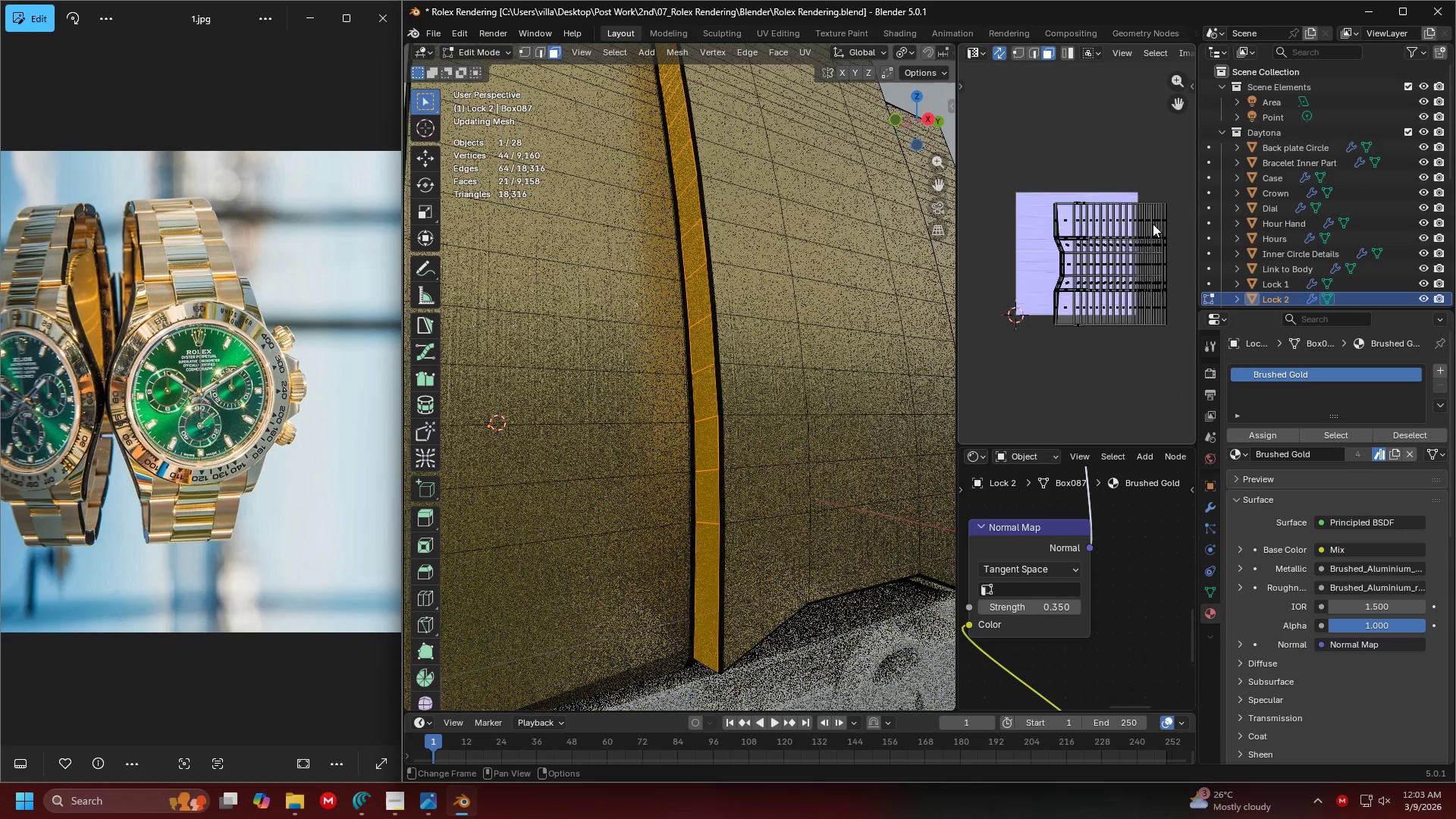 
key(Shift+ShiftLeft)
 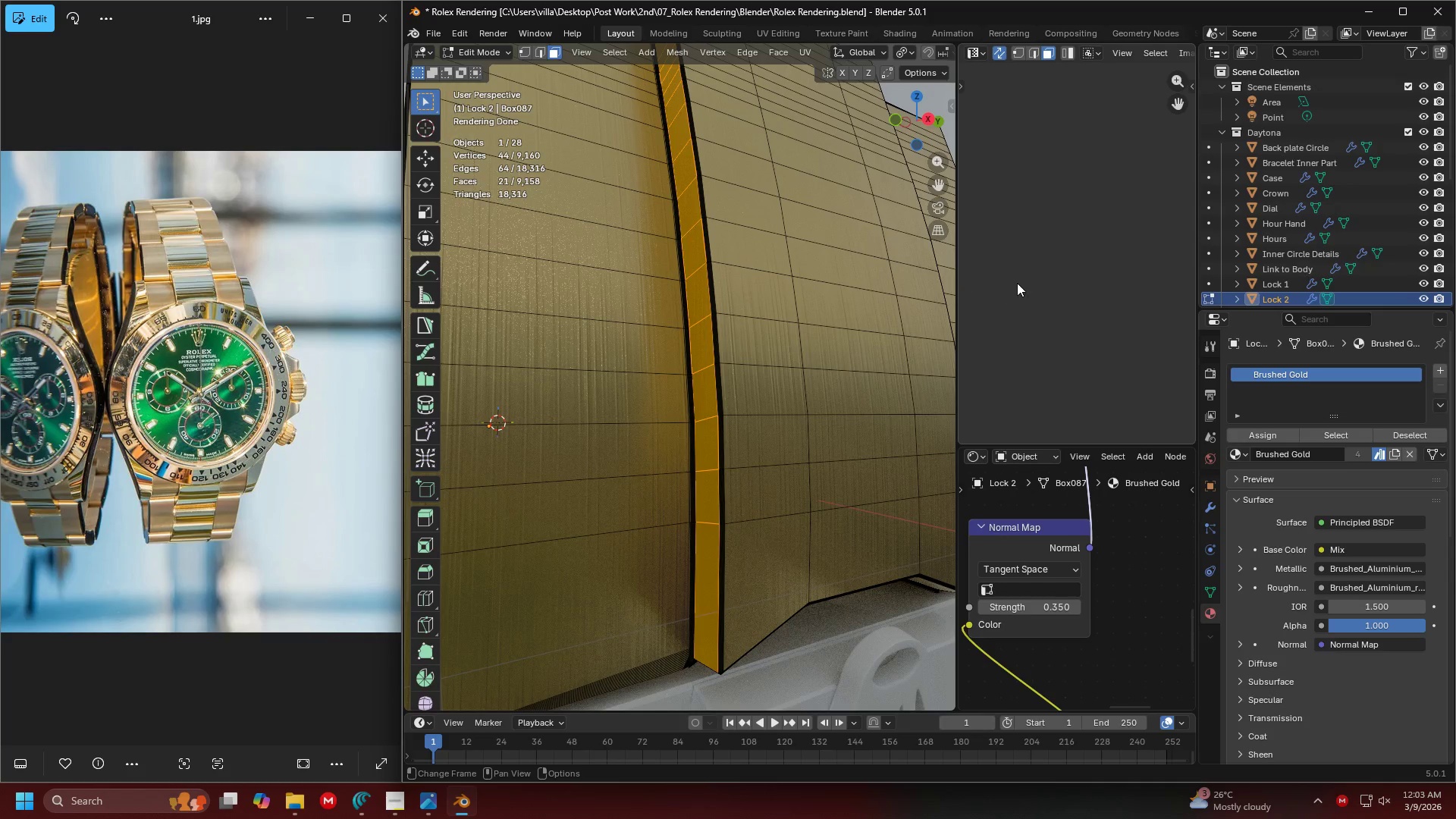 
hold_key(key=ShiftLeft, duration=0.31)
 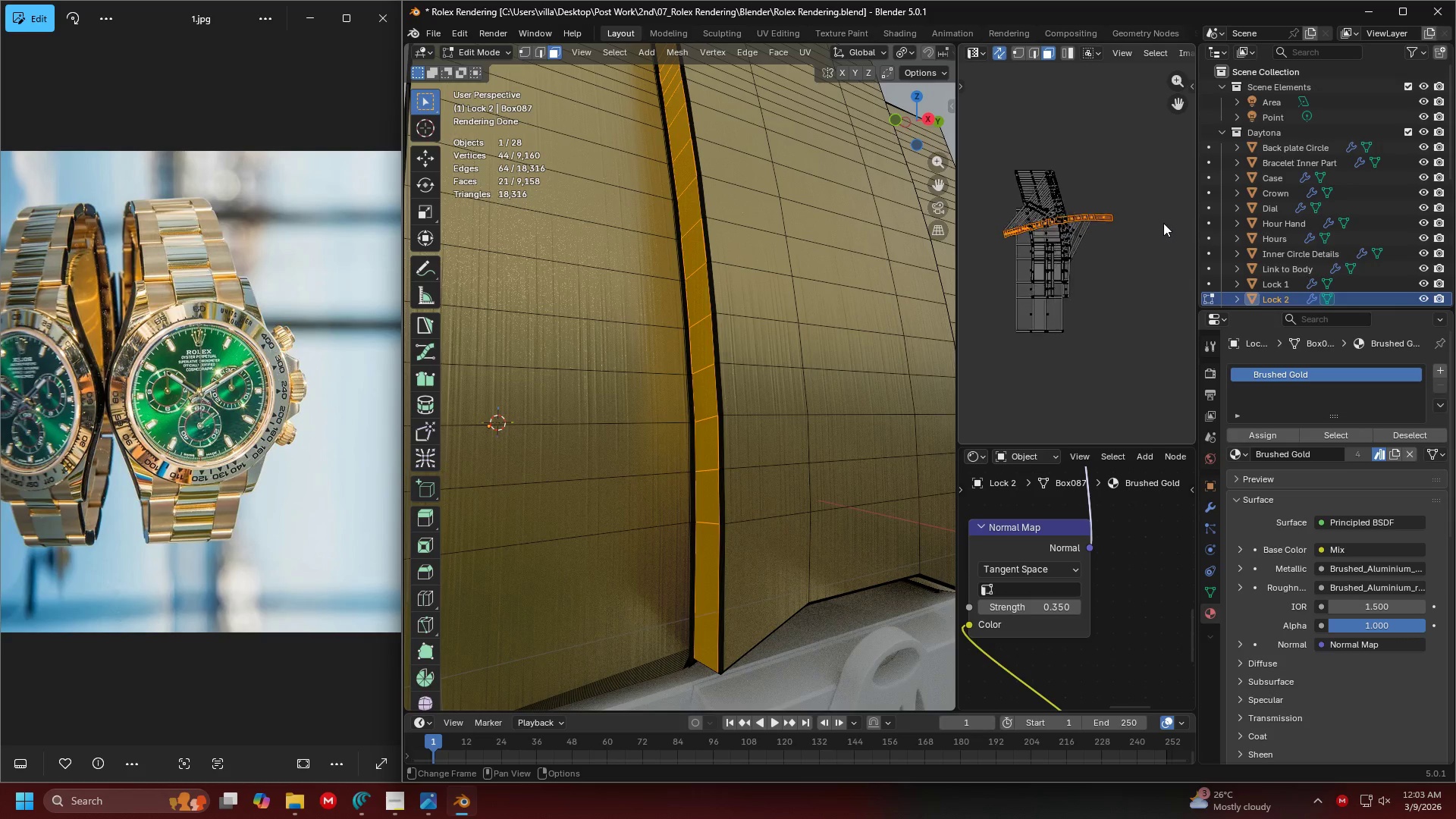 
scroll: coordinate [998, 281], scroll_direction: down, amount: 1.0
 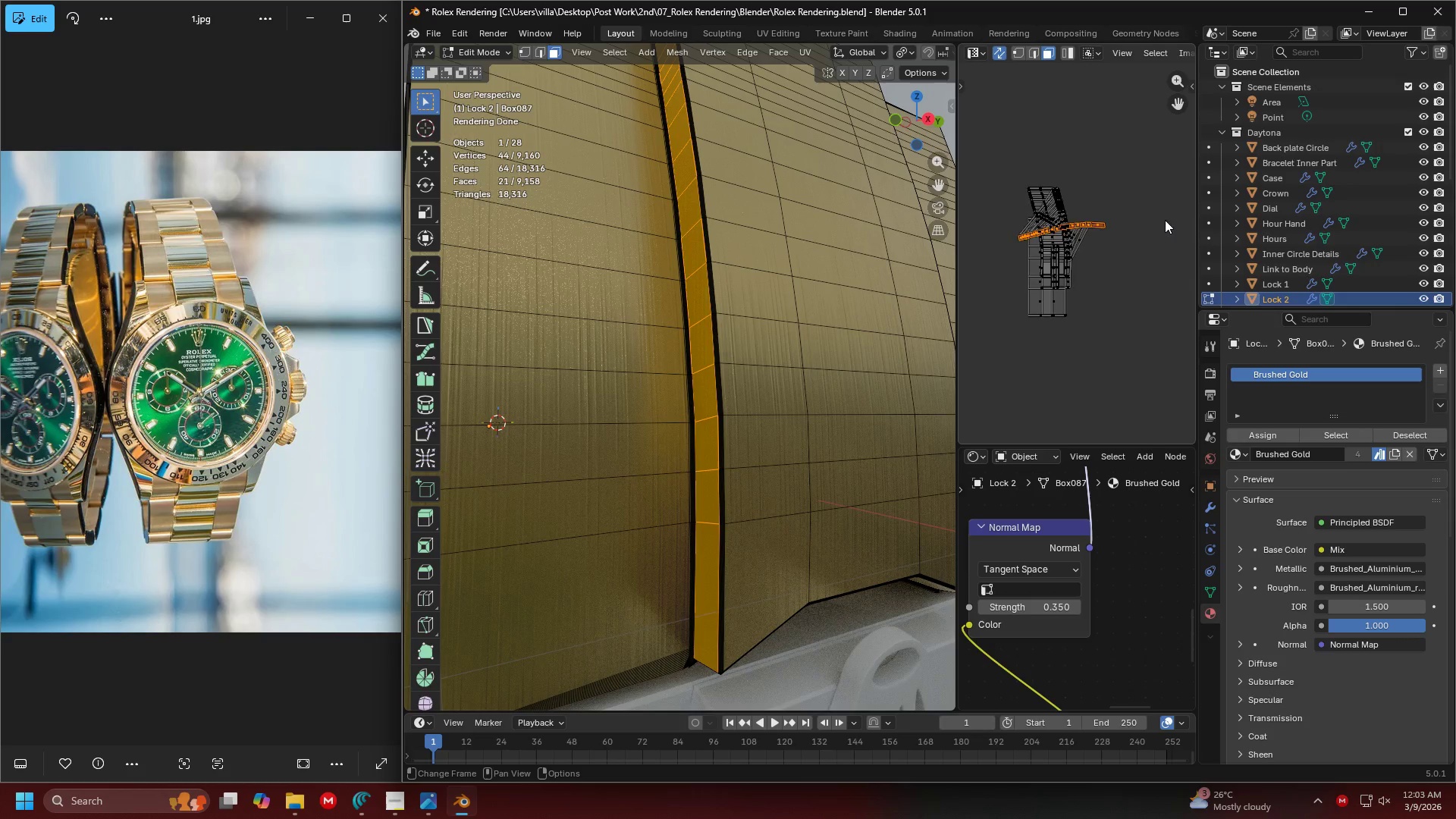 
key(Shift+ShiftLeft)
 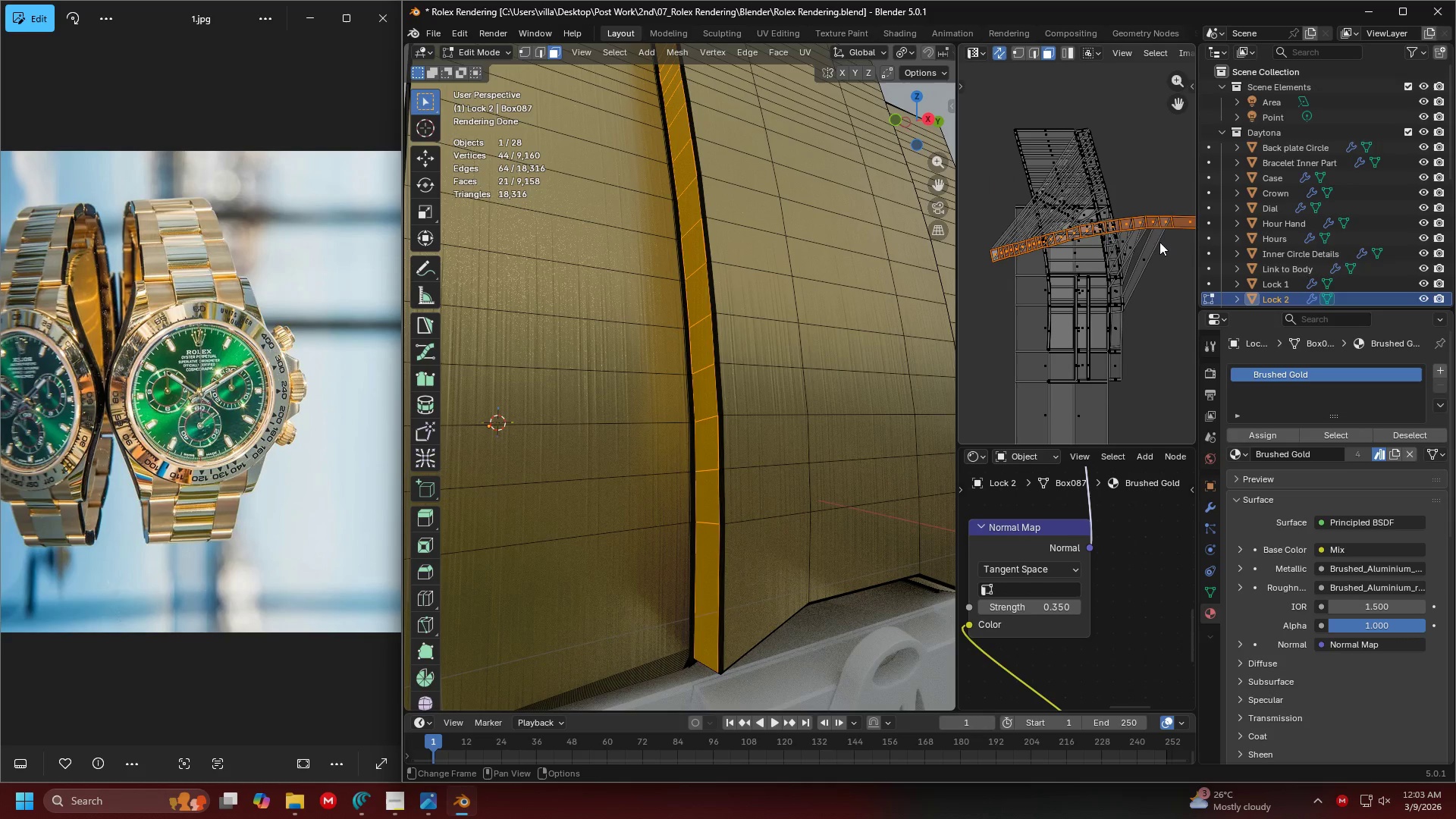 
scroll: coordinate [1157, 233], scroll_direction: up, amount: 4.0
 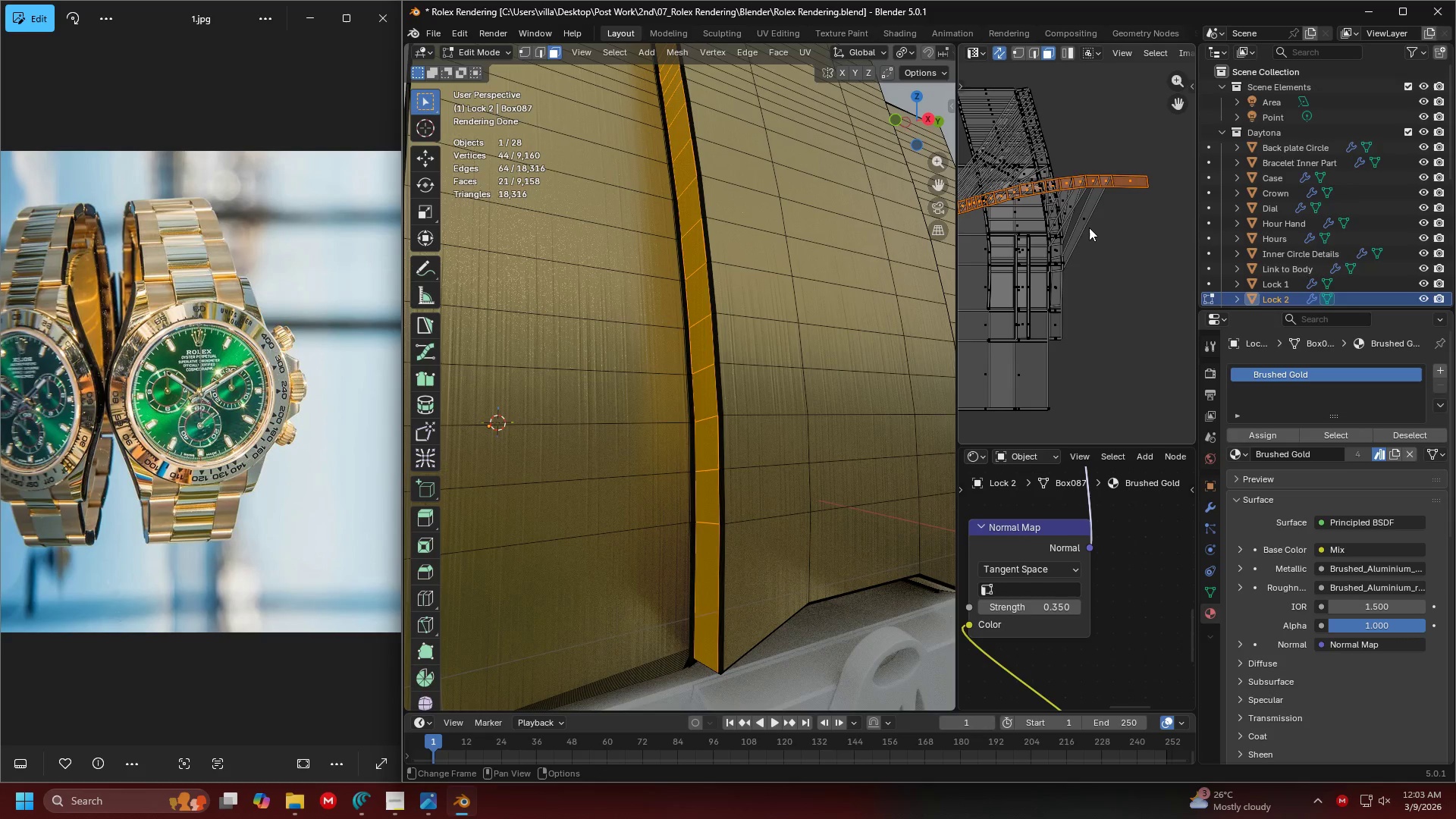 
type(rz90-)
 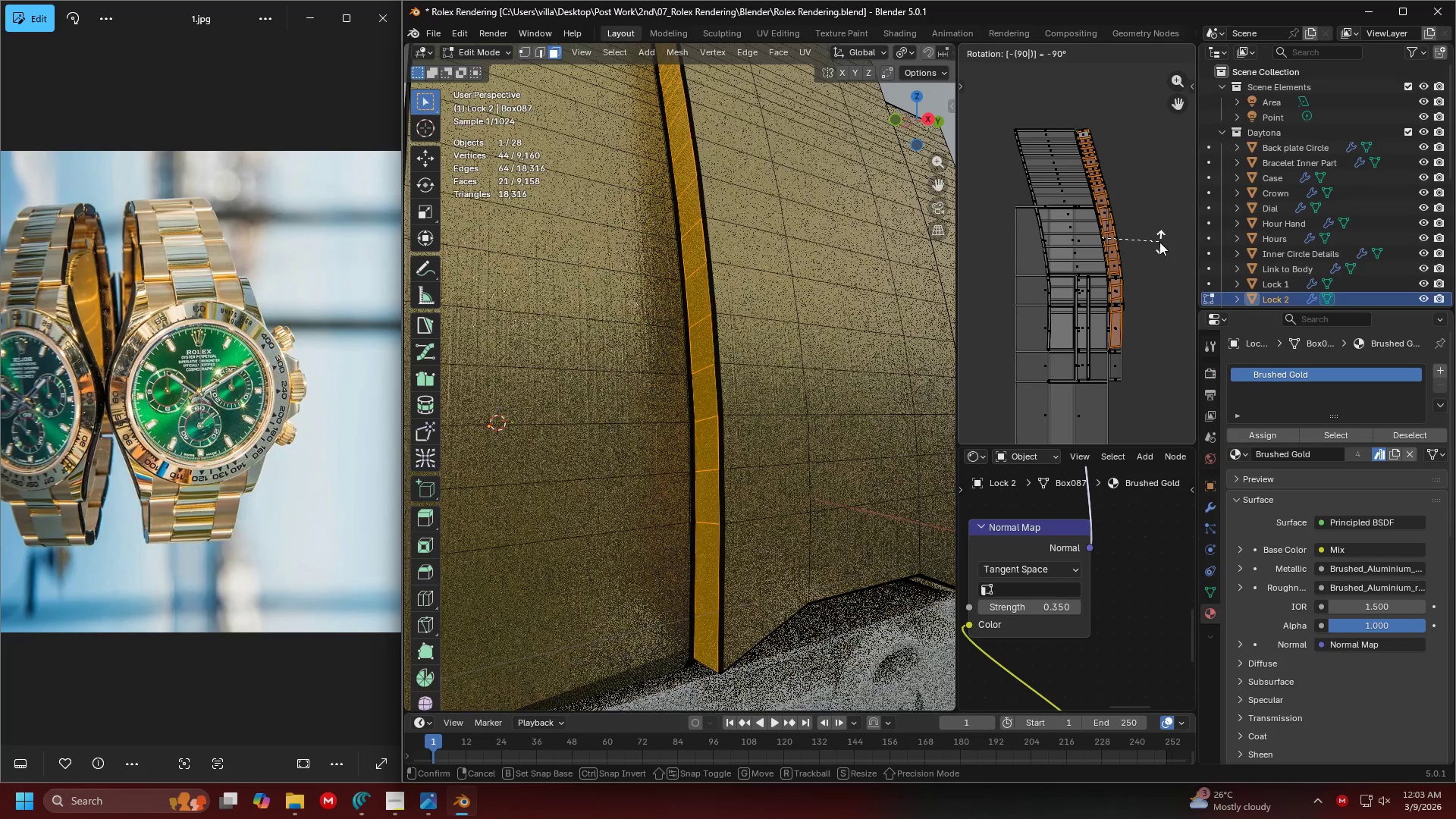 
key(Enter)
 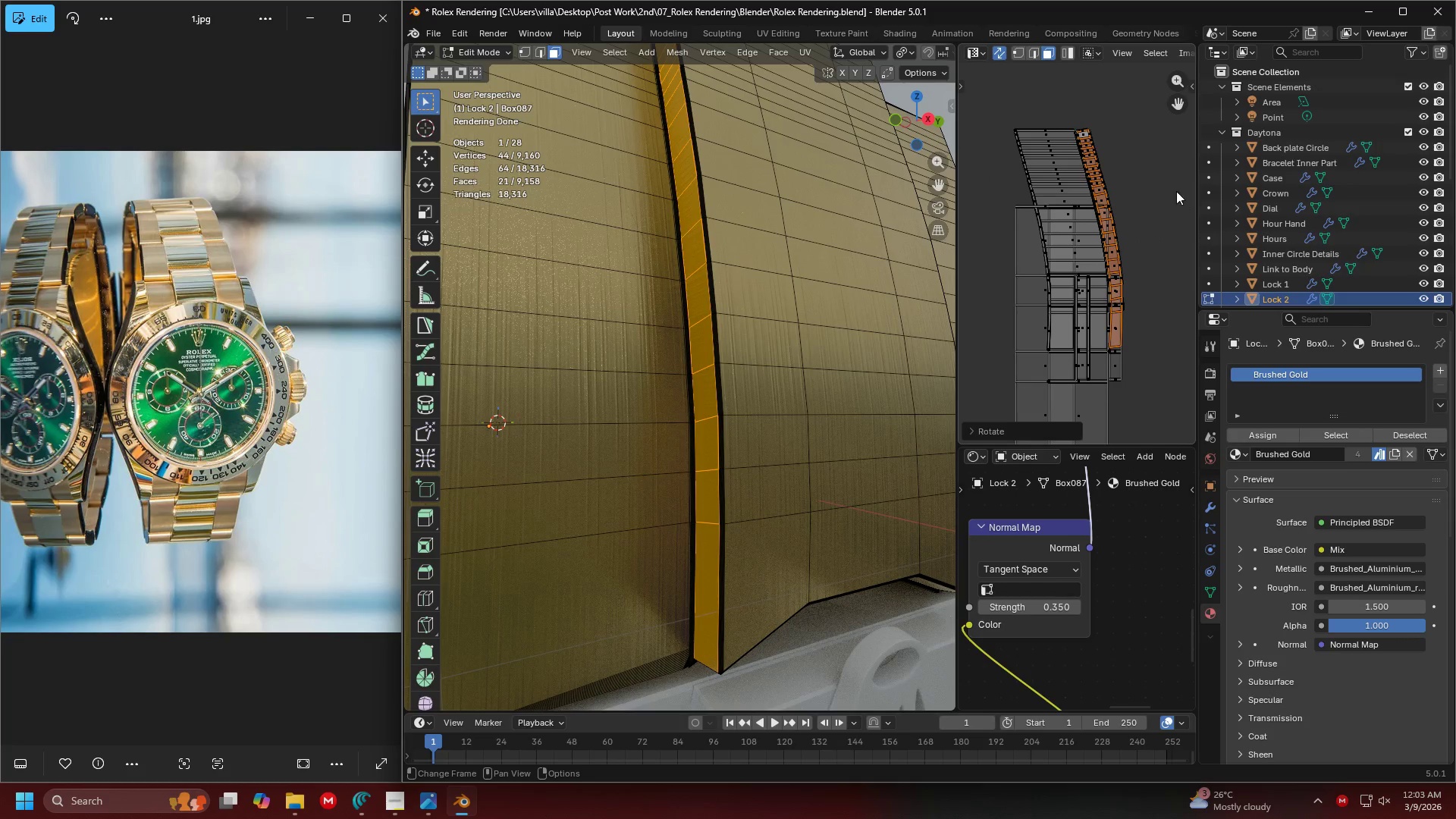 
scroll: coordinate [1113, 172], scroll_direction: down, amount: 4.0
 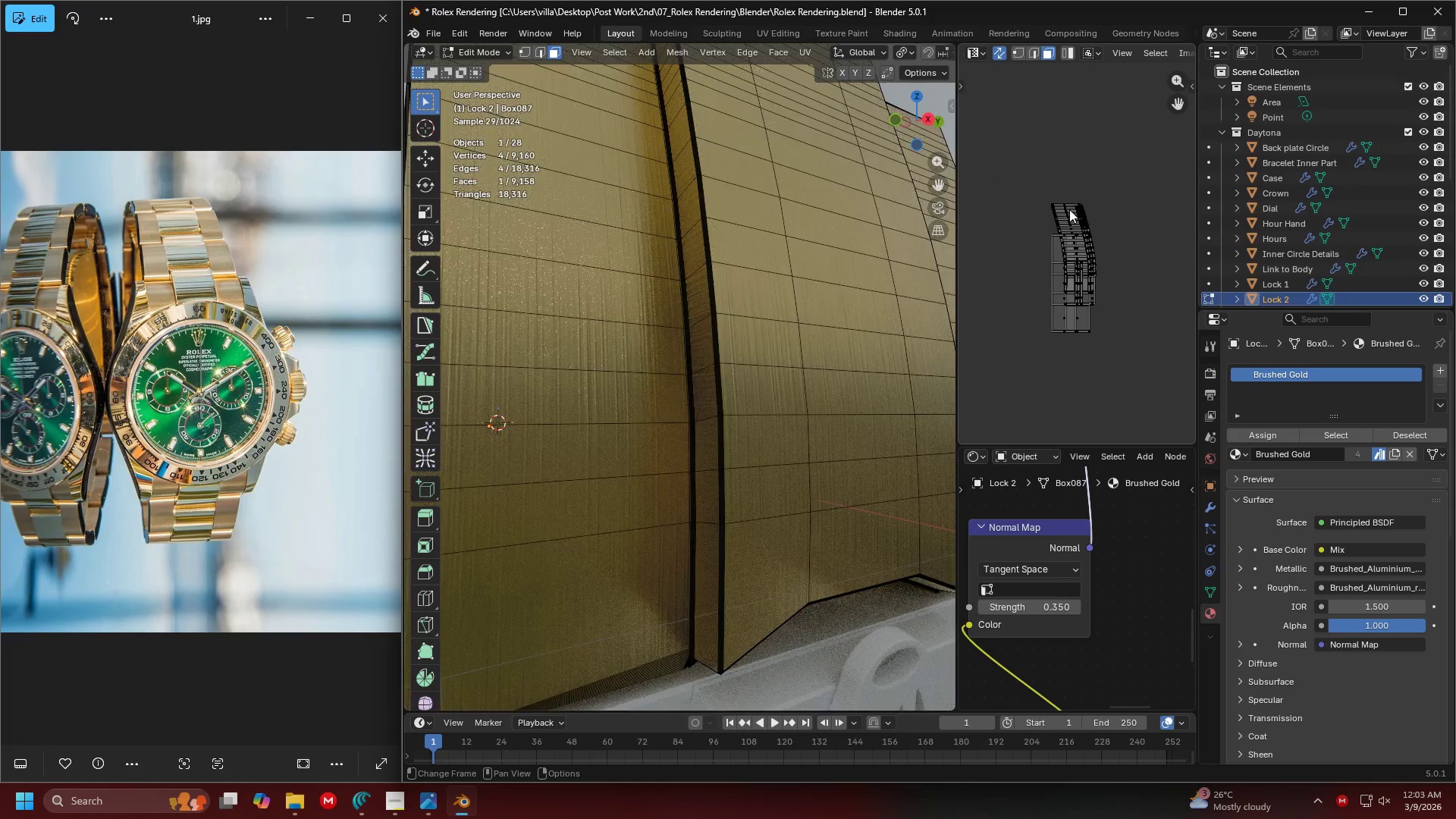 
type(lllllllllllllllllll)
 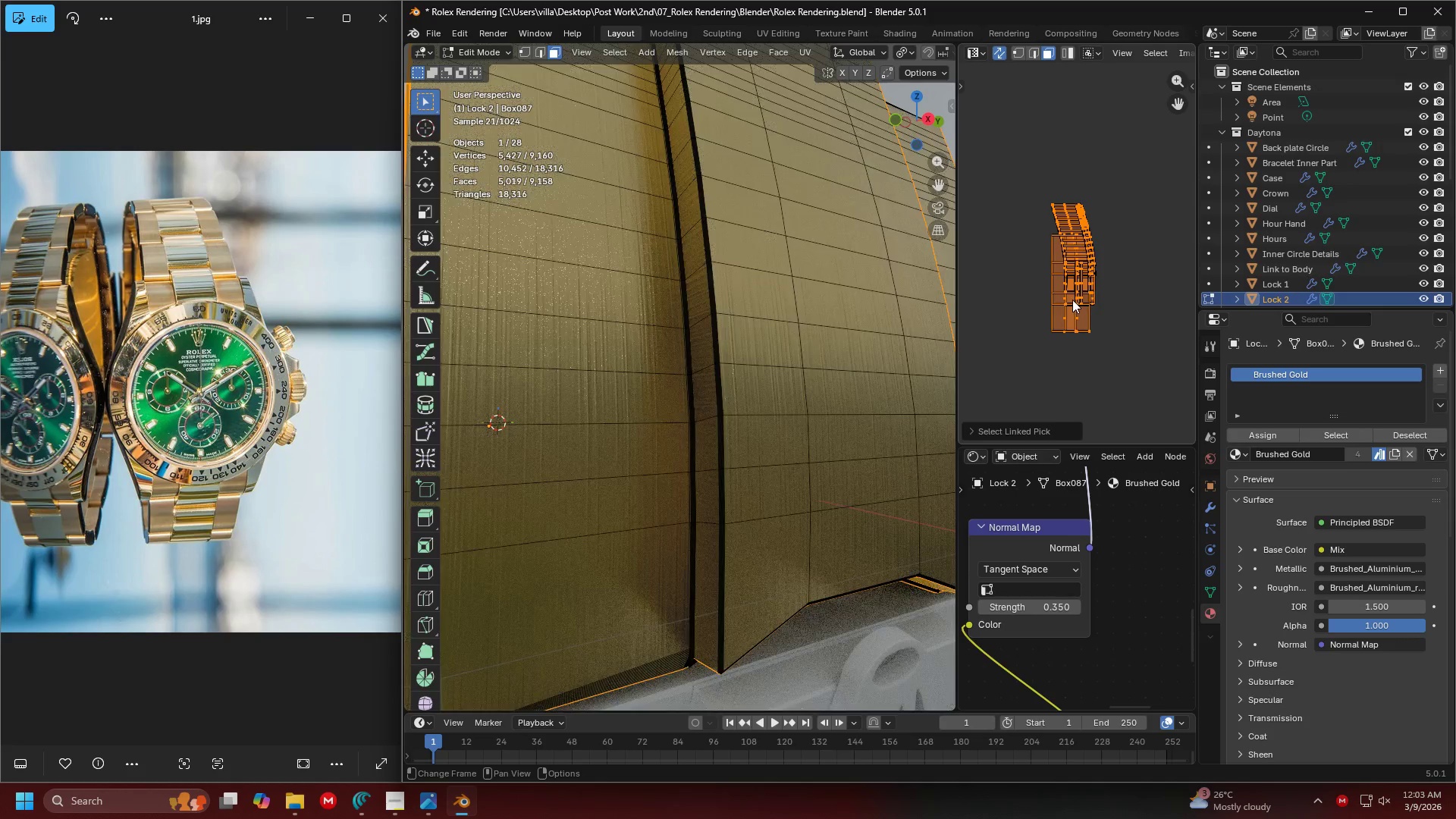 
scroll: coordinate [827, 410], scroll_direction: down, amount: 5.0
 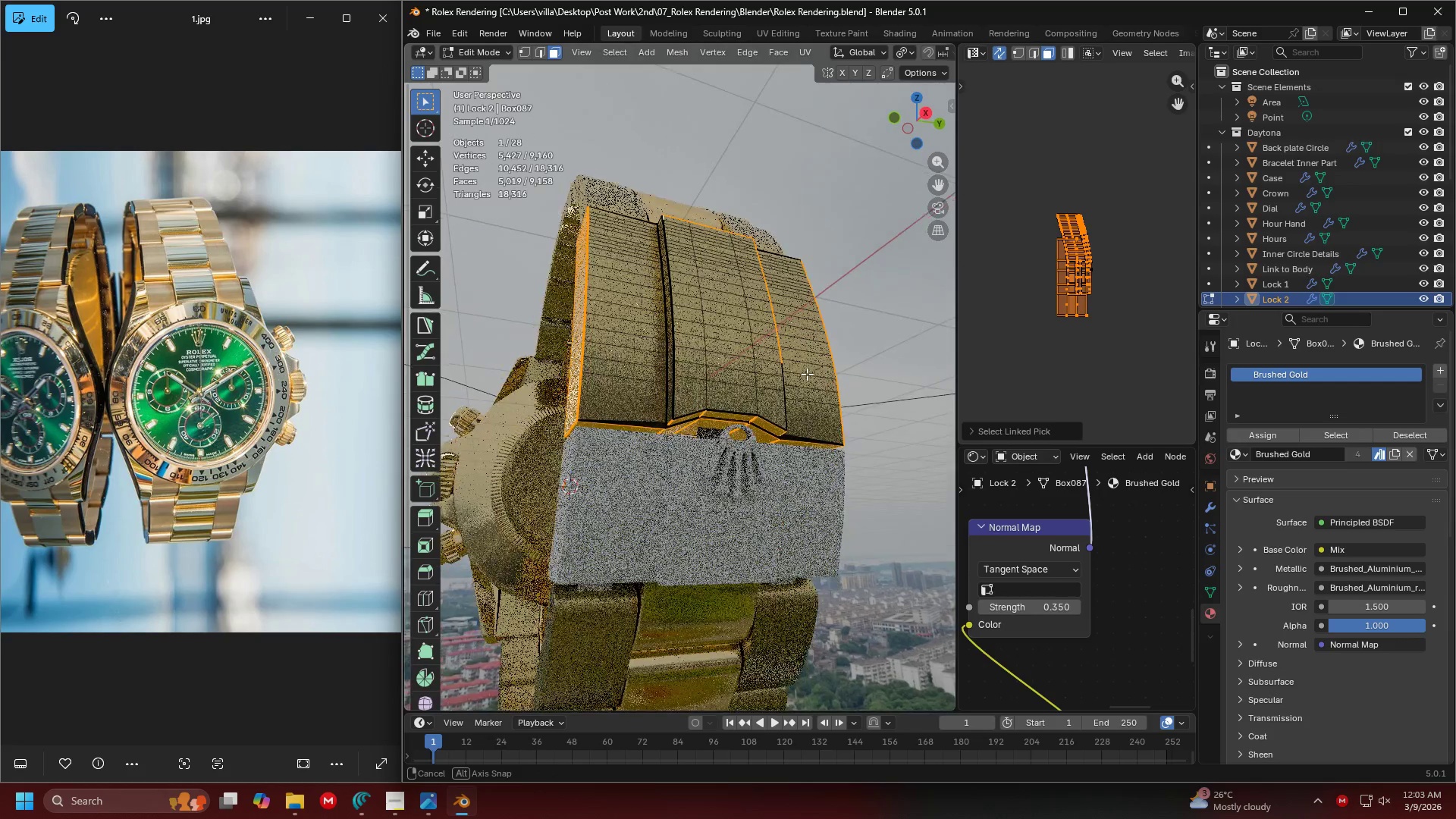 
key(Shift+ShiftLeft)
 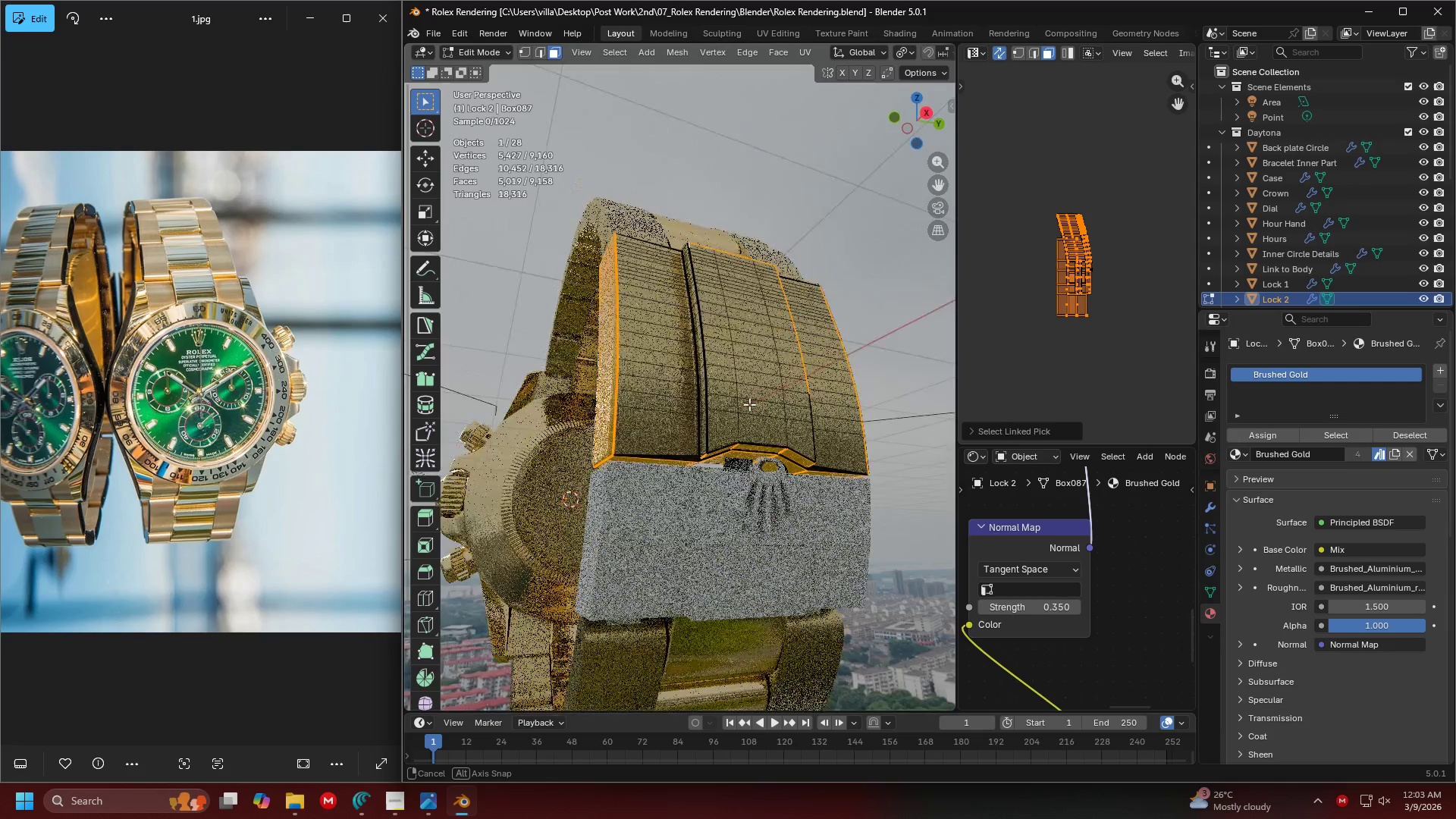 
scroll: coordinate [808, 412], scroll_direction: up, amount: 3.0
 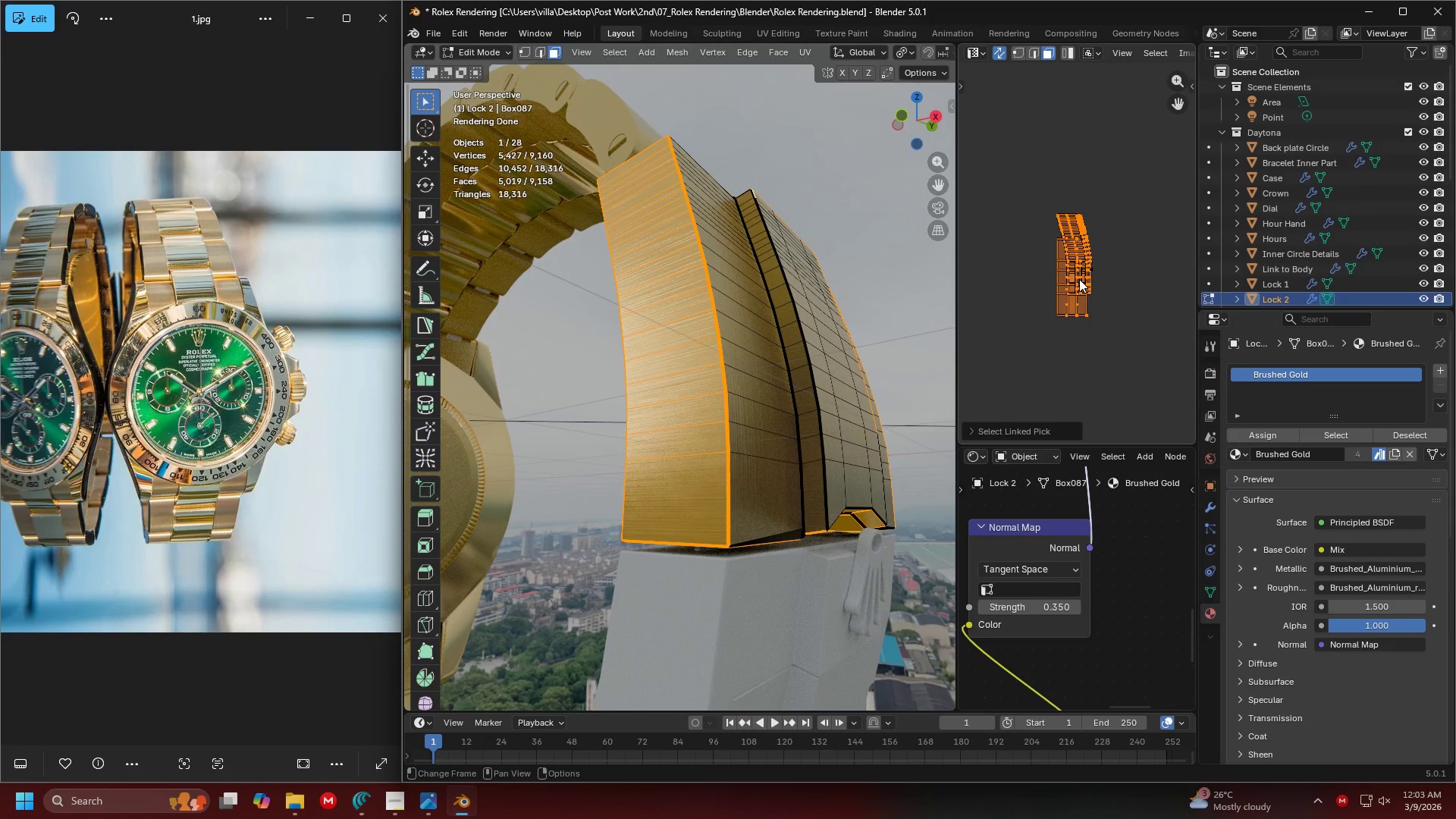 
type(r90)
 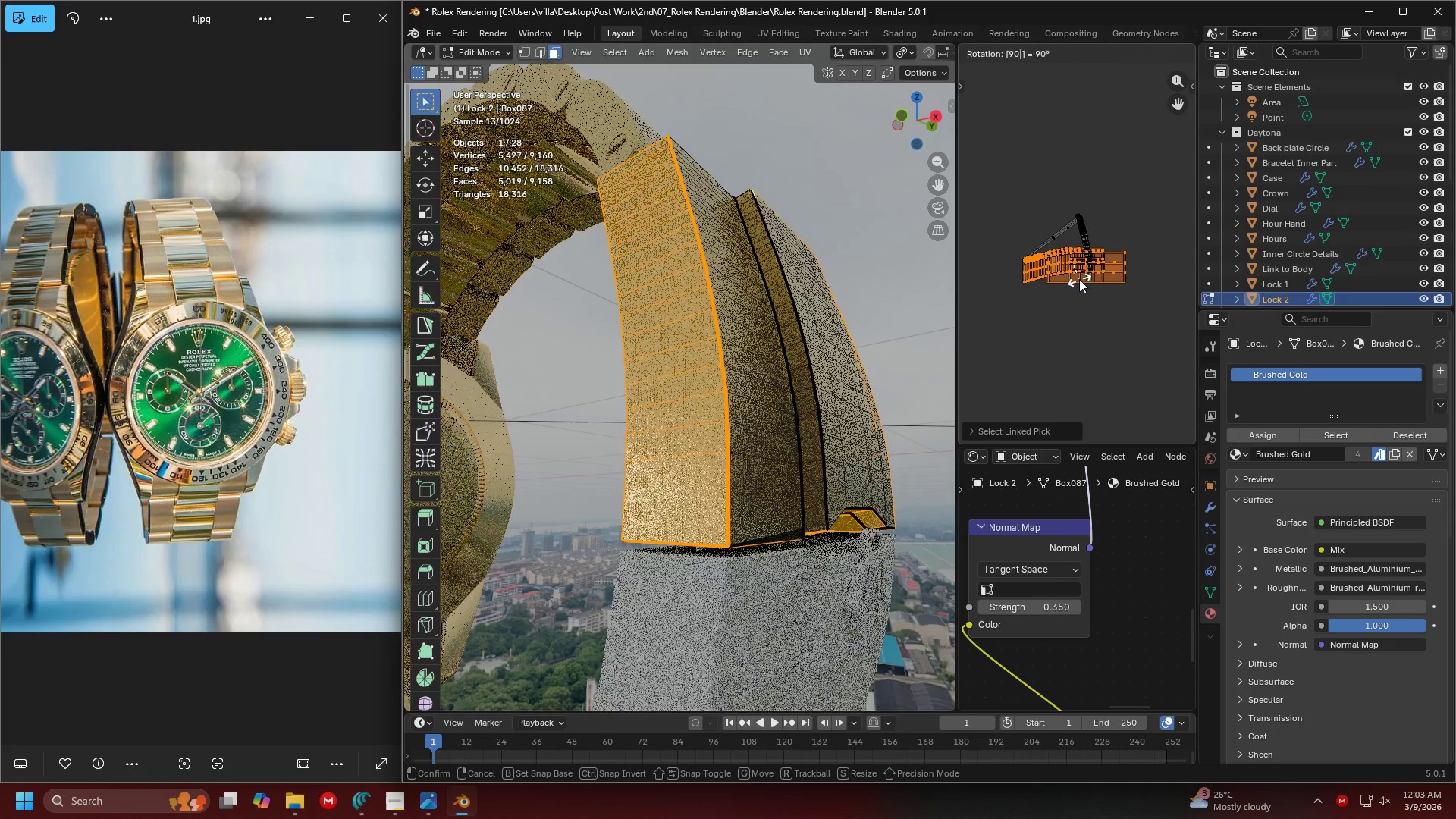 
key(Enter)
 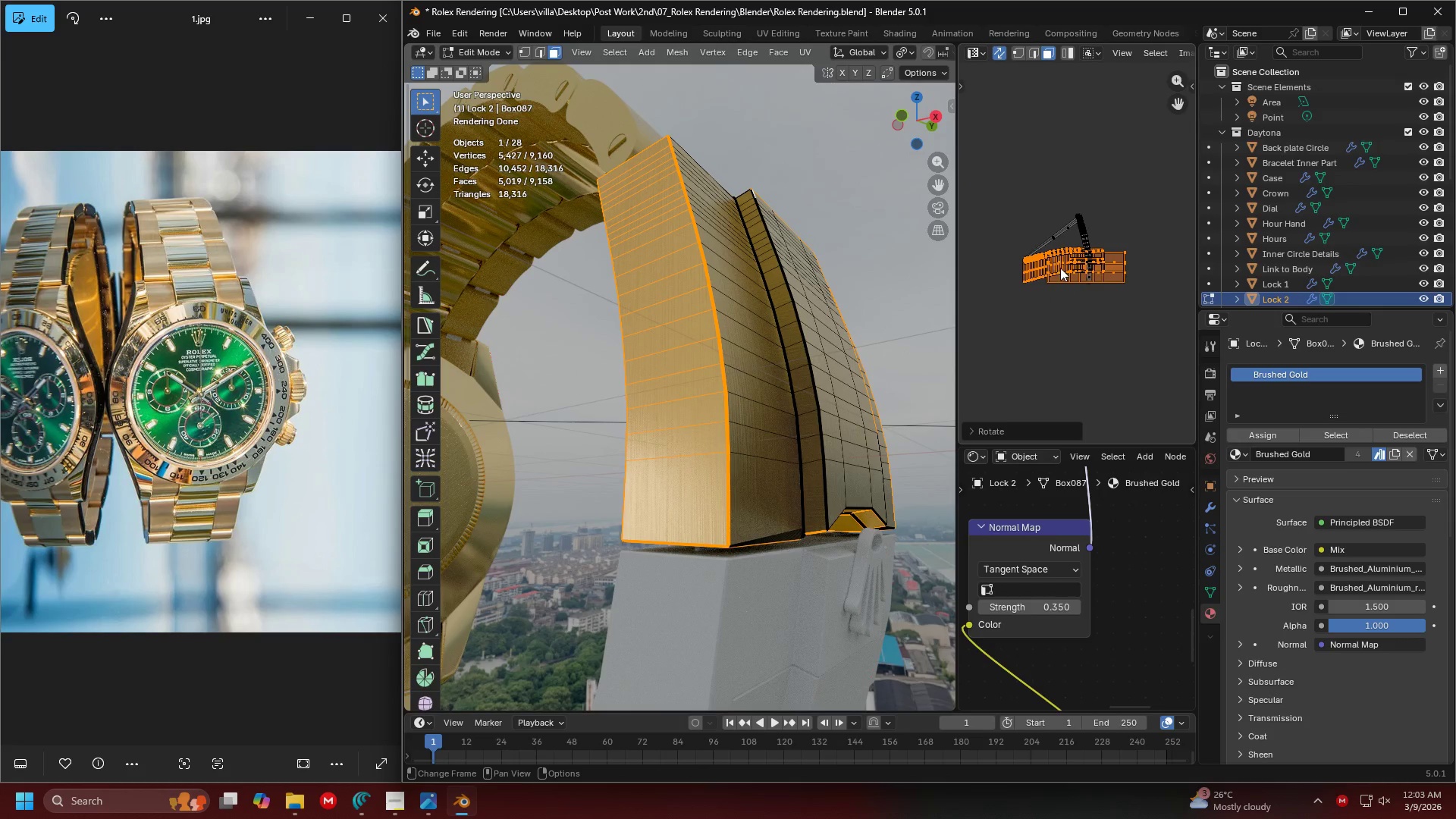 
left_click([1050, 345])
 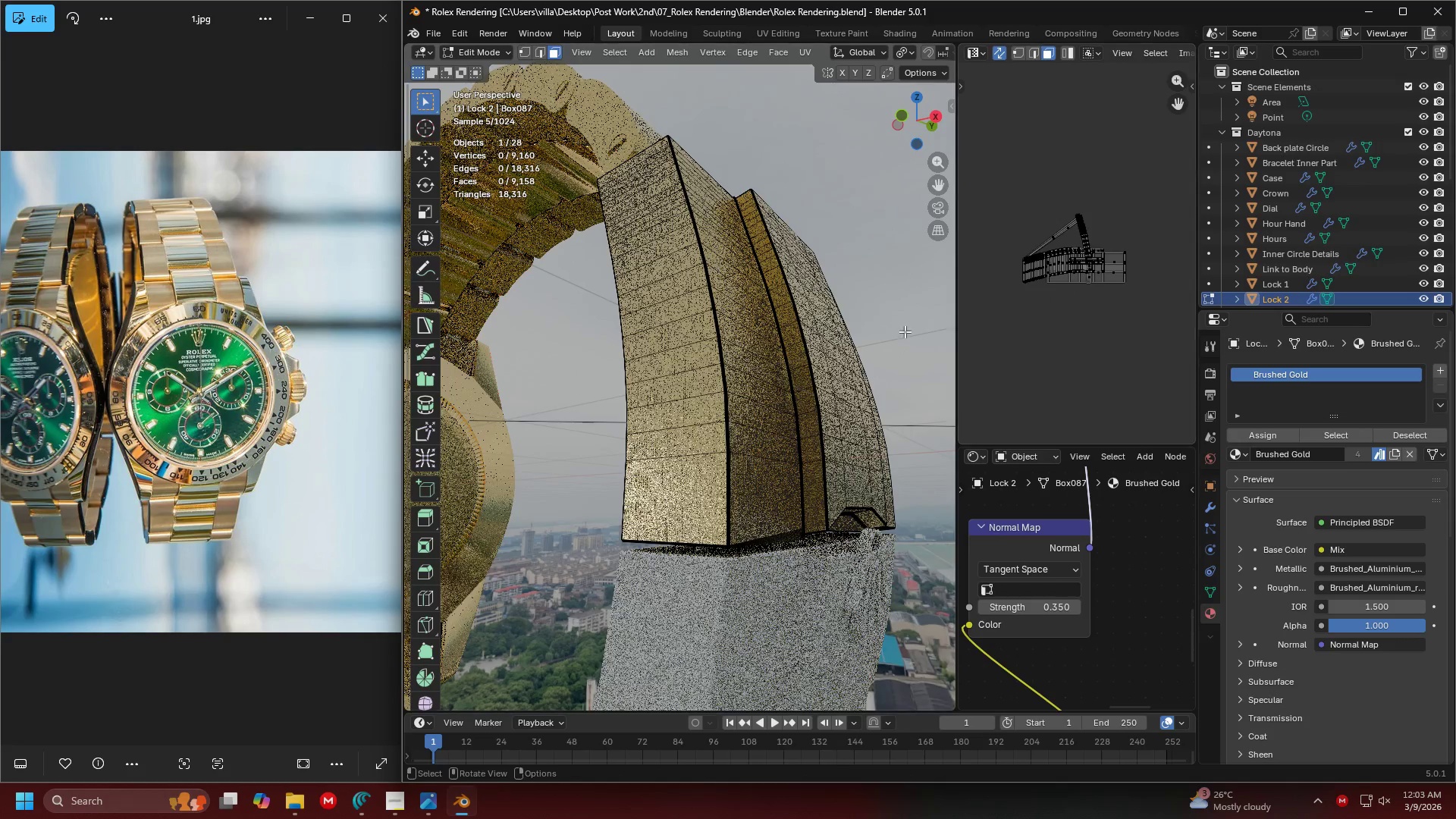 
hold_key(key=ShiftLeft, duration=0.88)
 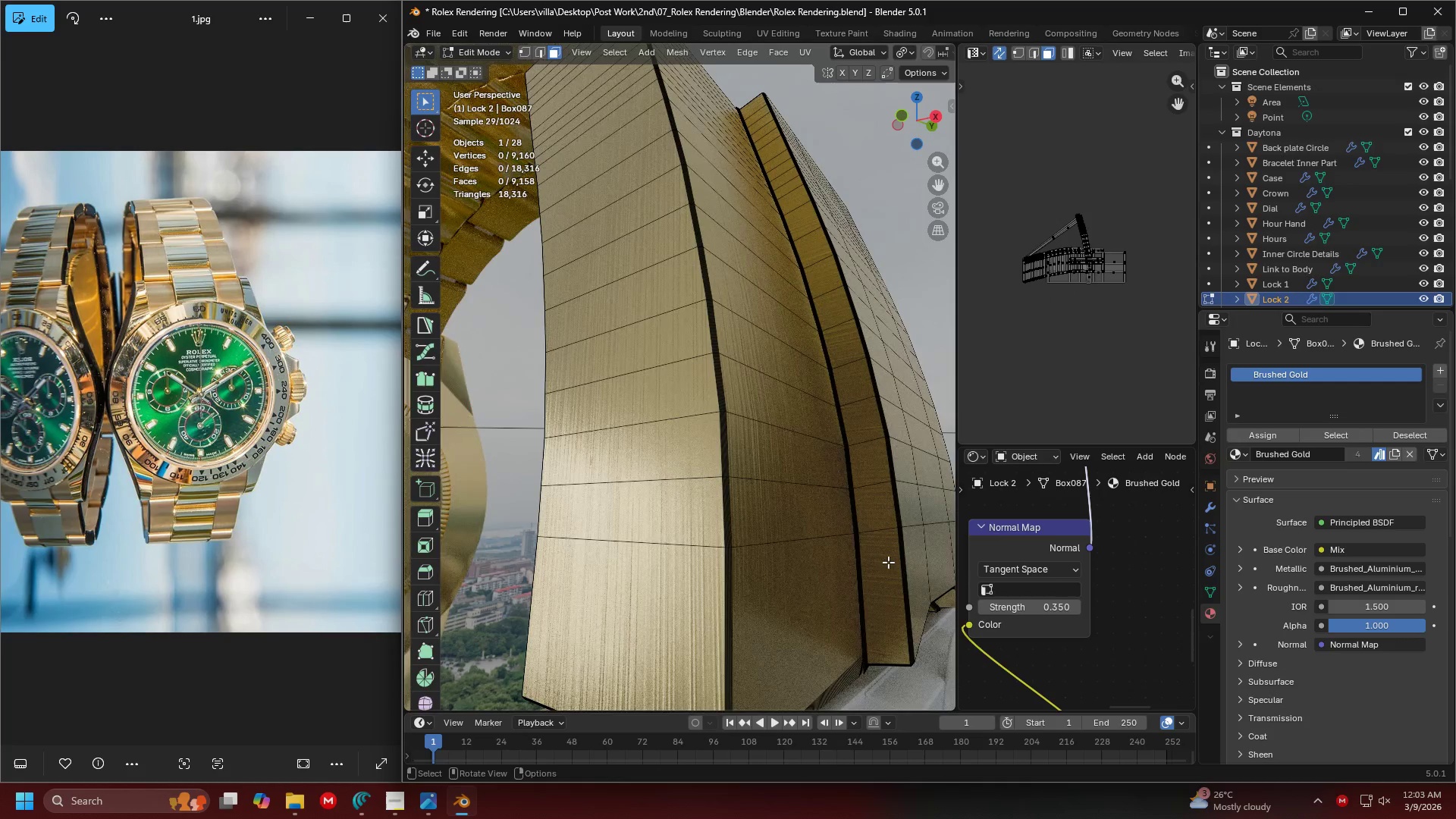 
scroll: coordinate [843, 328], scroll_direction: up, amount: 2.0
 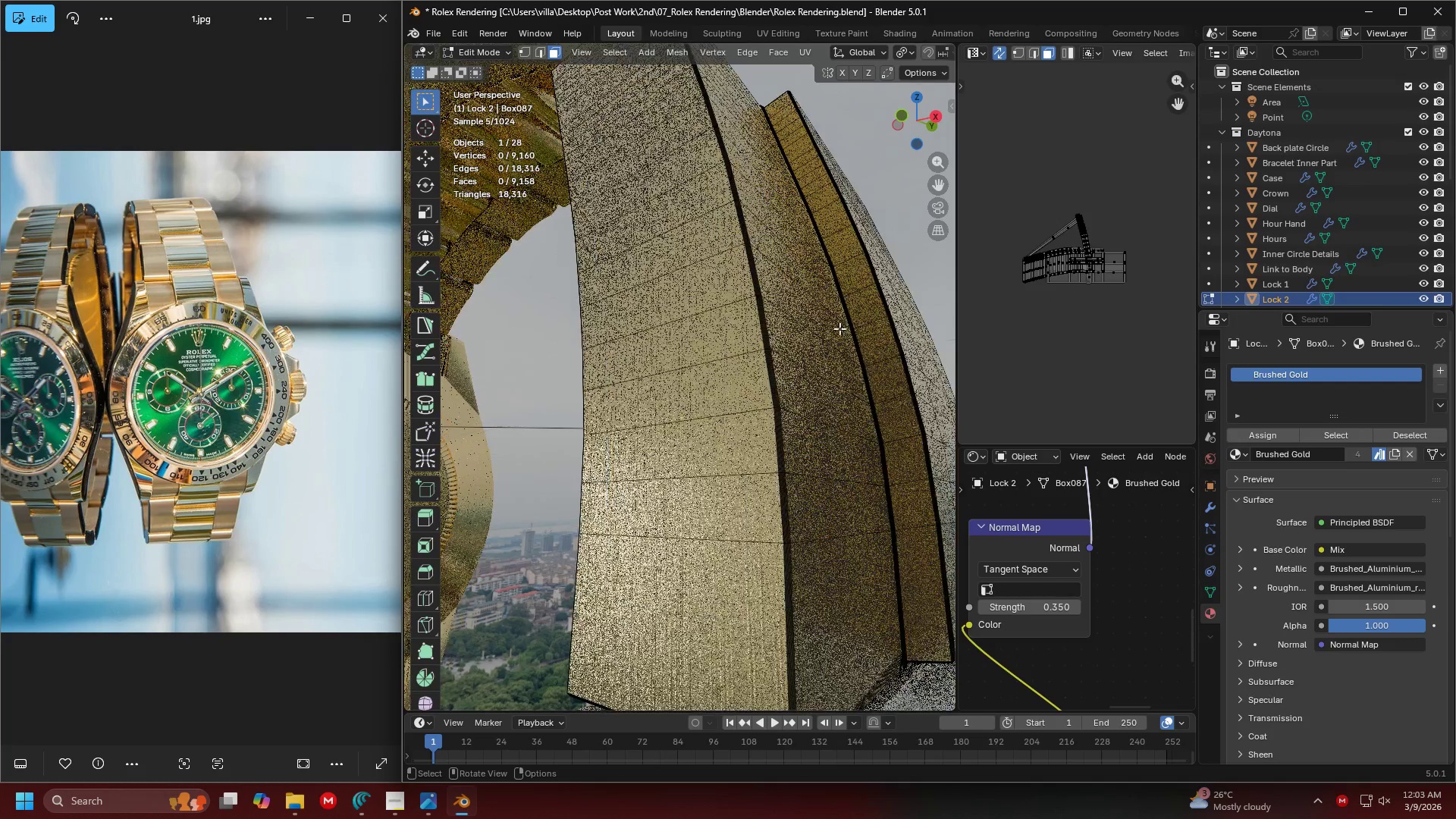 
left_click([888, 562])
 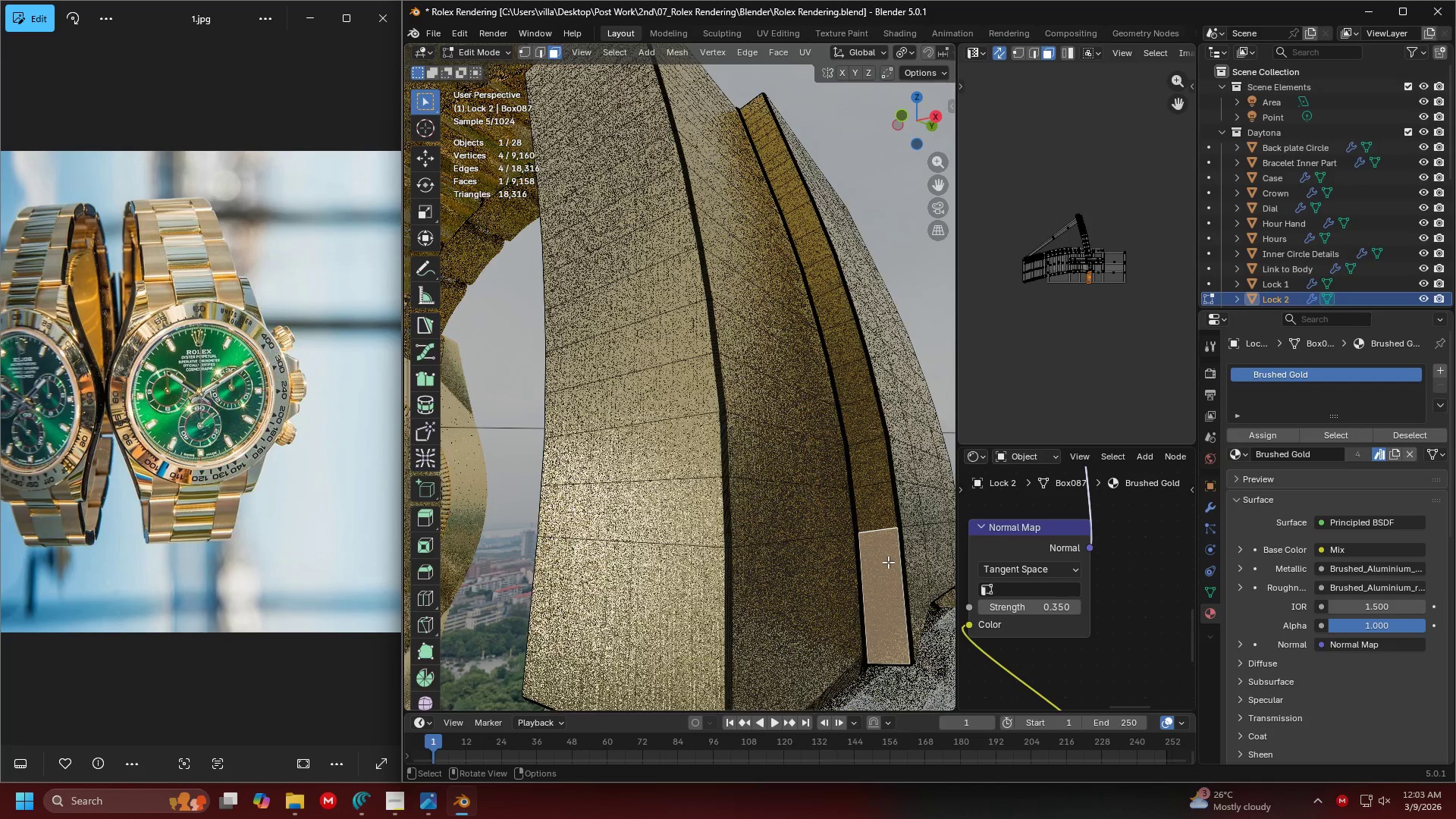 
hold_key(key=ShiftLeft, duration=0.34)
 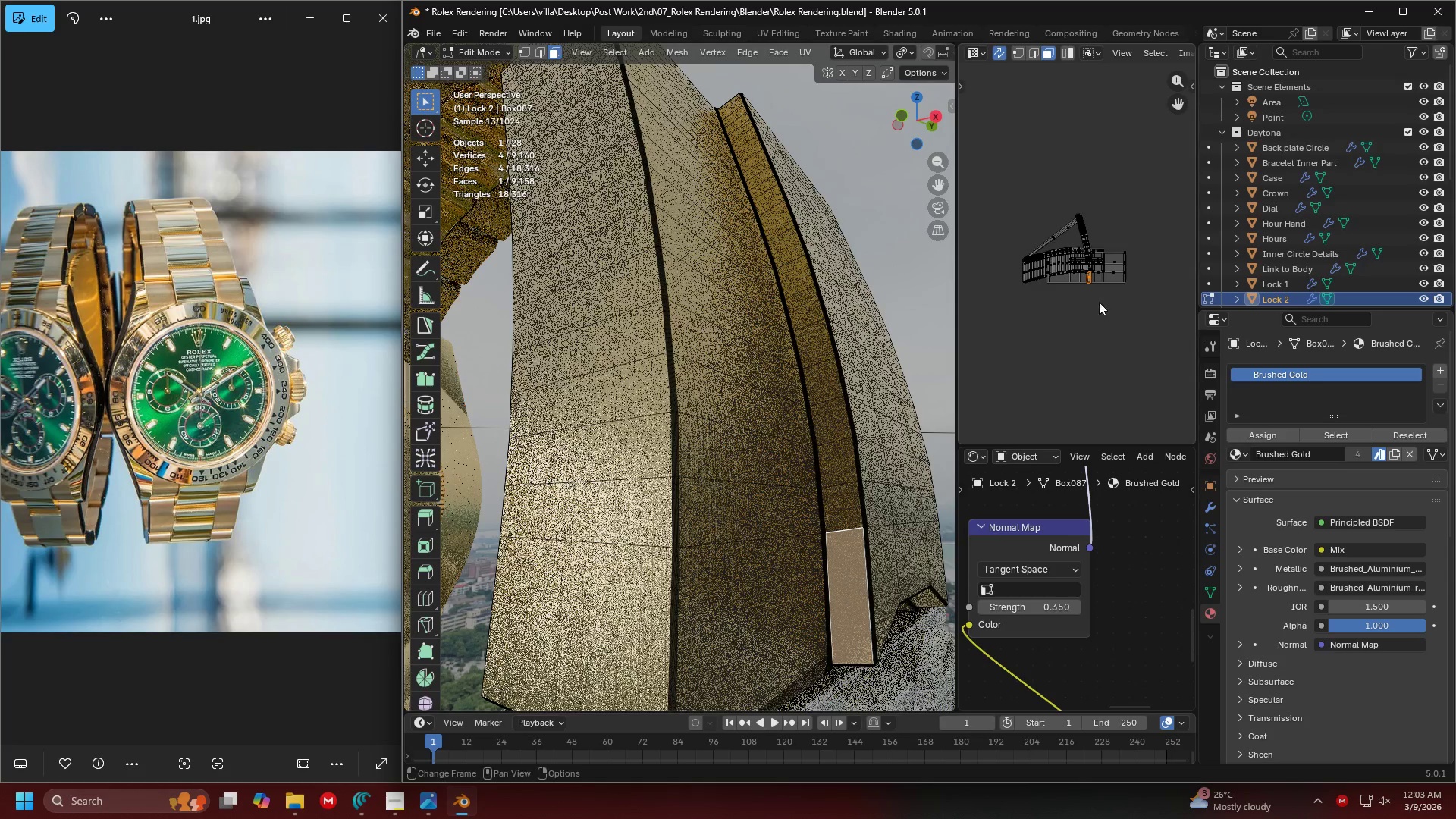 
hold_key(key=ShiftLeft, duration=0.66)
 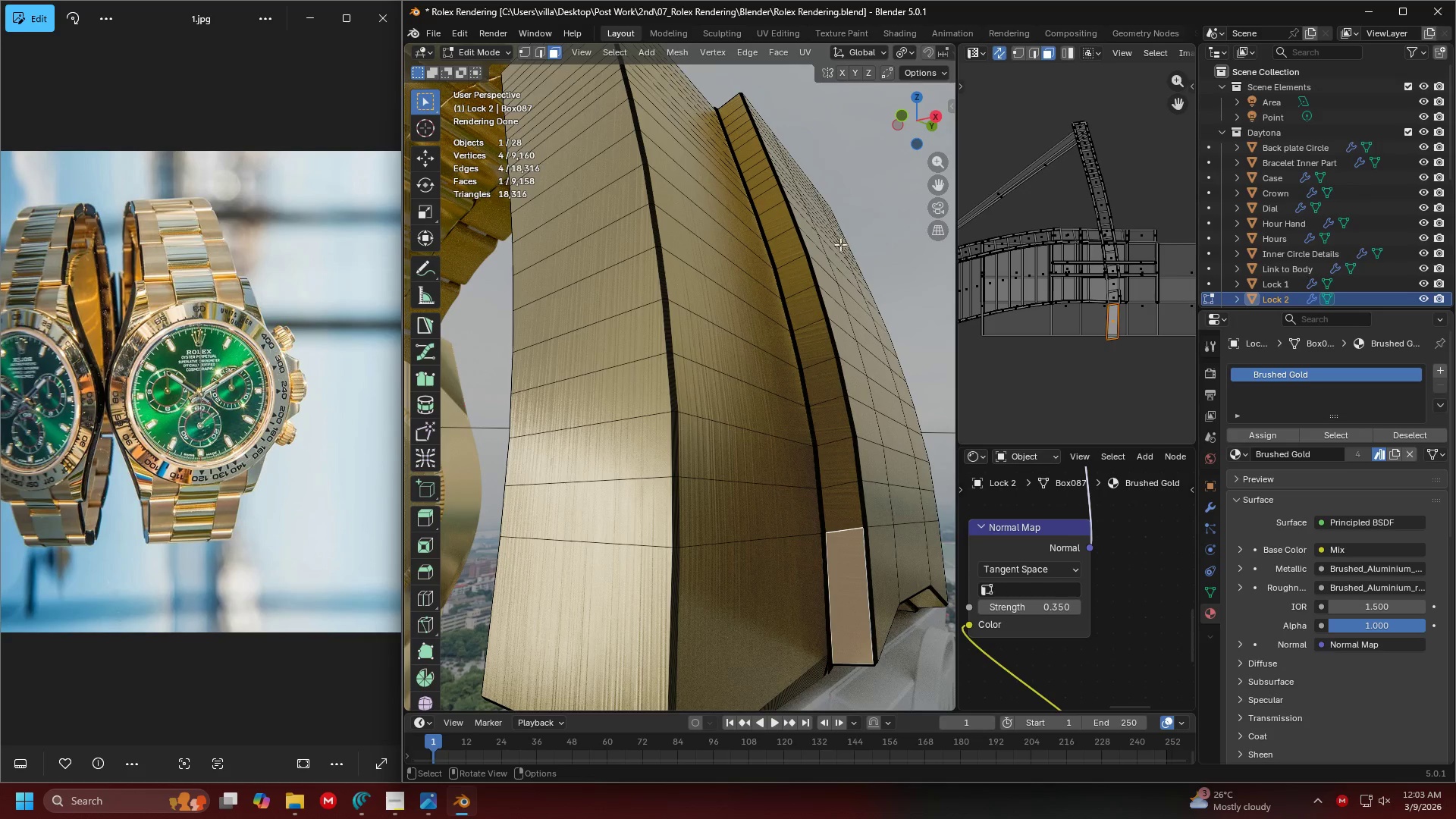 
scroll: coordinate [1102, 300], scroll_direction: up, amount: 5.0
 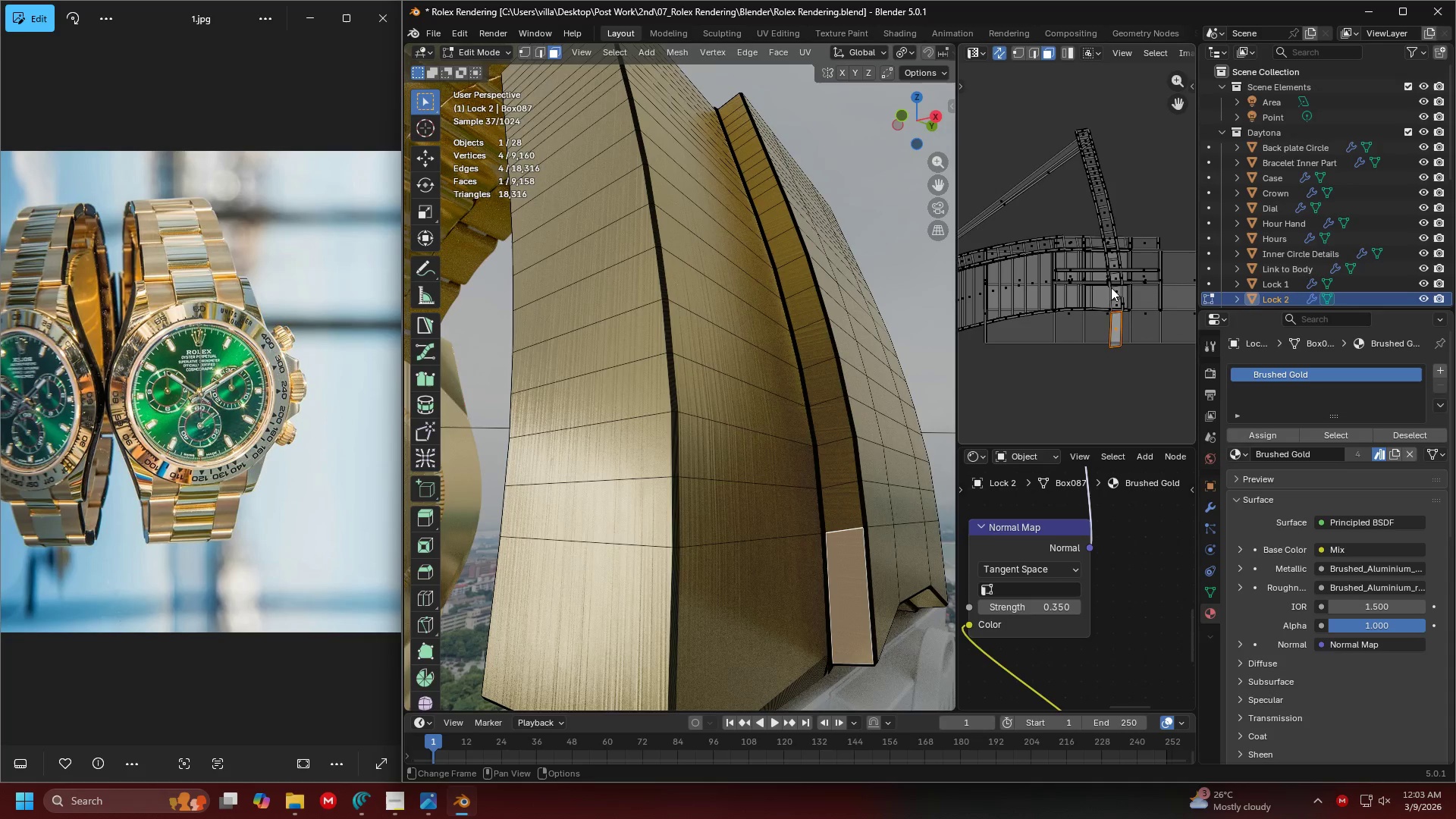 
left_click([845, 224])
 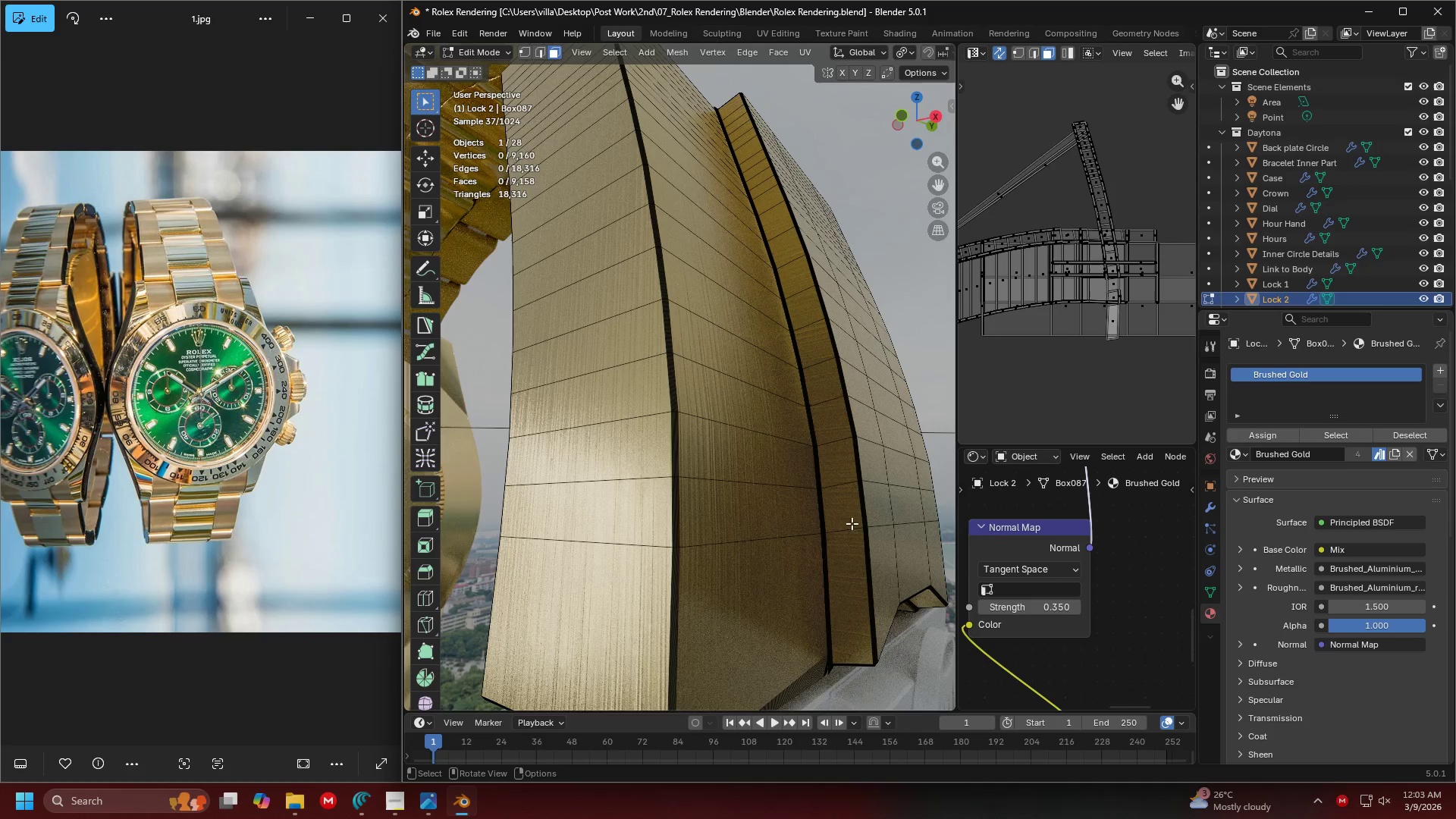 
left_click([839, 554])
 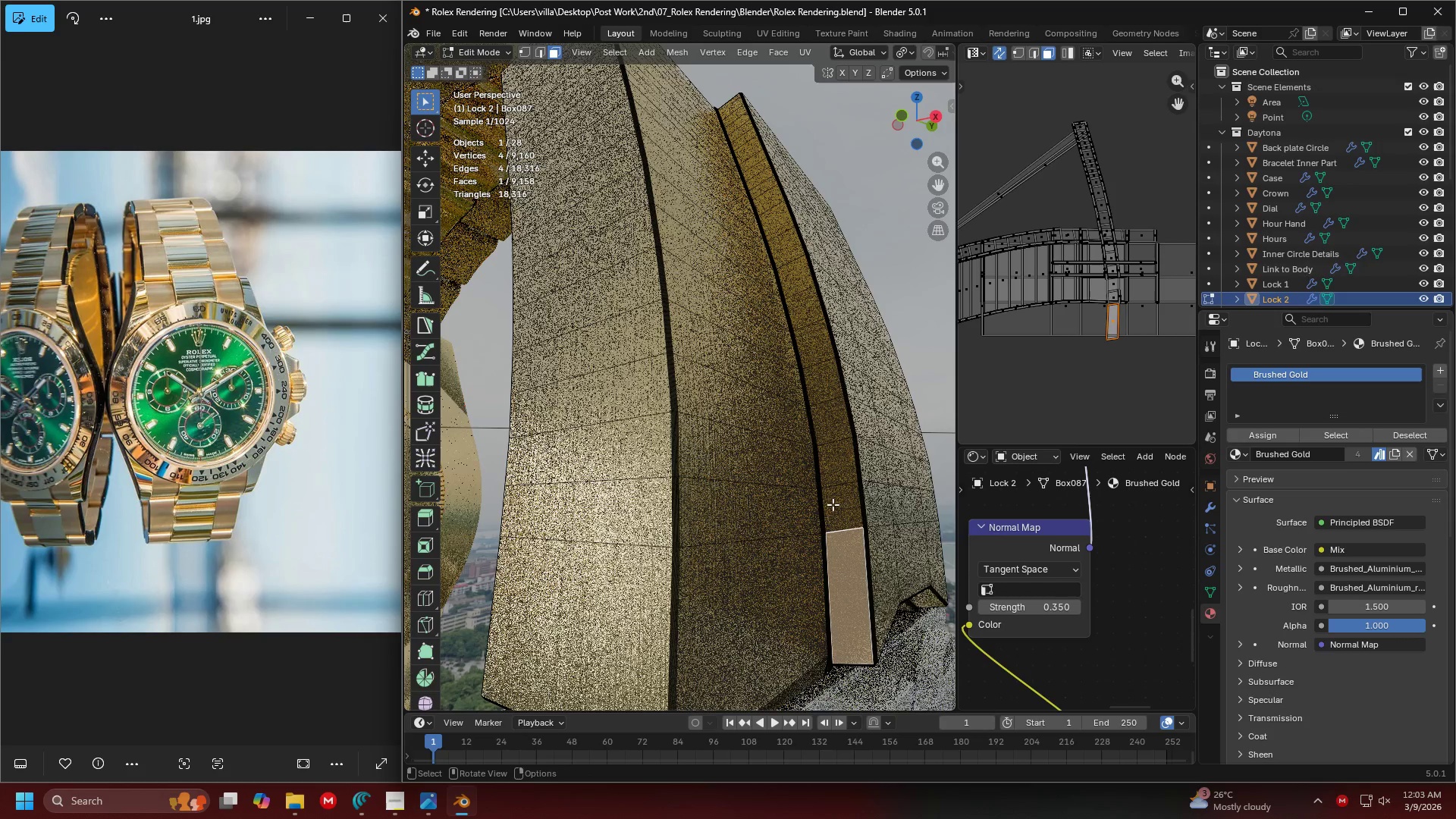 
key(Shift+ShiftLeft)
 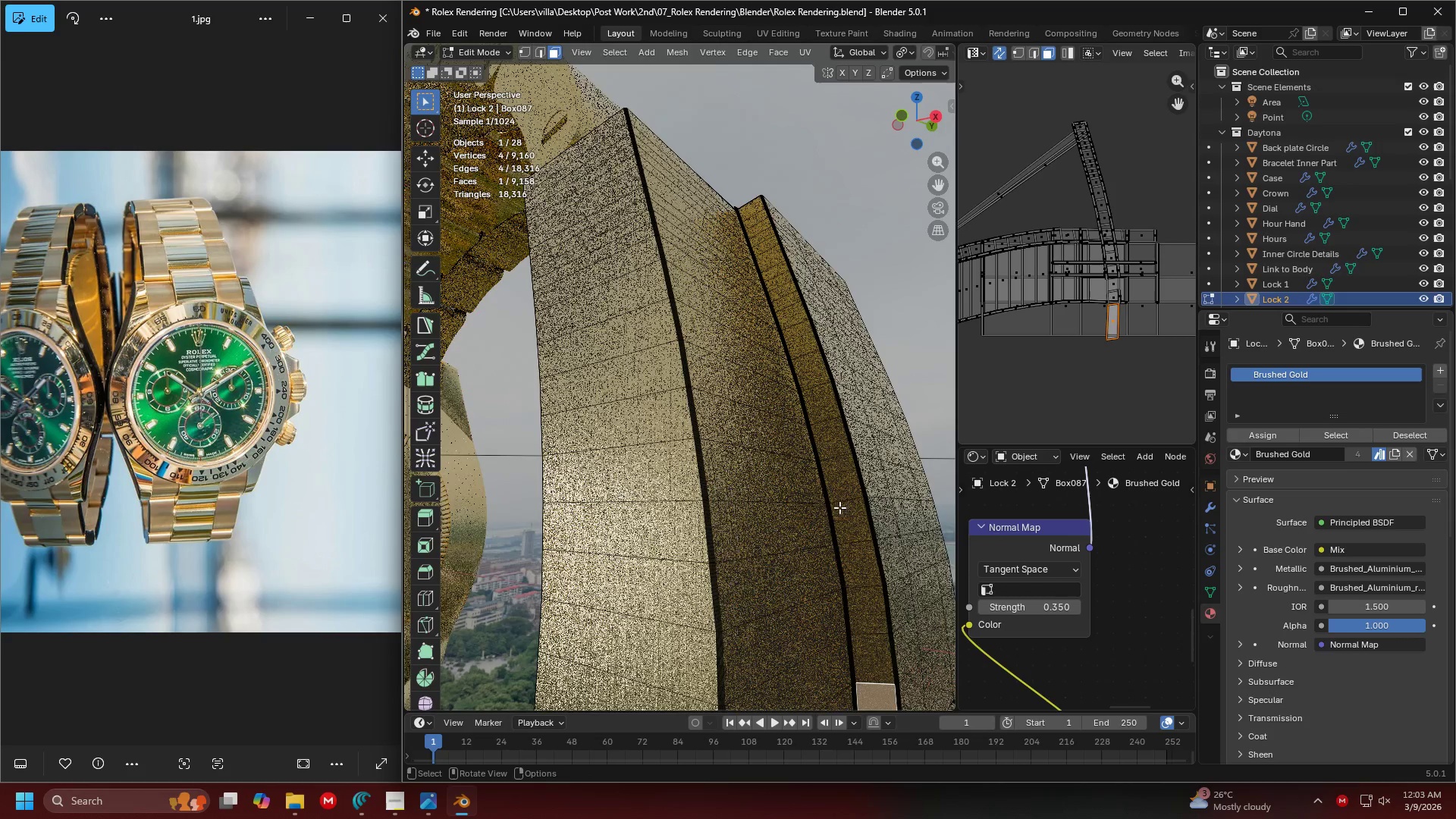 
hold_key(key=ControlLeft, duration=0.64)
left_click([753, 211])
 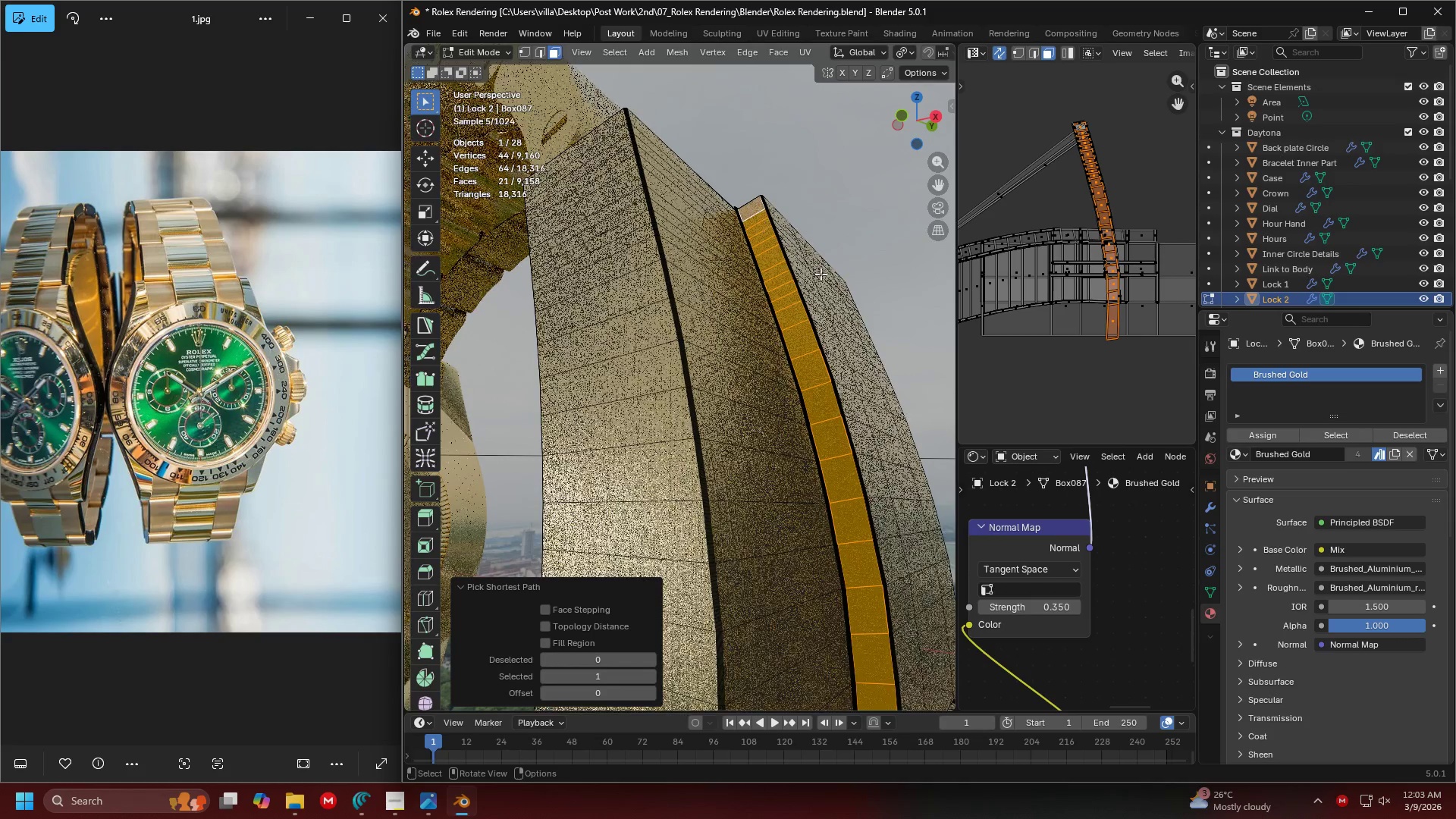 
hold_key(key=ShiftLeft, duration=0.55)
 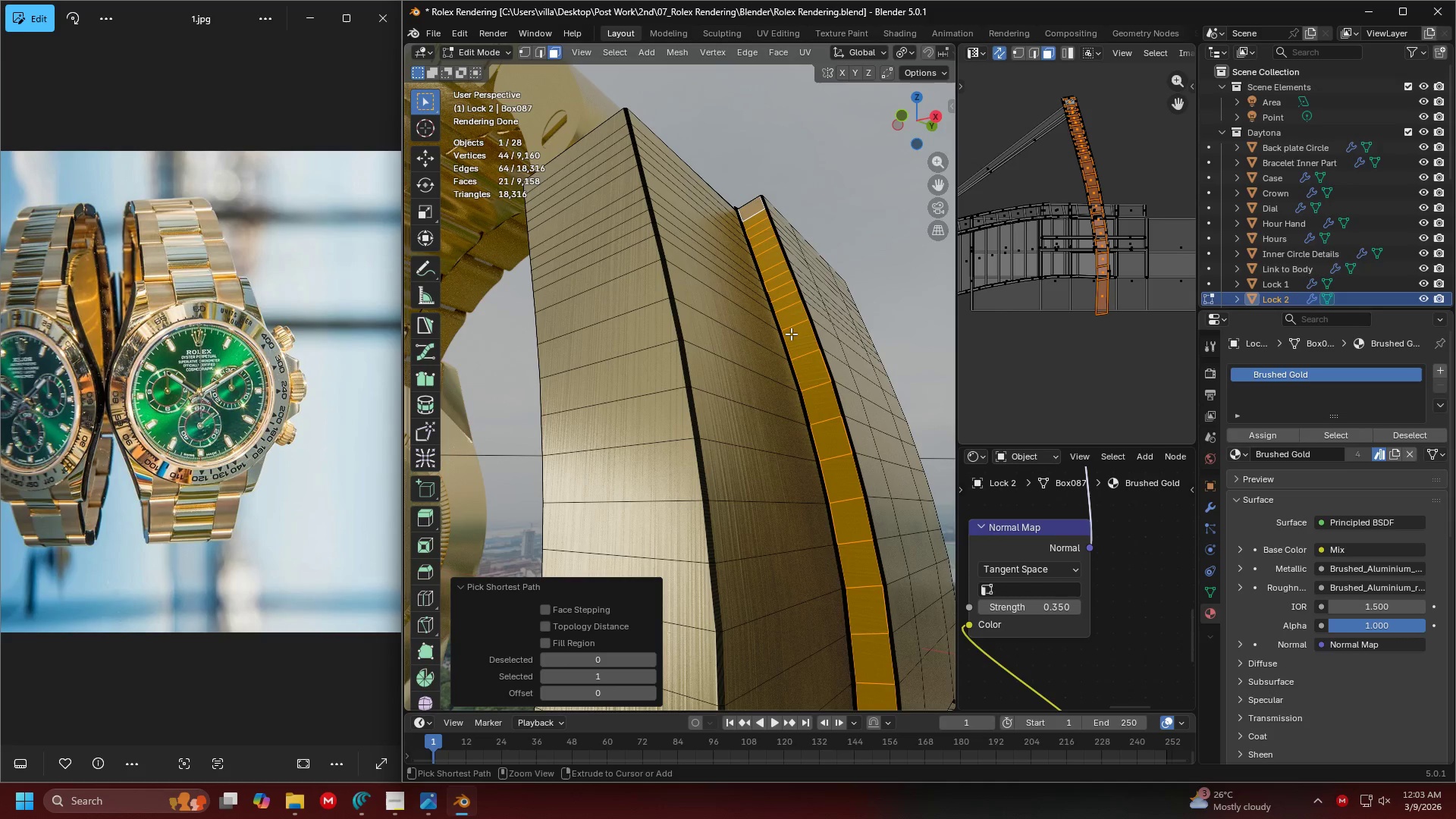 
key(Control+Equal)
 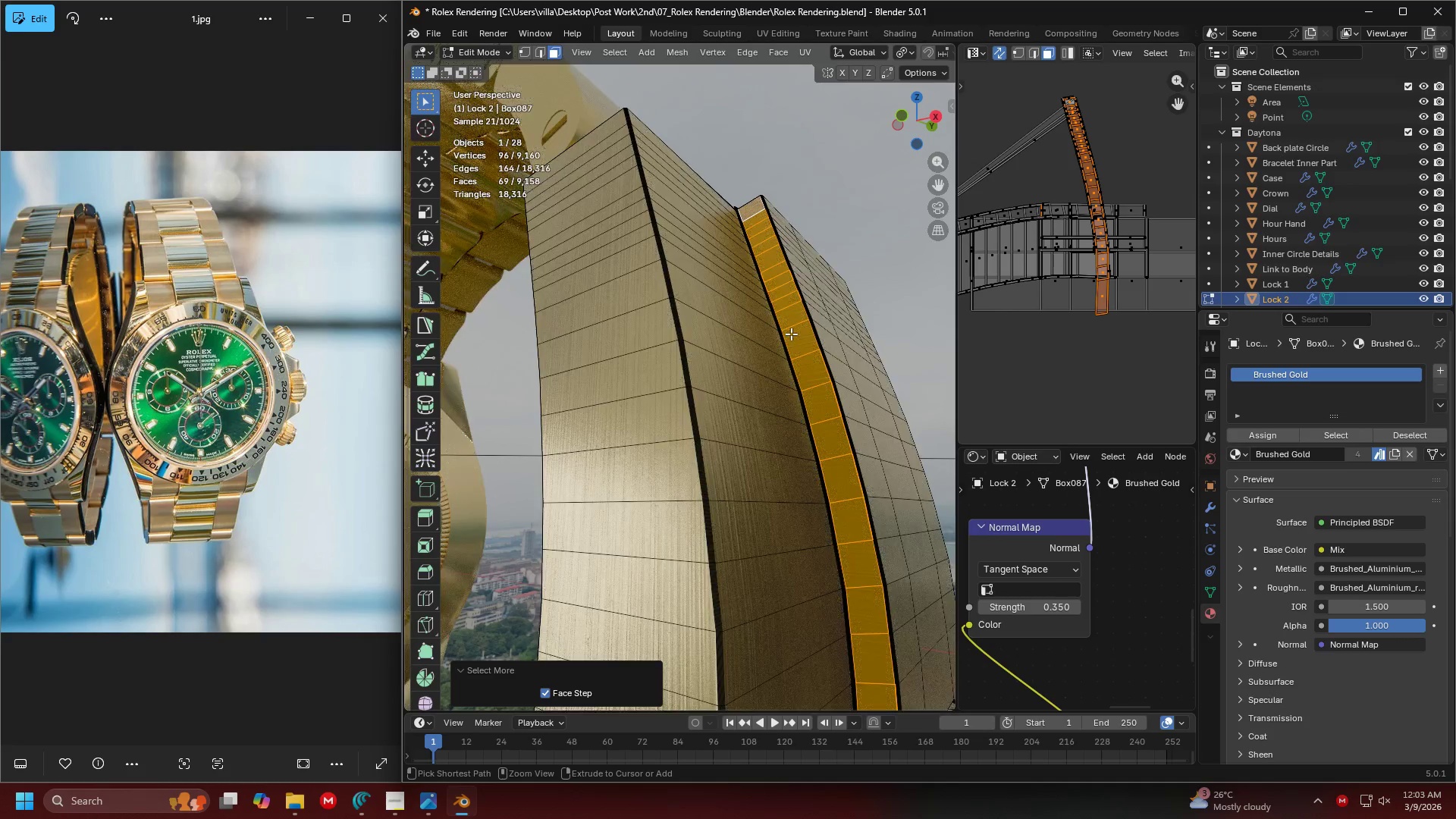 
key(Control+Equal)
 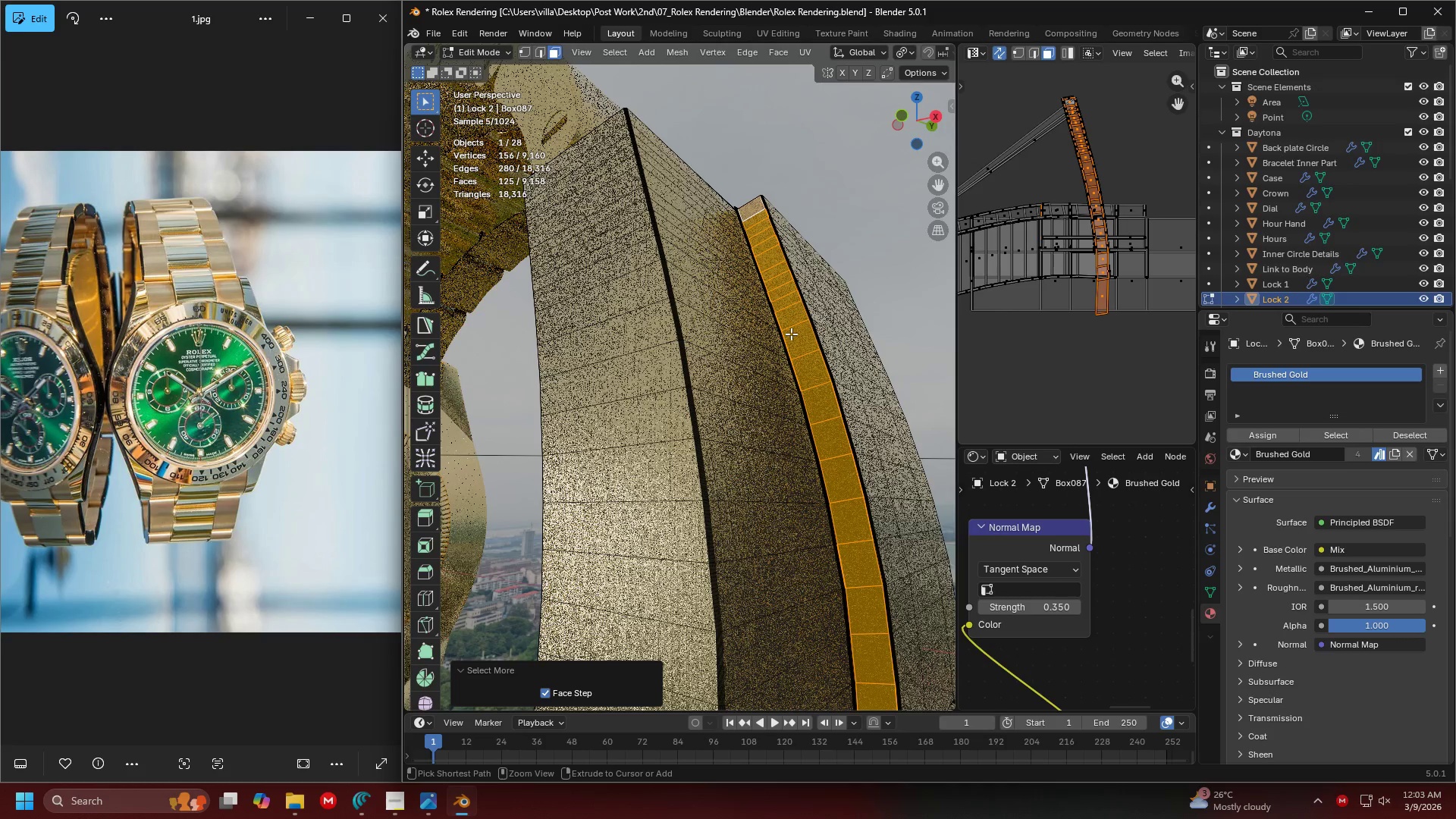 
key(Control+Equal)
 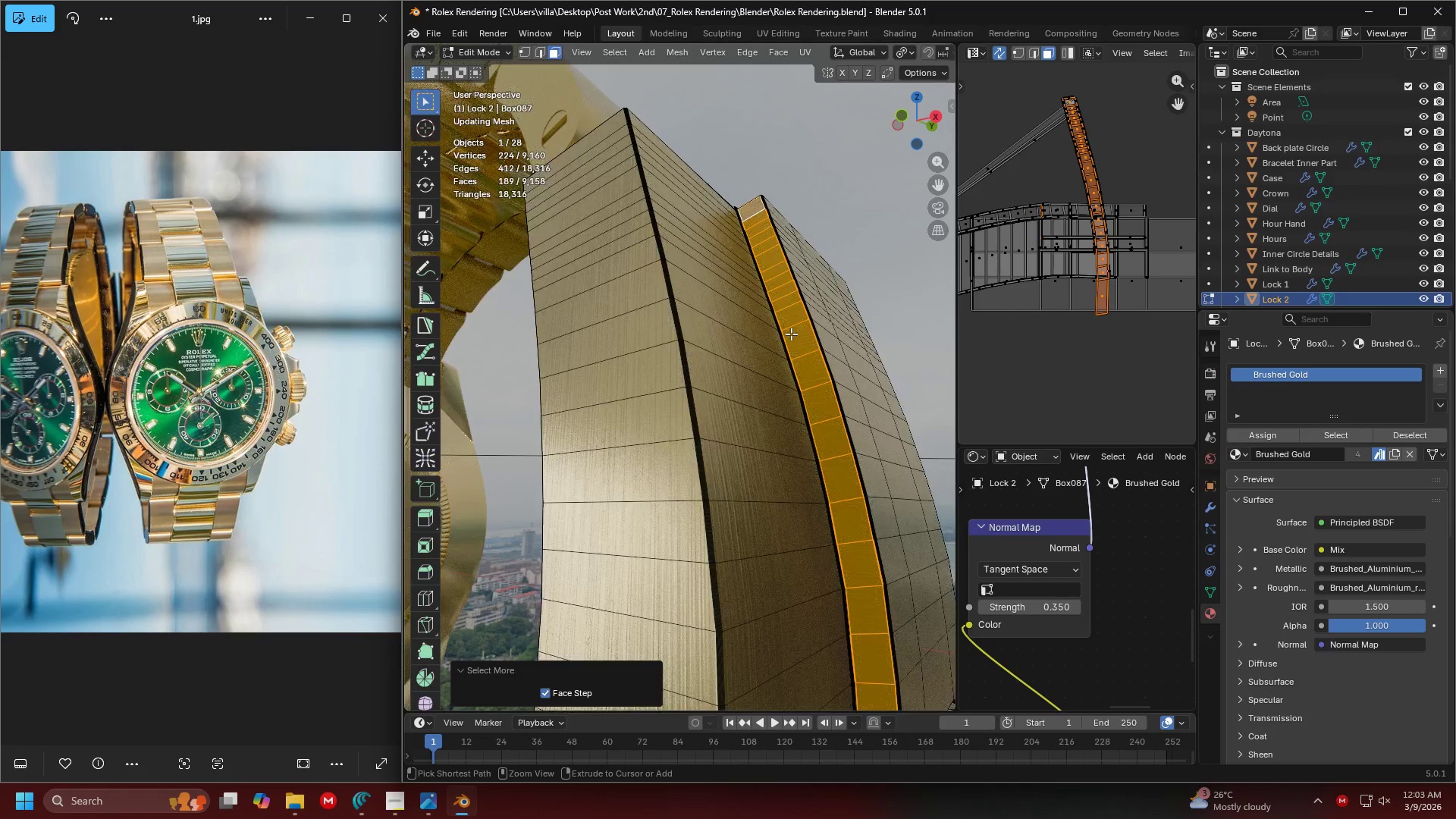 
key(Control+Equal)
 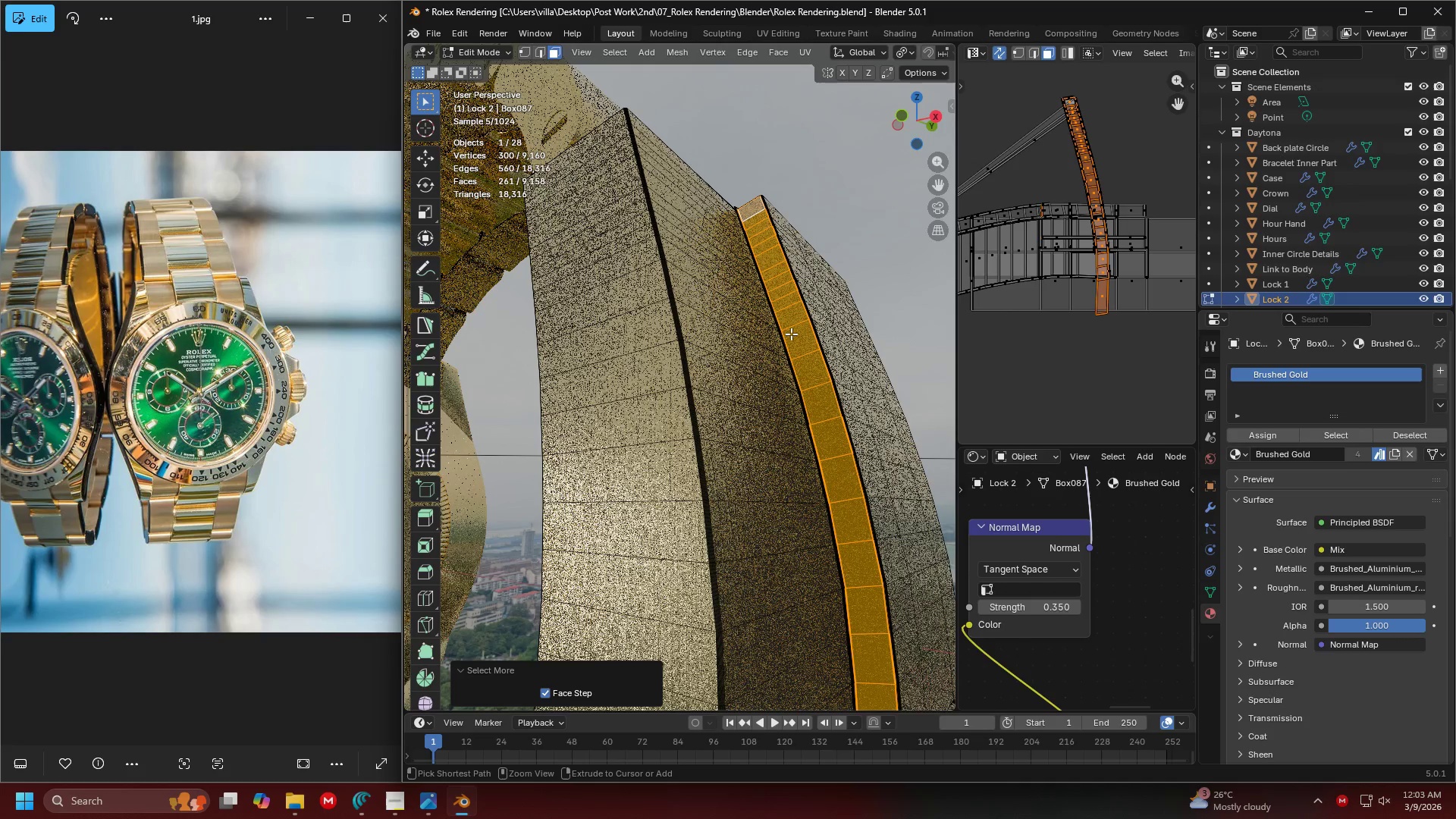 
key(Control+Equal)
 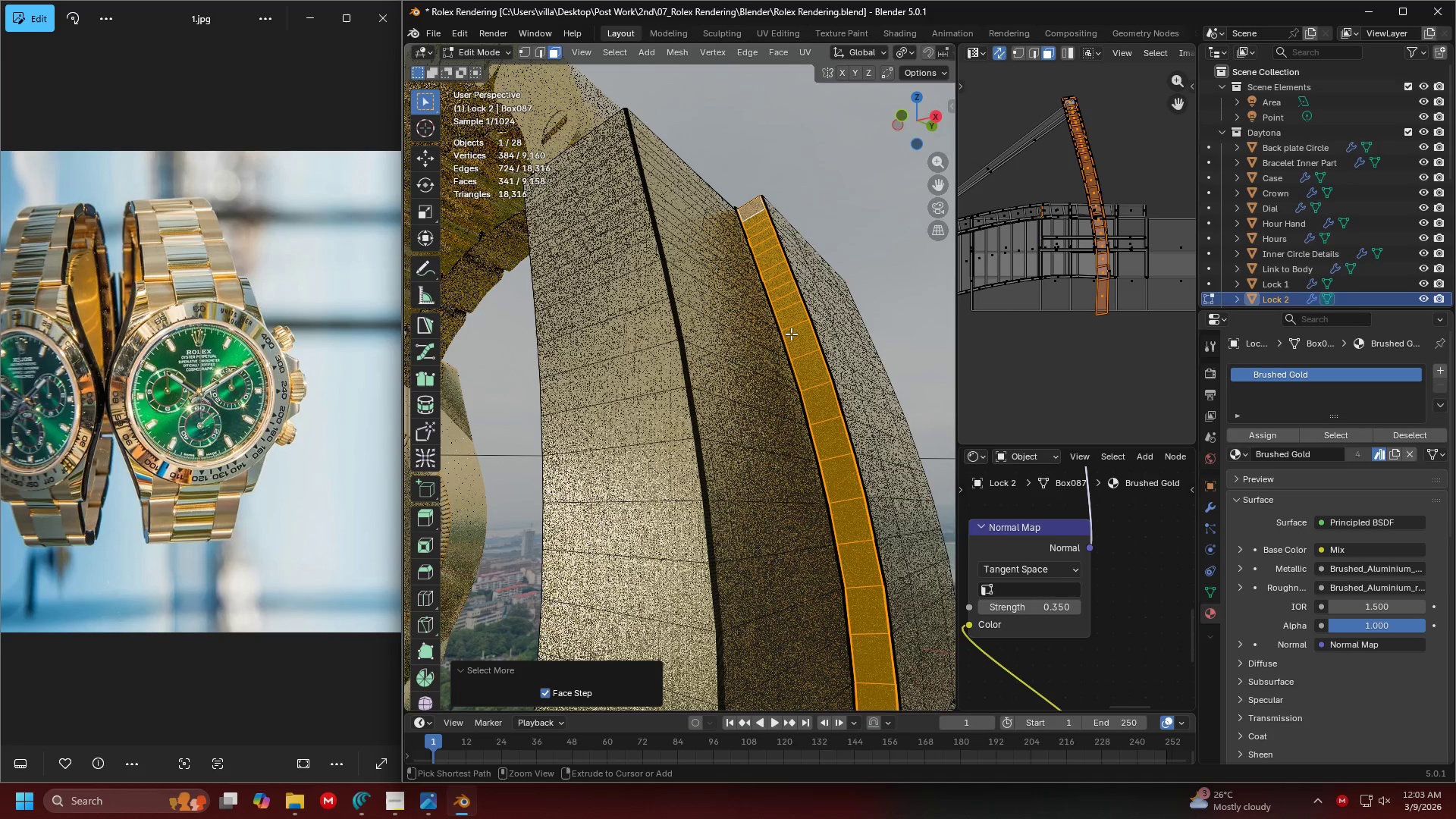 
key(Control+Equal)
 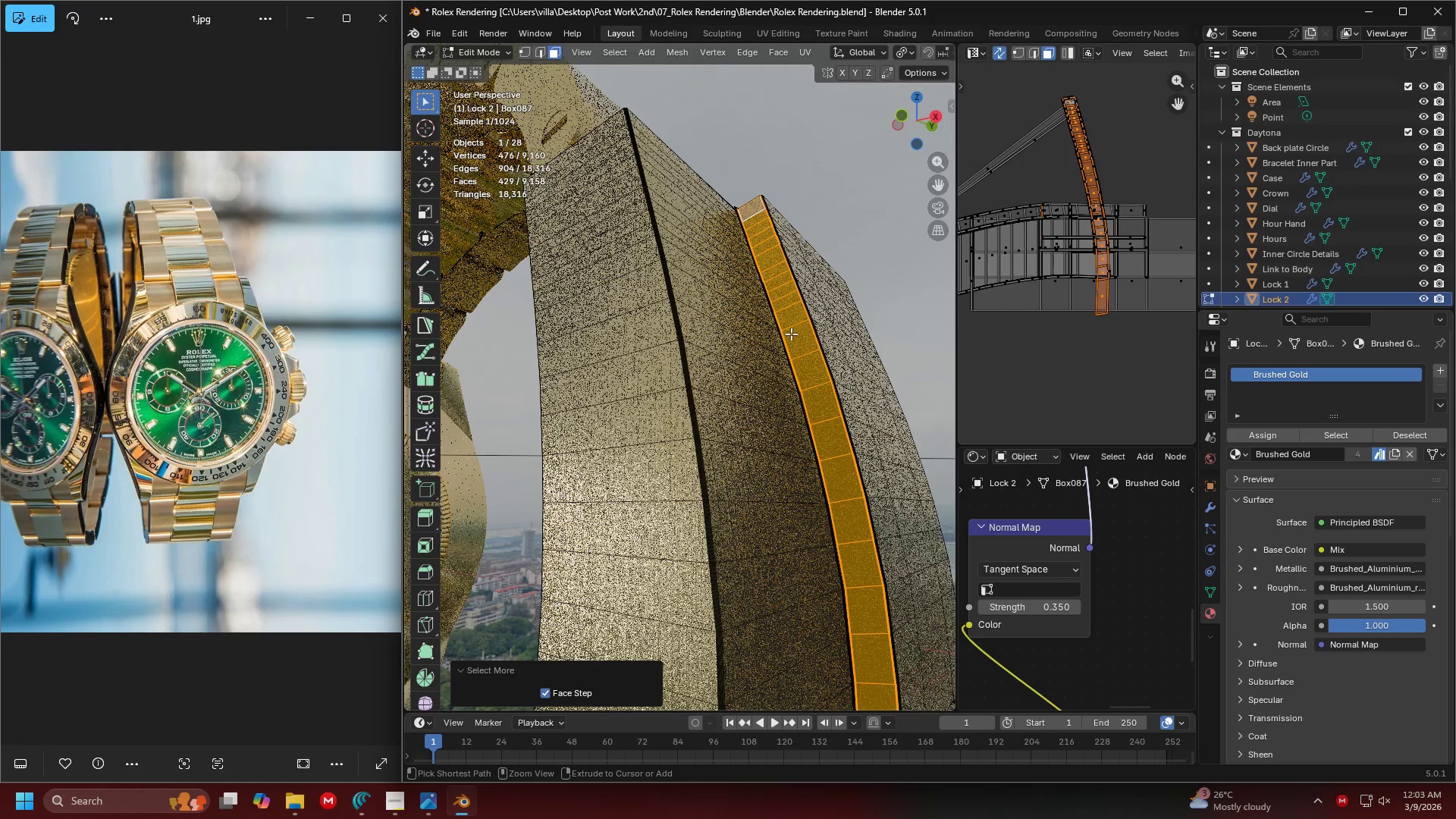 
key(Control+Equal)
 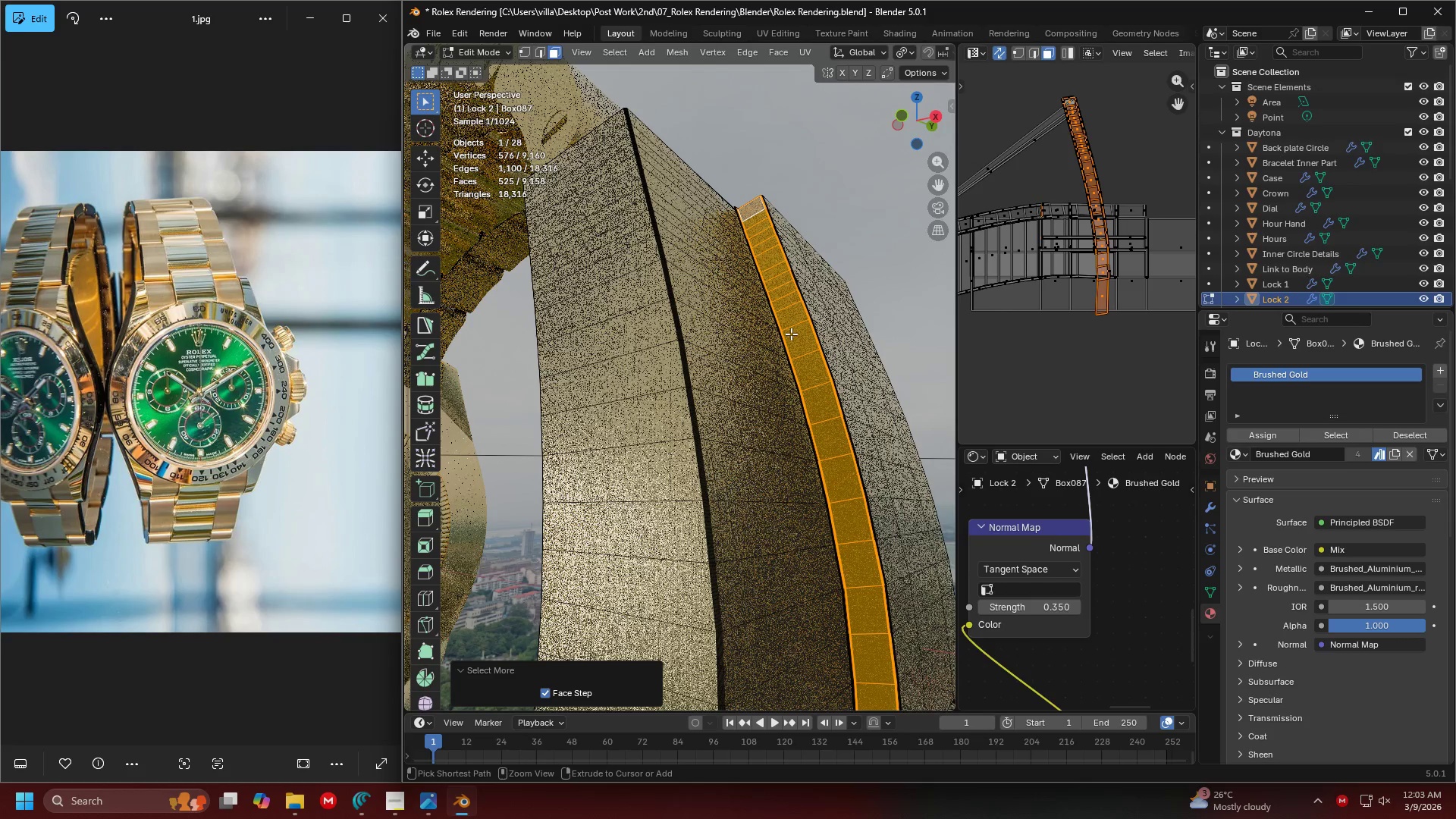 
key(Control+Equal)
 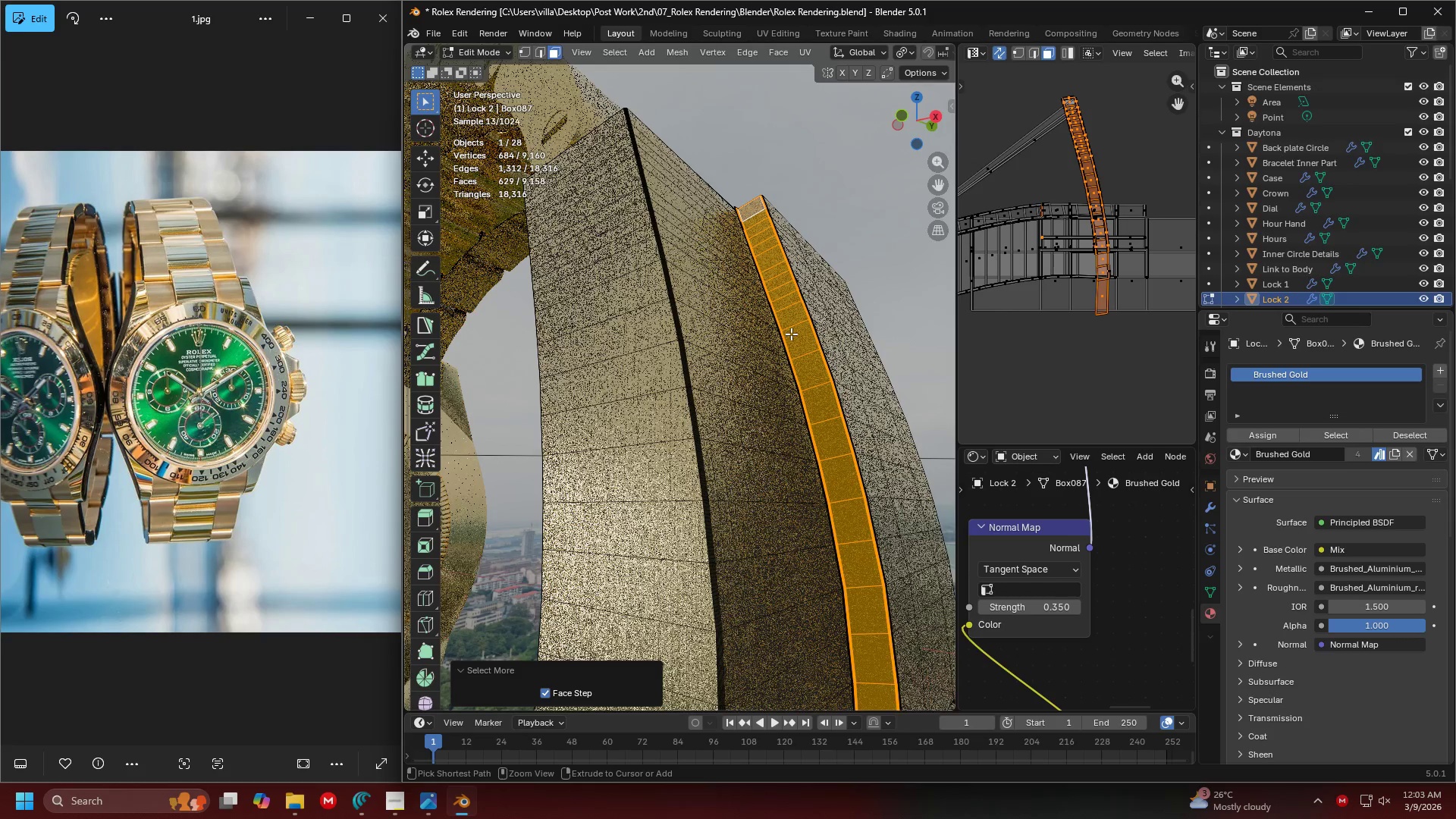 
key(Control+Equal)
 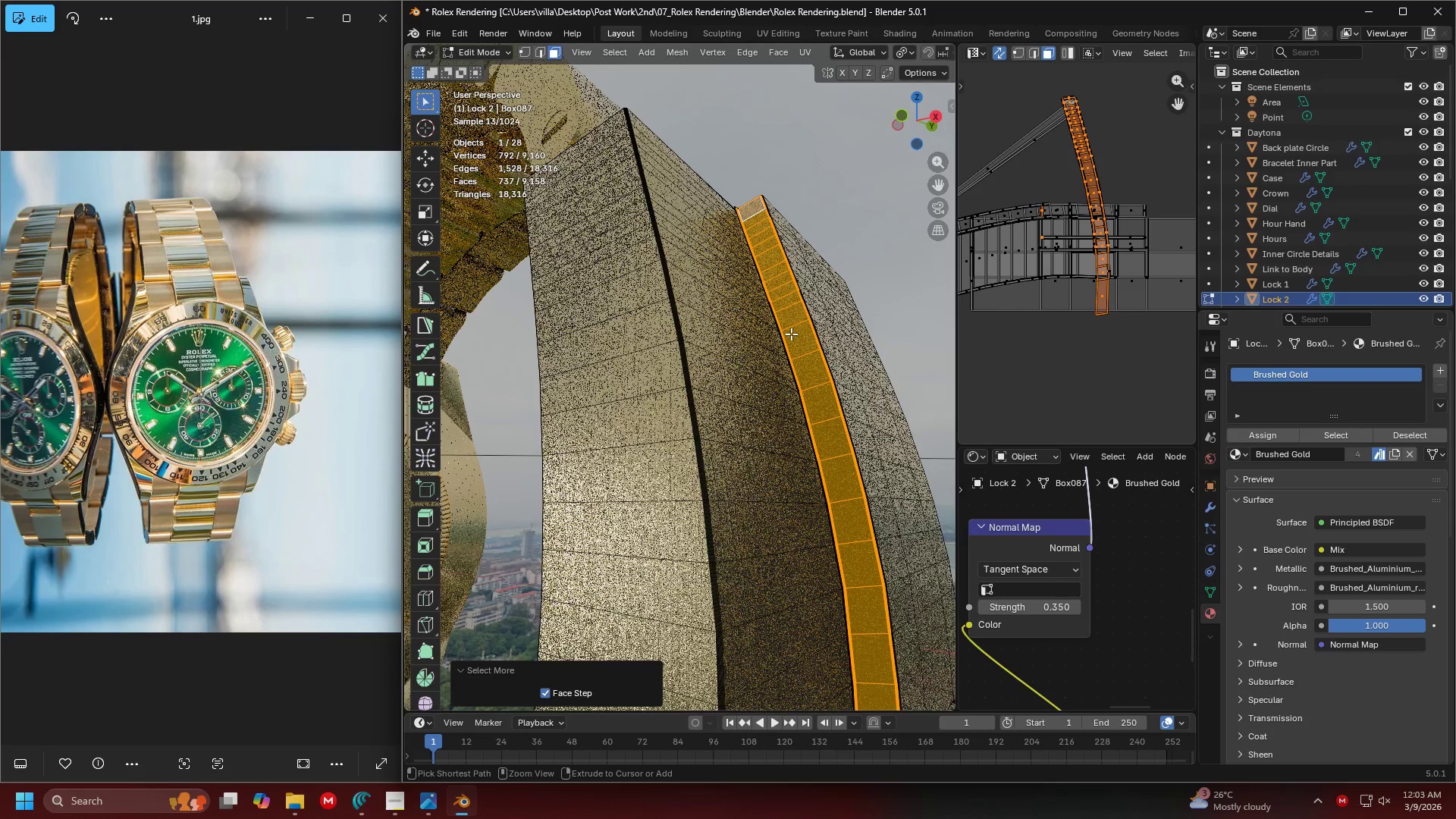 
key(Control+Equal)
 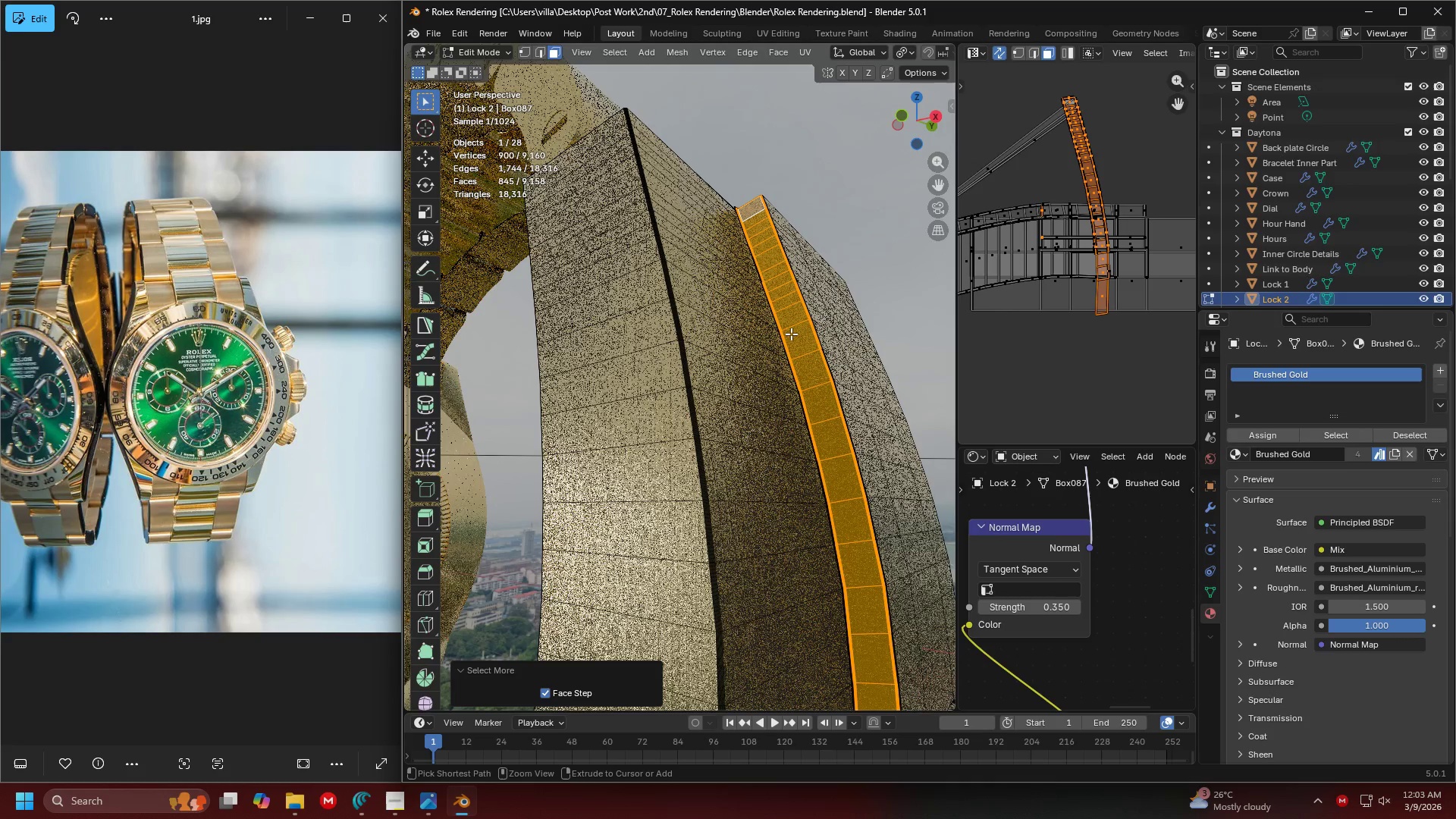 
key(Control+Equal)
 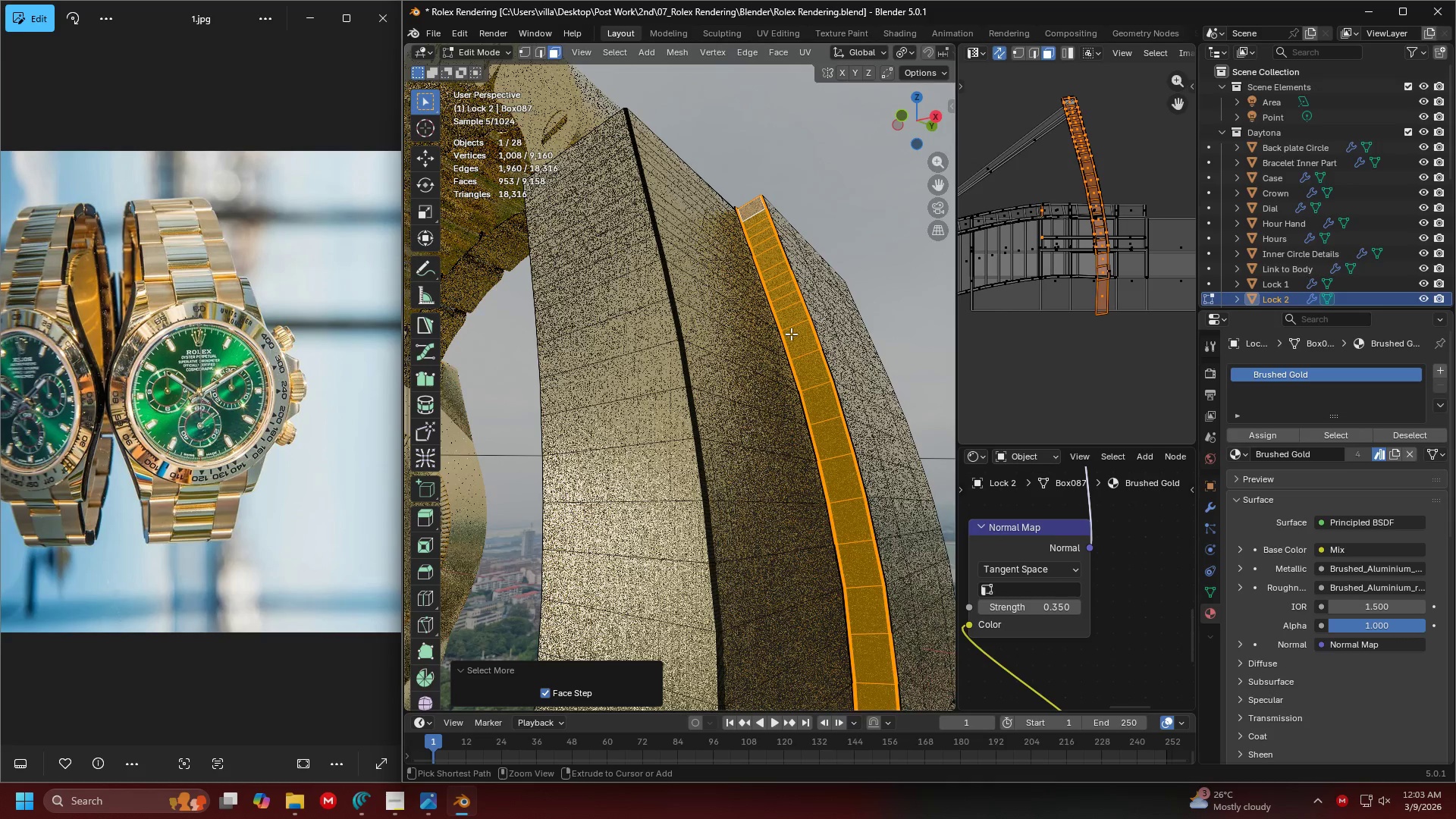 
key(Control+Equal)
 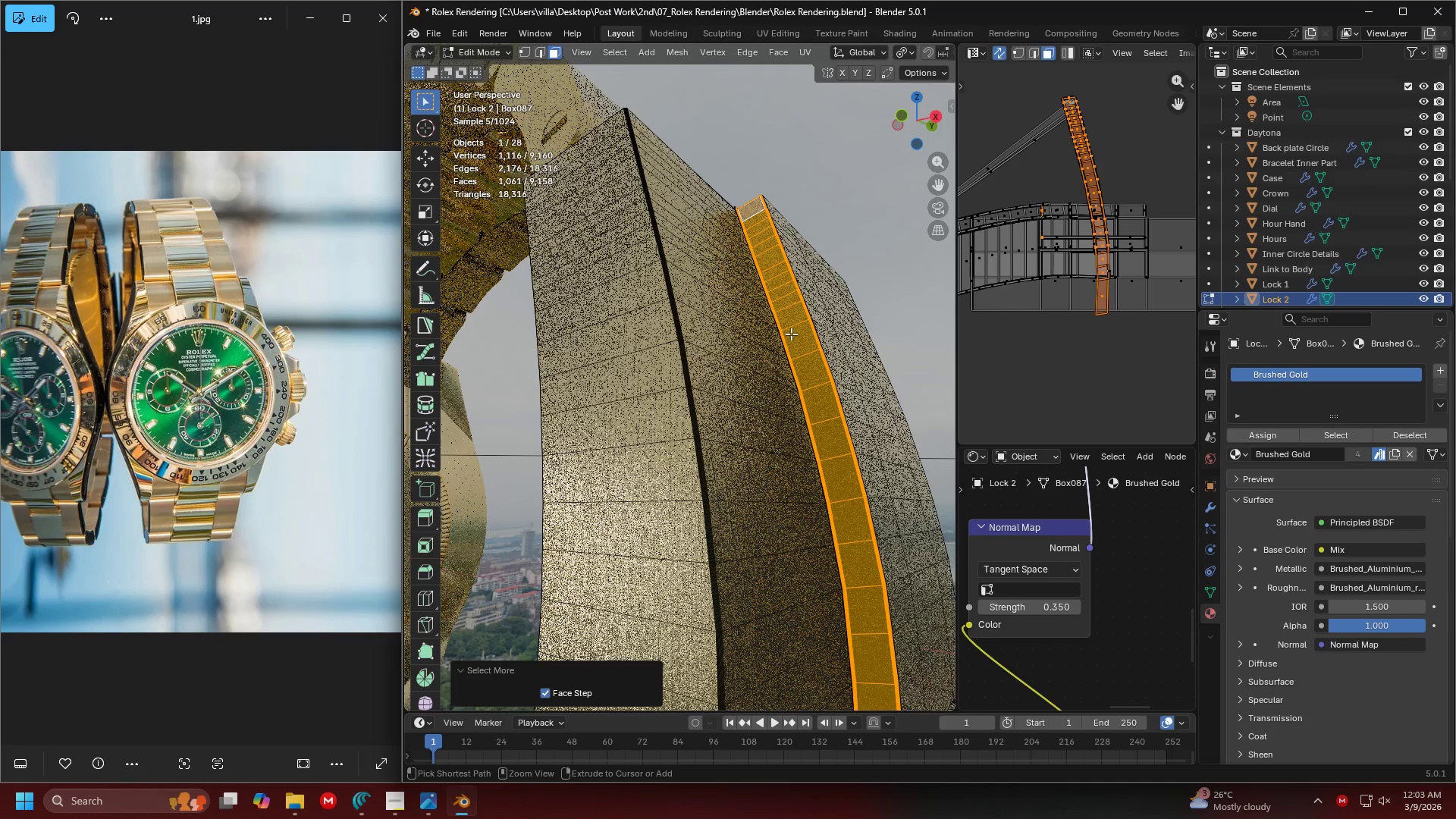 
key(Control+Equal)
 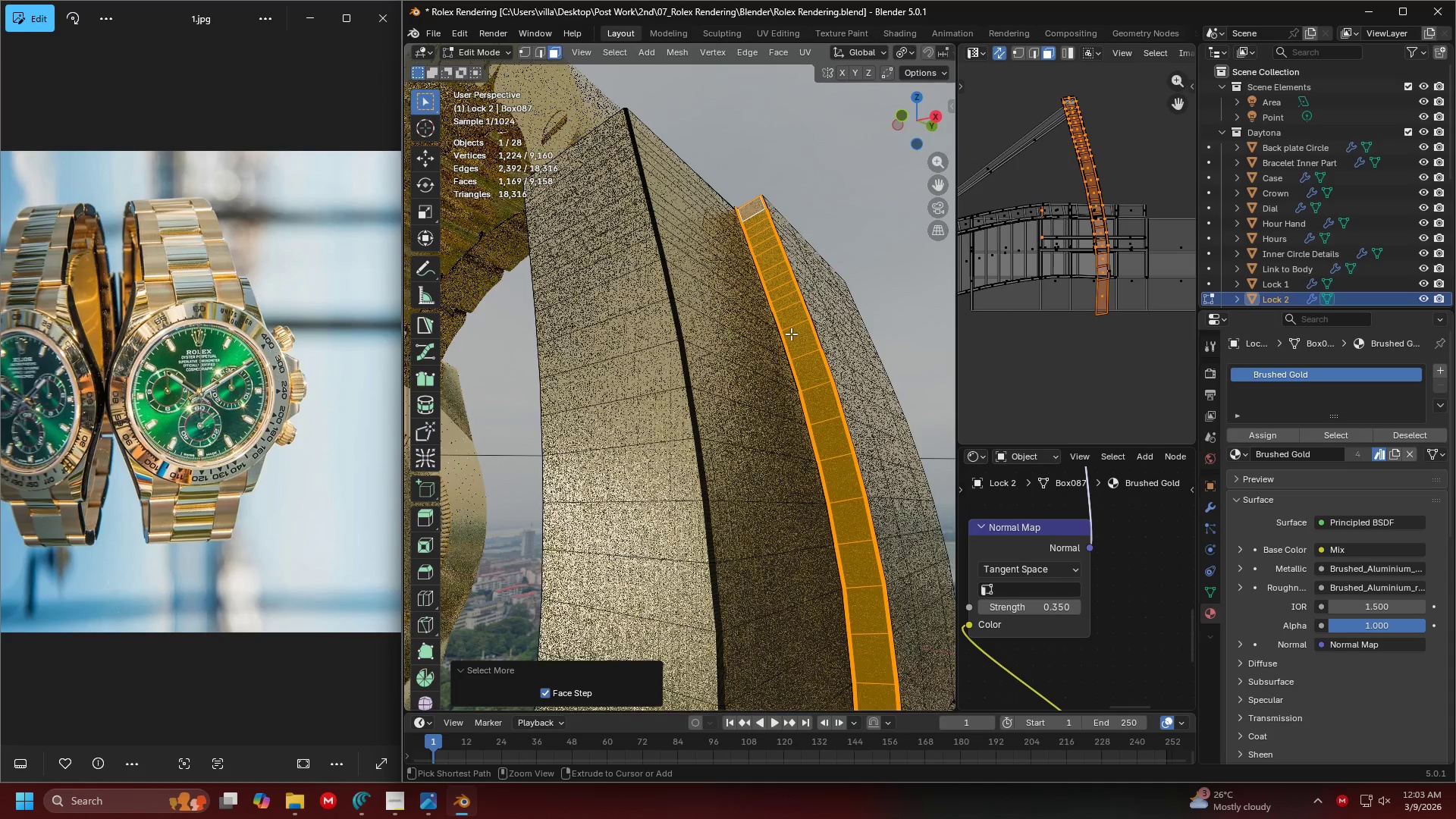 
key(Control+Equal)
 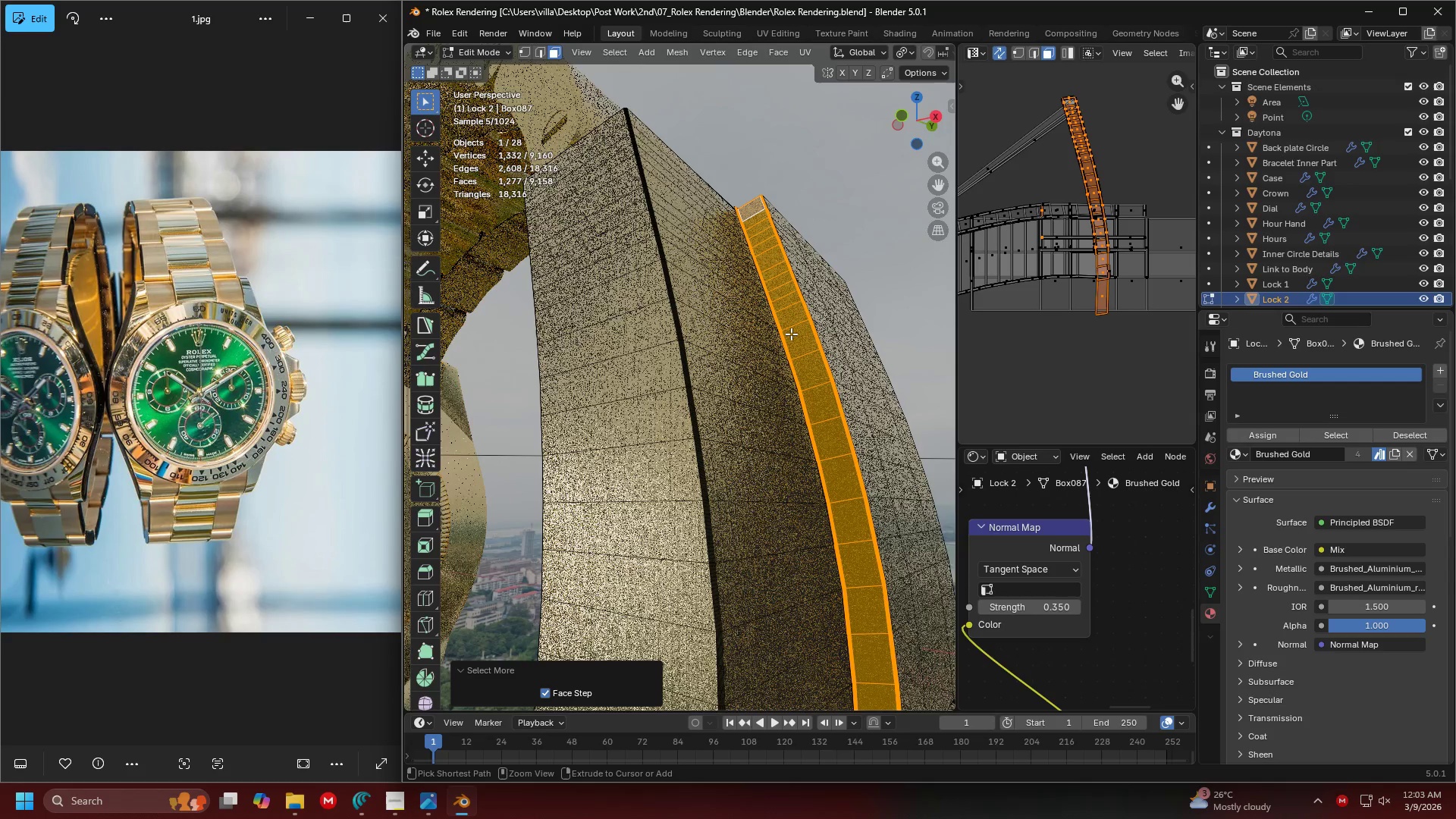 
key(Control+Equal)
 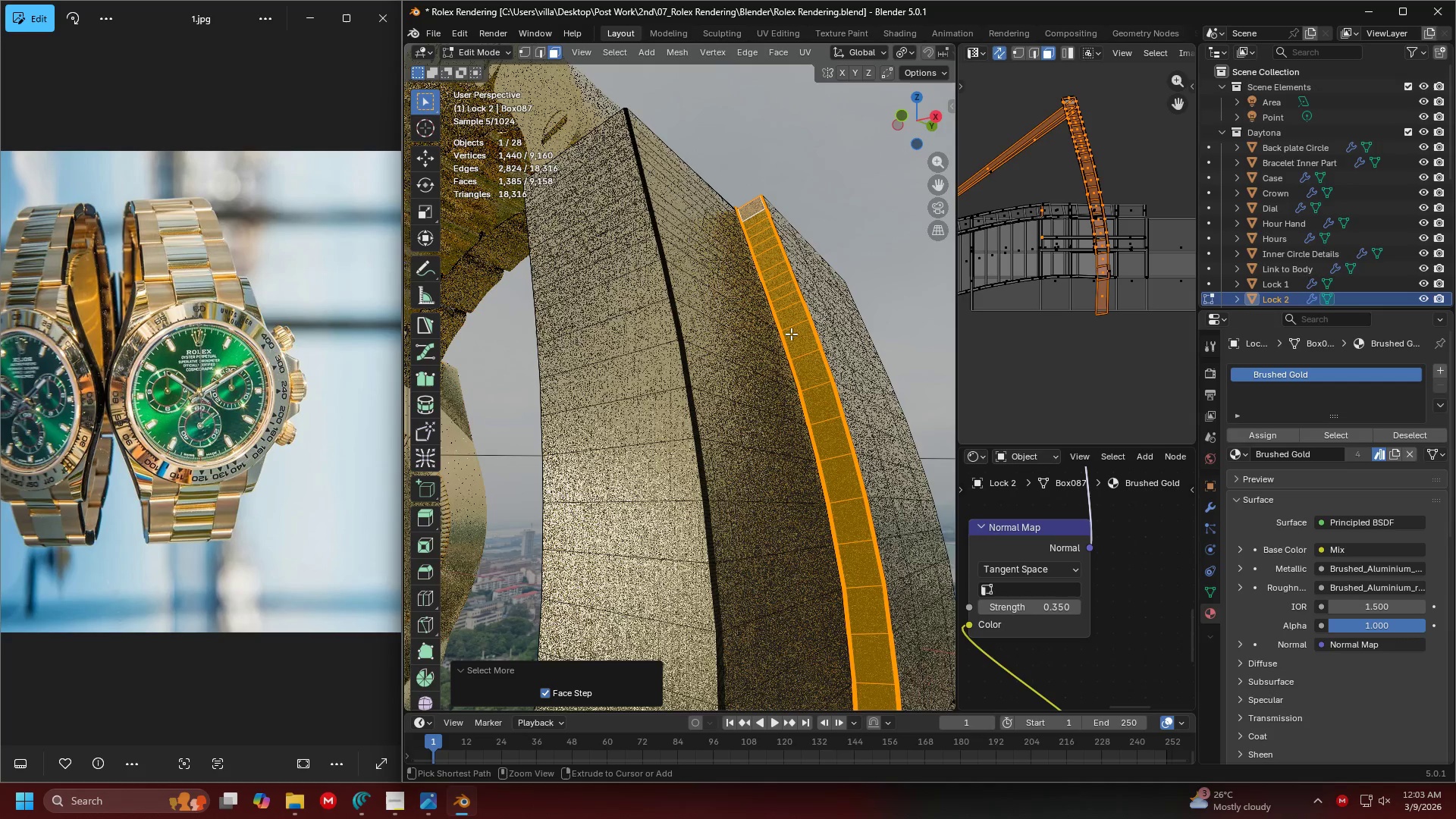 
key(Control+Equal)
 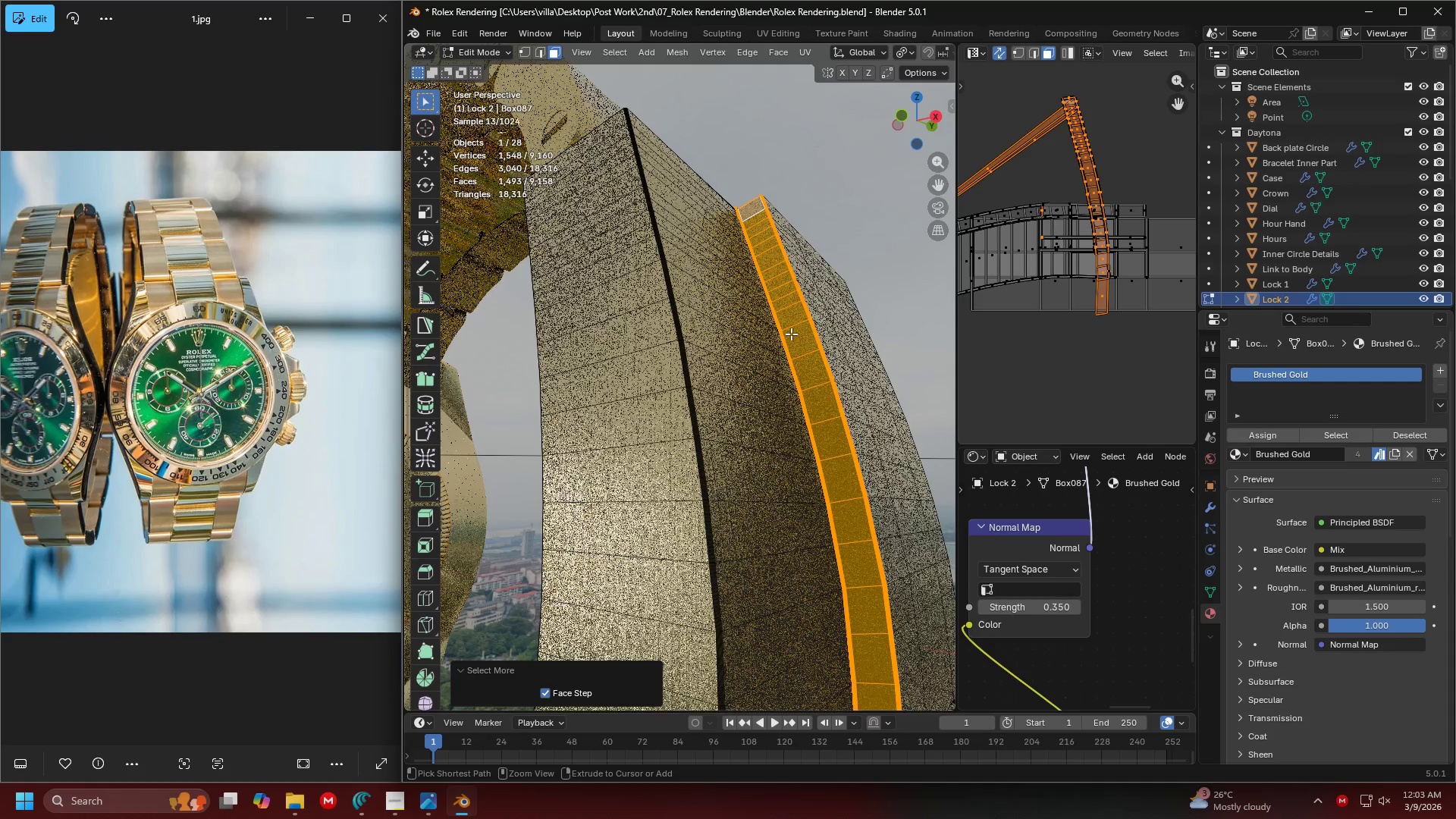 
key(Control+Equal)
 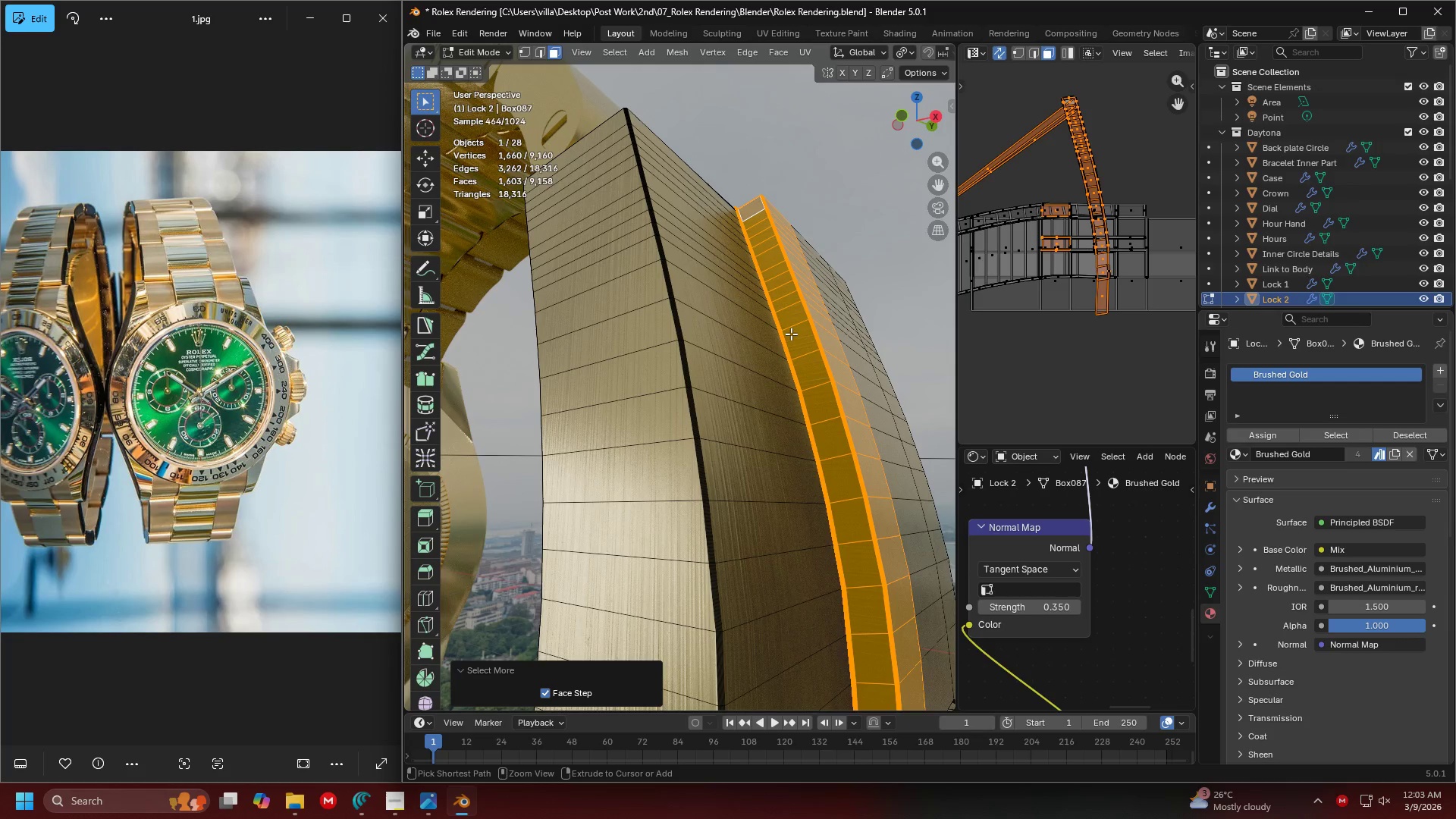 
key(Control+Minus)
 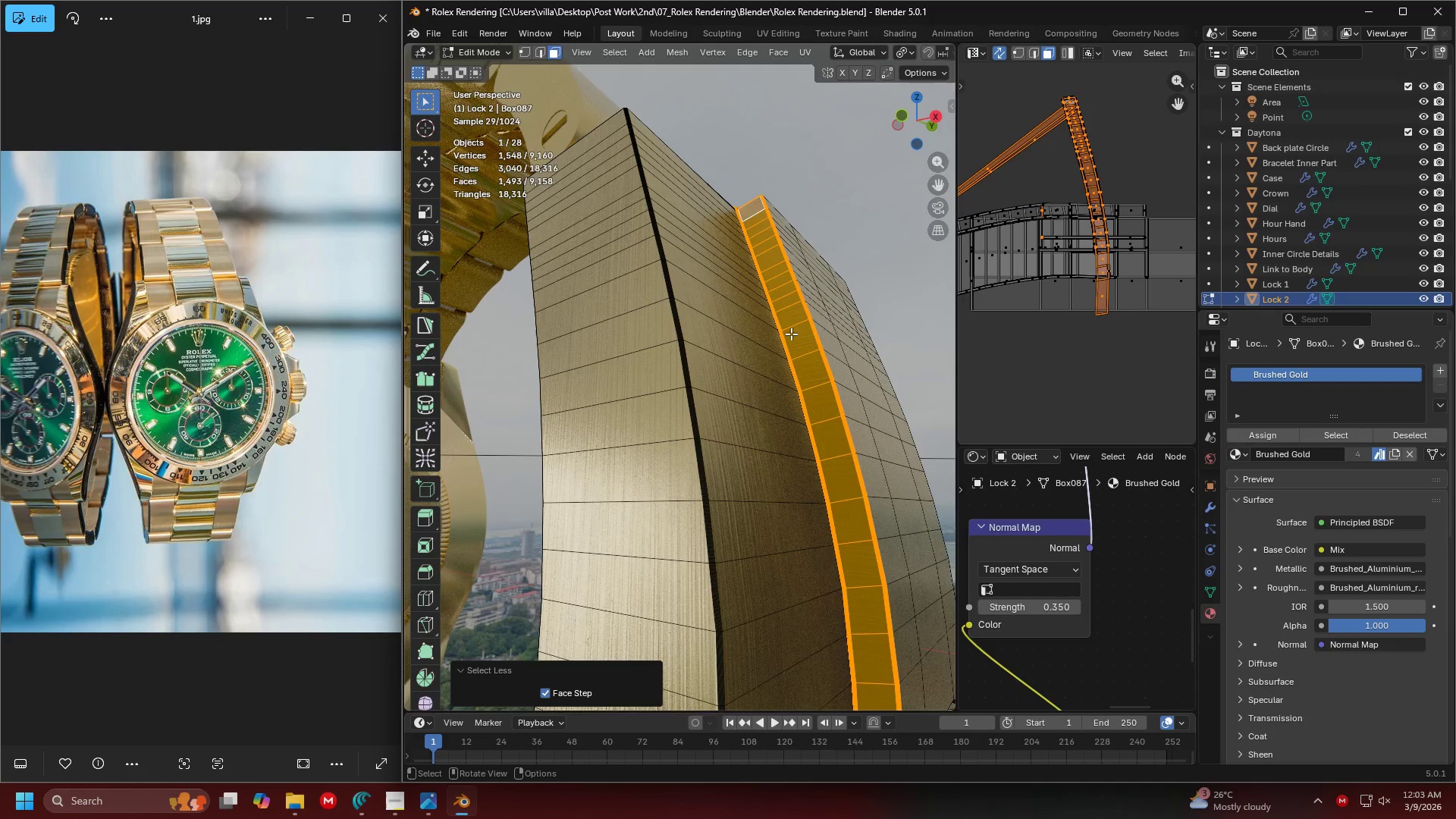 
scroll: coordinate [794, 312], scroll_direction: down, amount: 5.0
 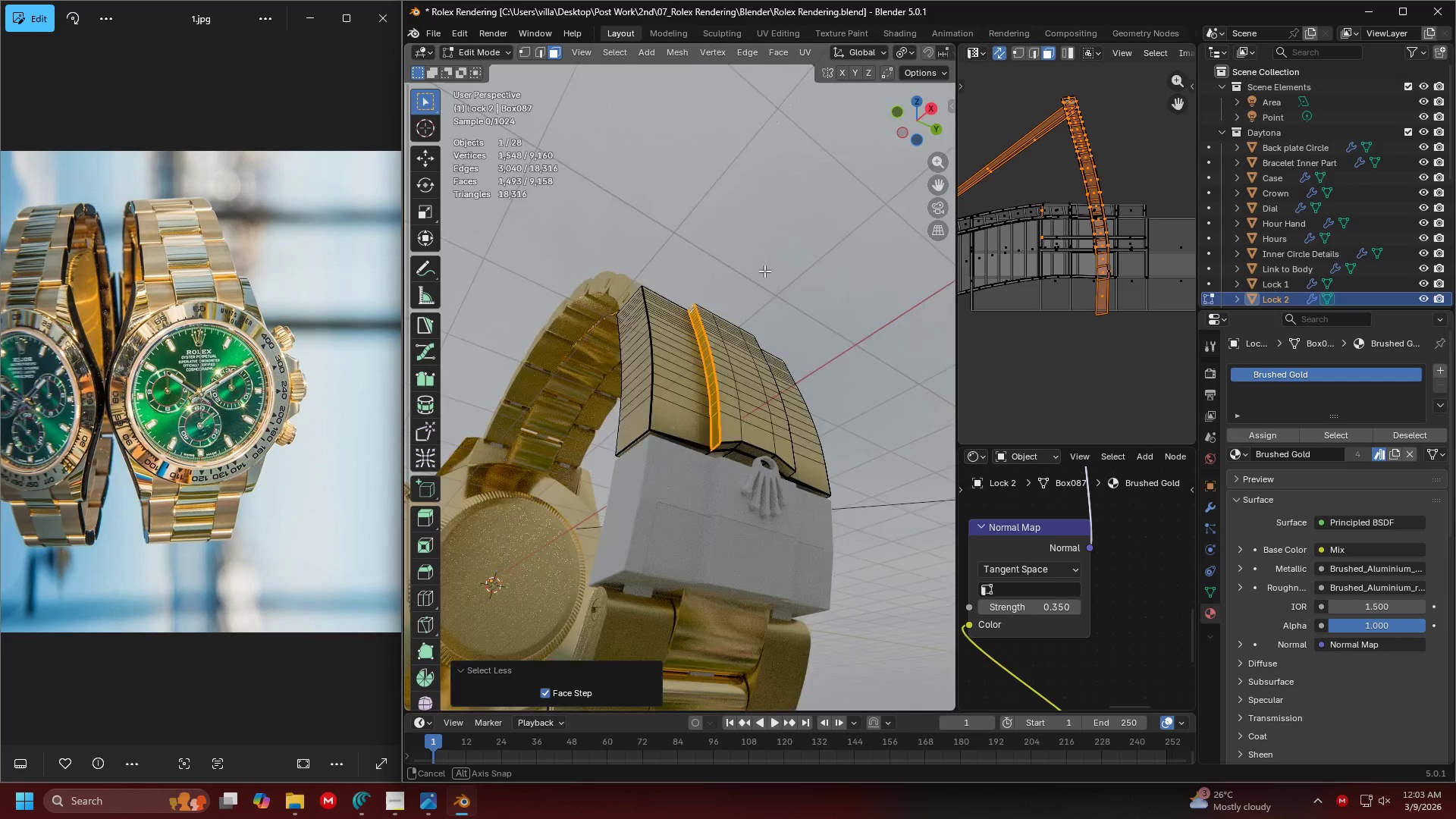 
key(Shift+ShiftLeft)
 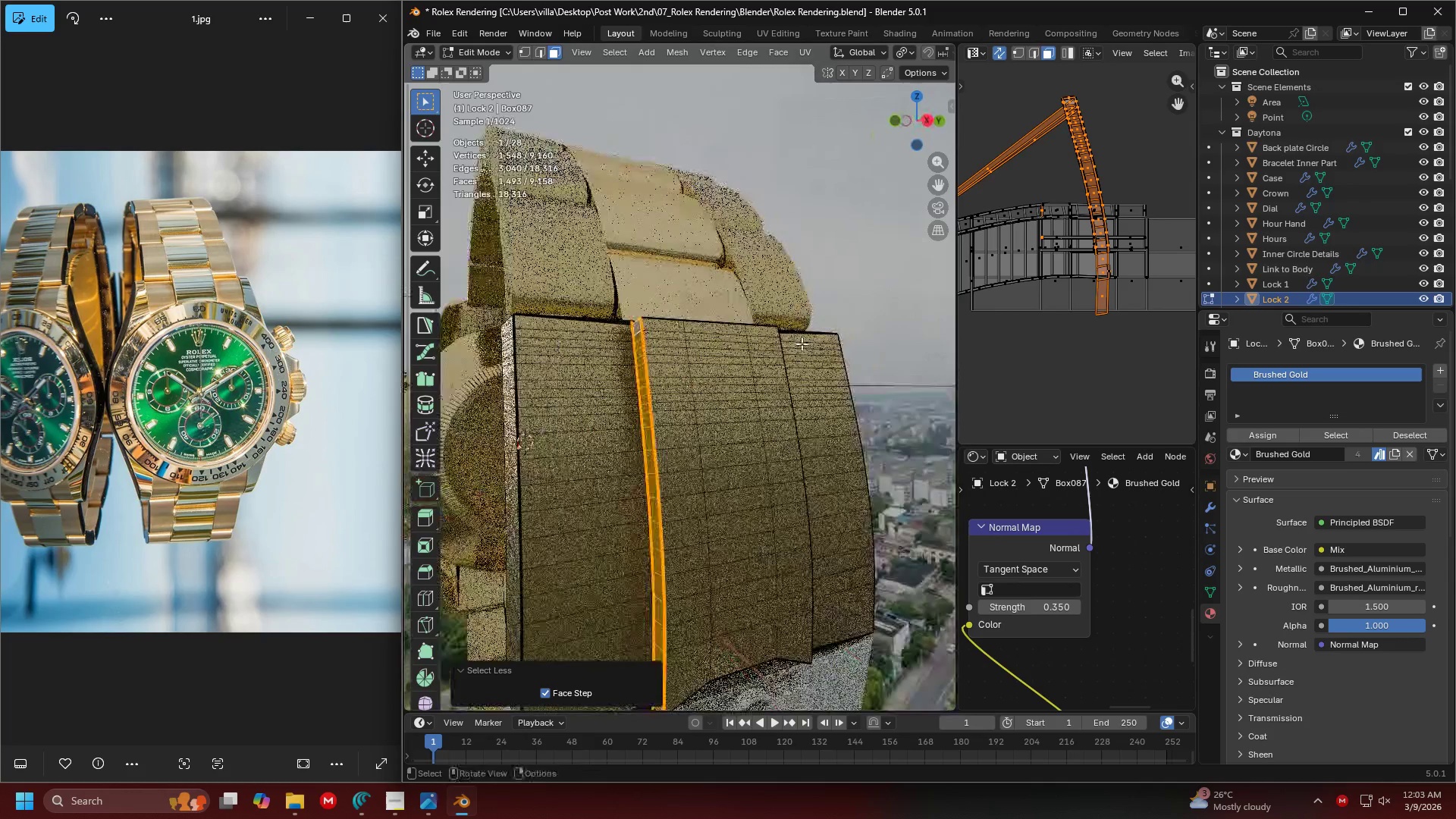 
scroll: coordinate [733, 340], scroll_direction: up, amount: 5.0
 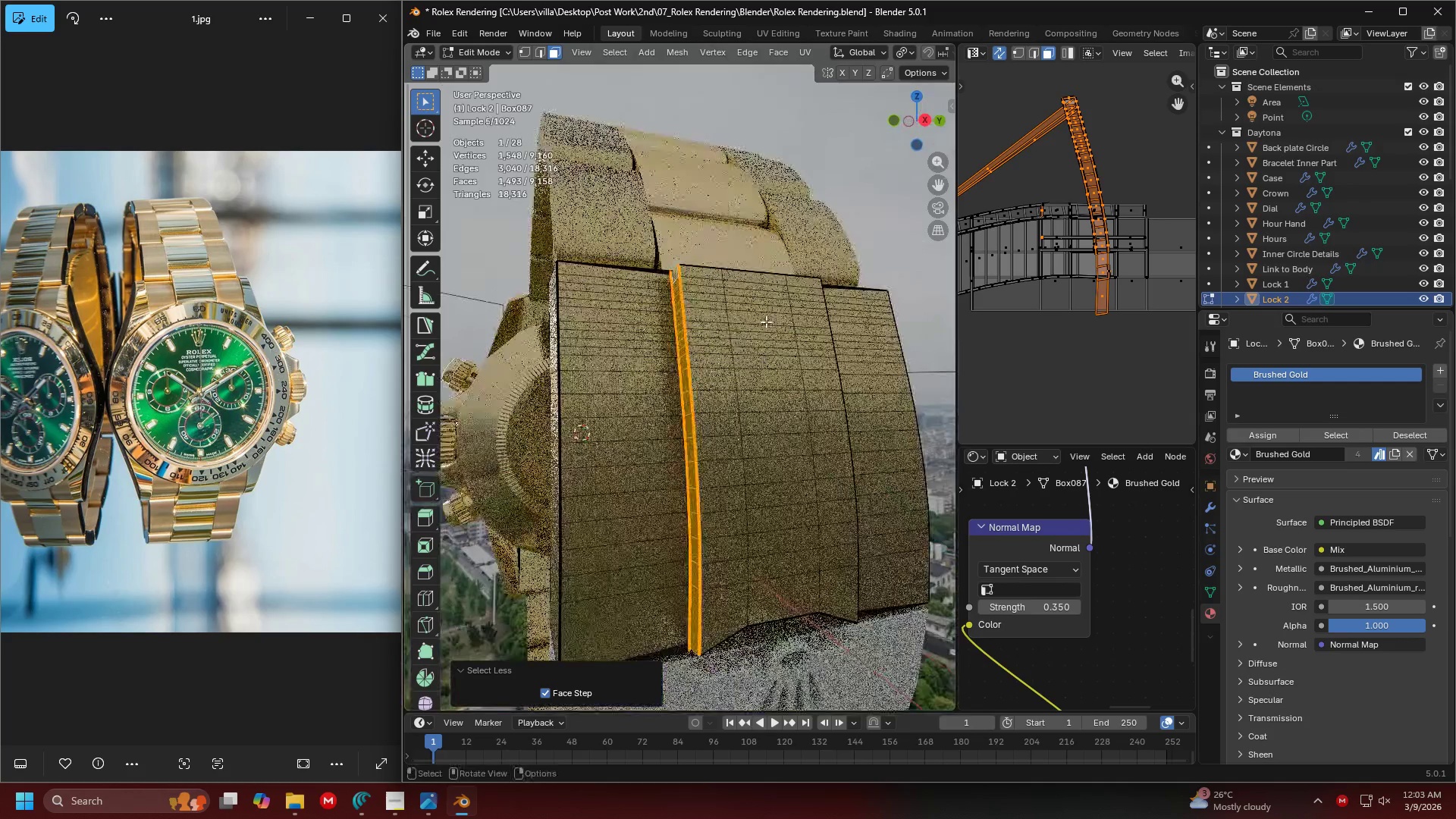 
hold_key(key=ShiftLeft, duration=0.52)
 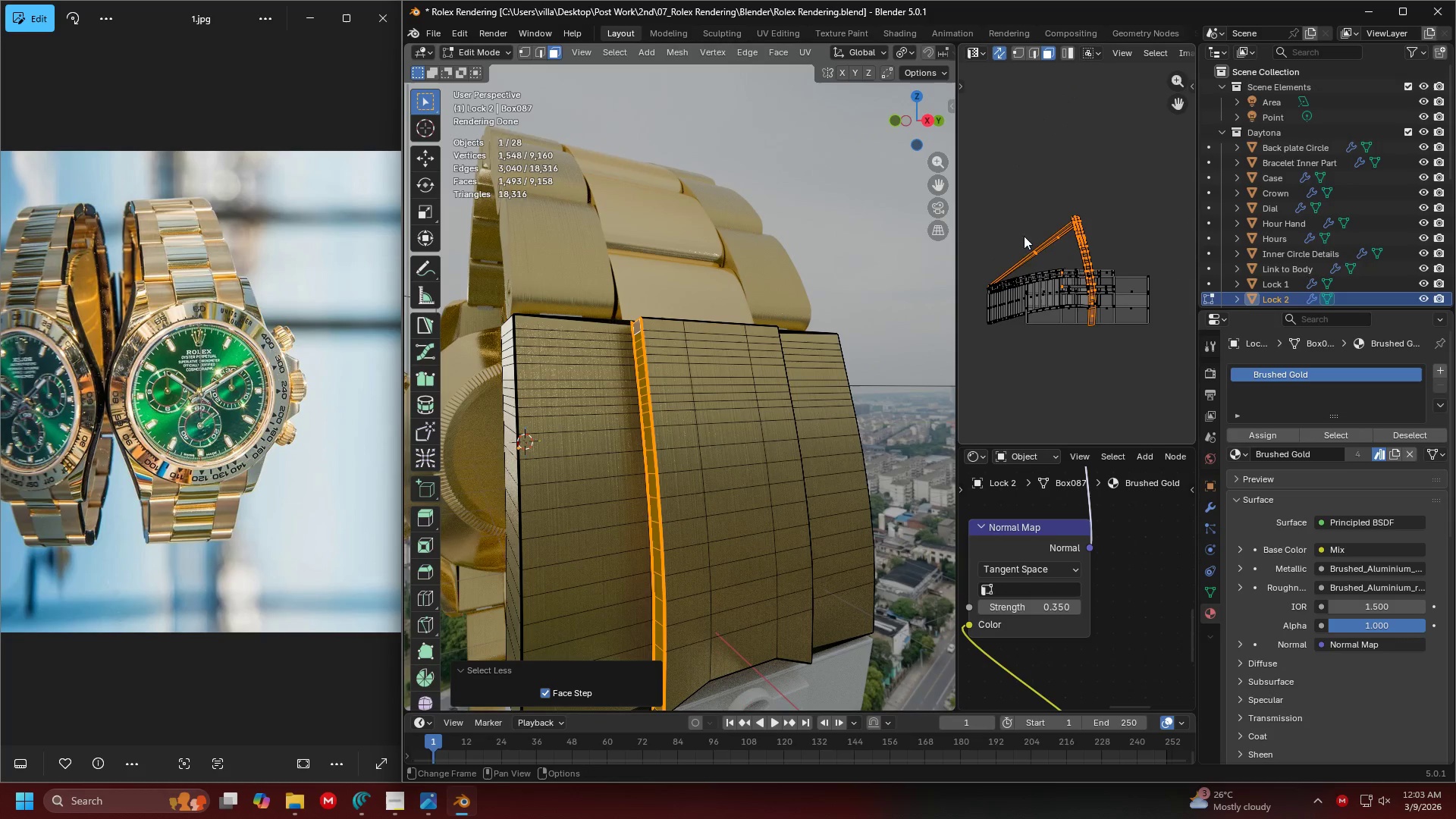 
key(Shift+ShiftLeft)
 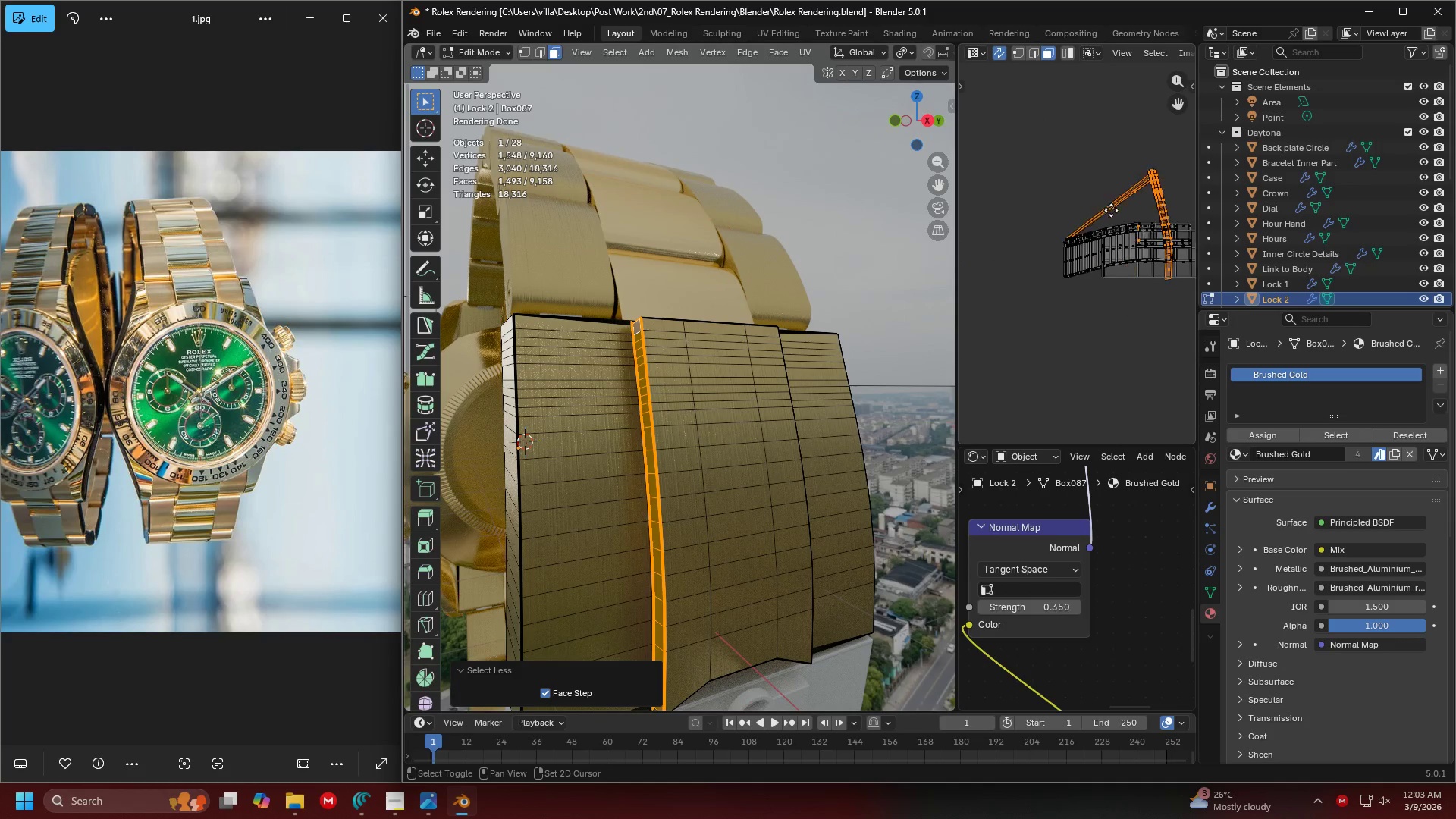 
scroll: coordinate [1072, 275], scroll_direction: down, amount: 3.0
 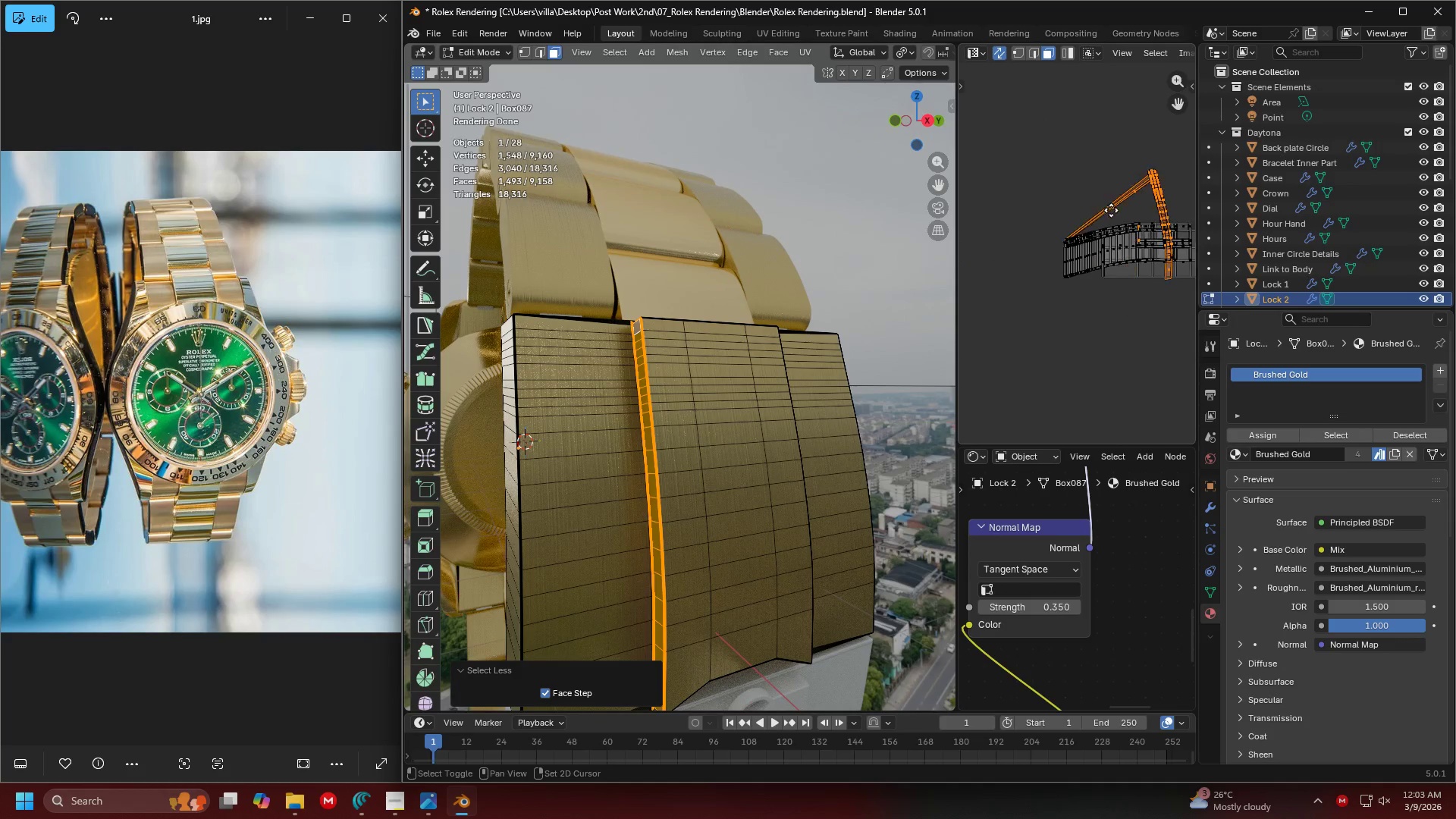 
key(Shift+ShiftLeft)
 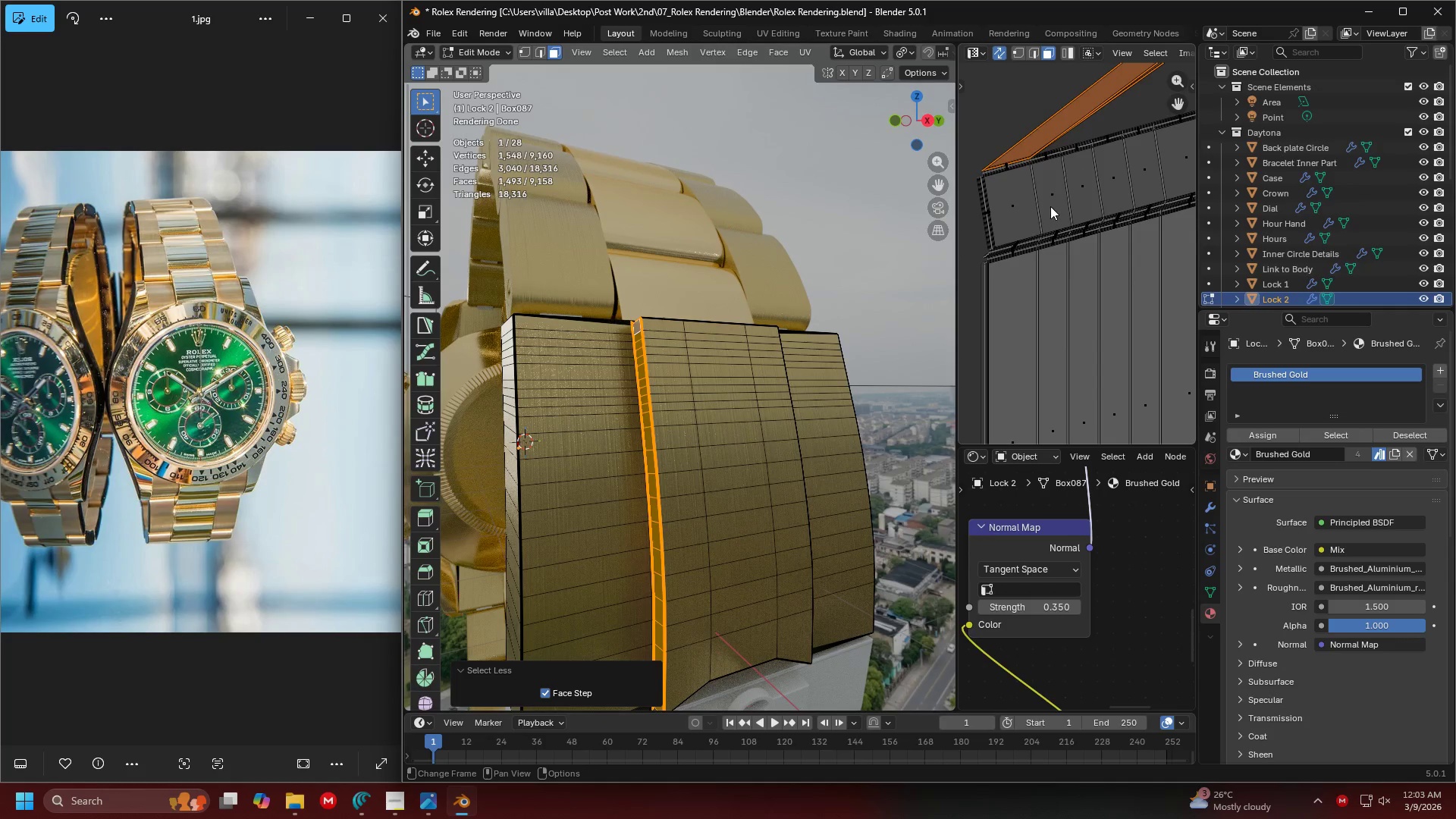 
scroll: coordinate [1042, 264], scroll_direction: up, amount: 12.0
 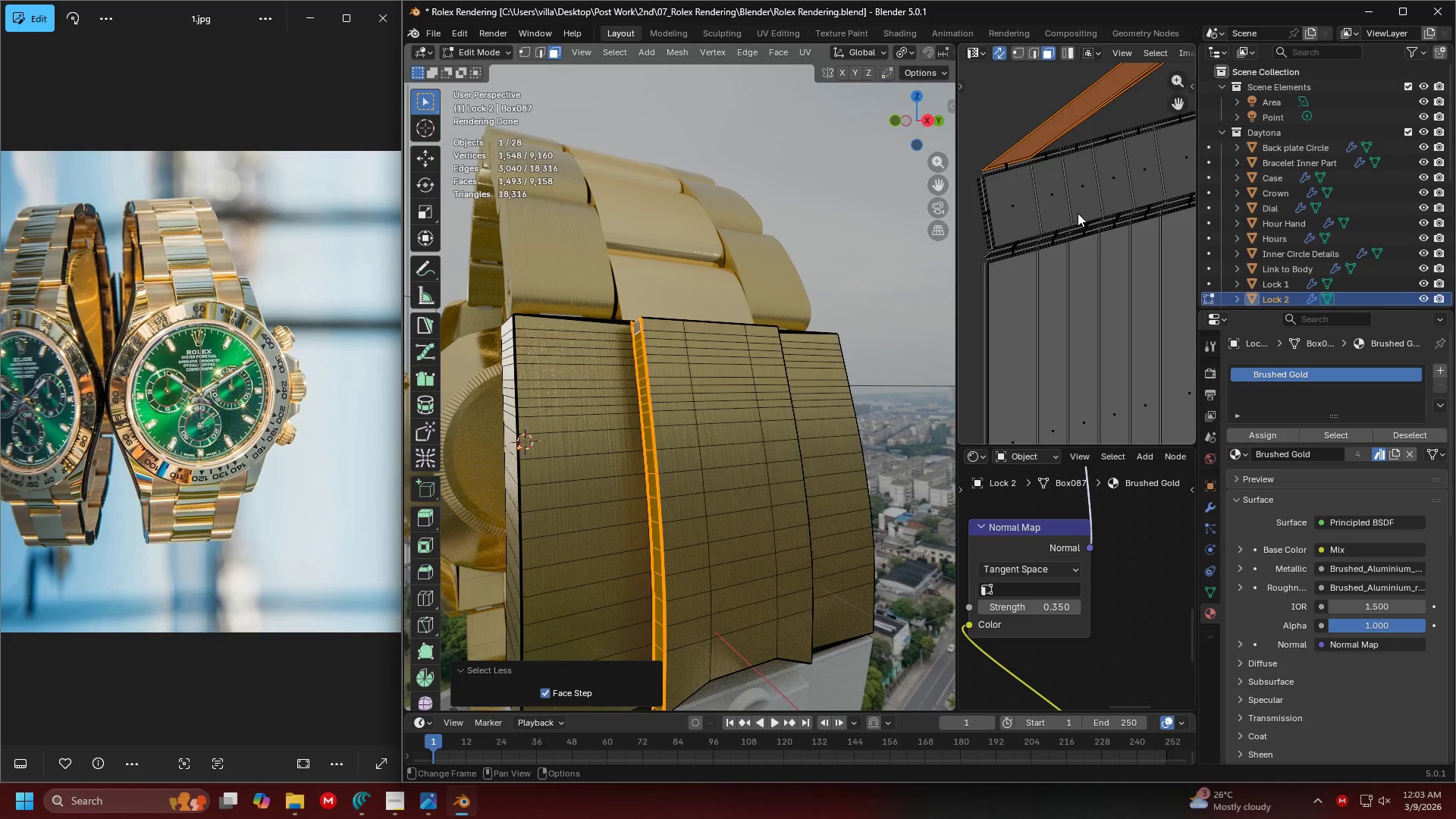 
key(Shift+ShiftLeft)
 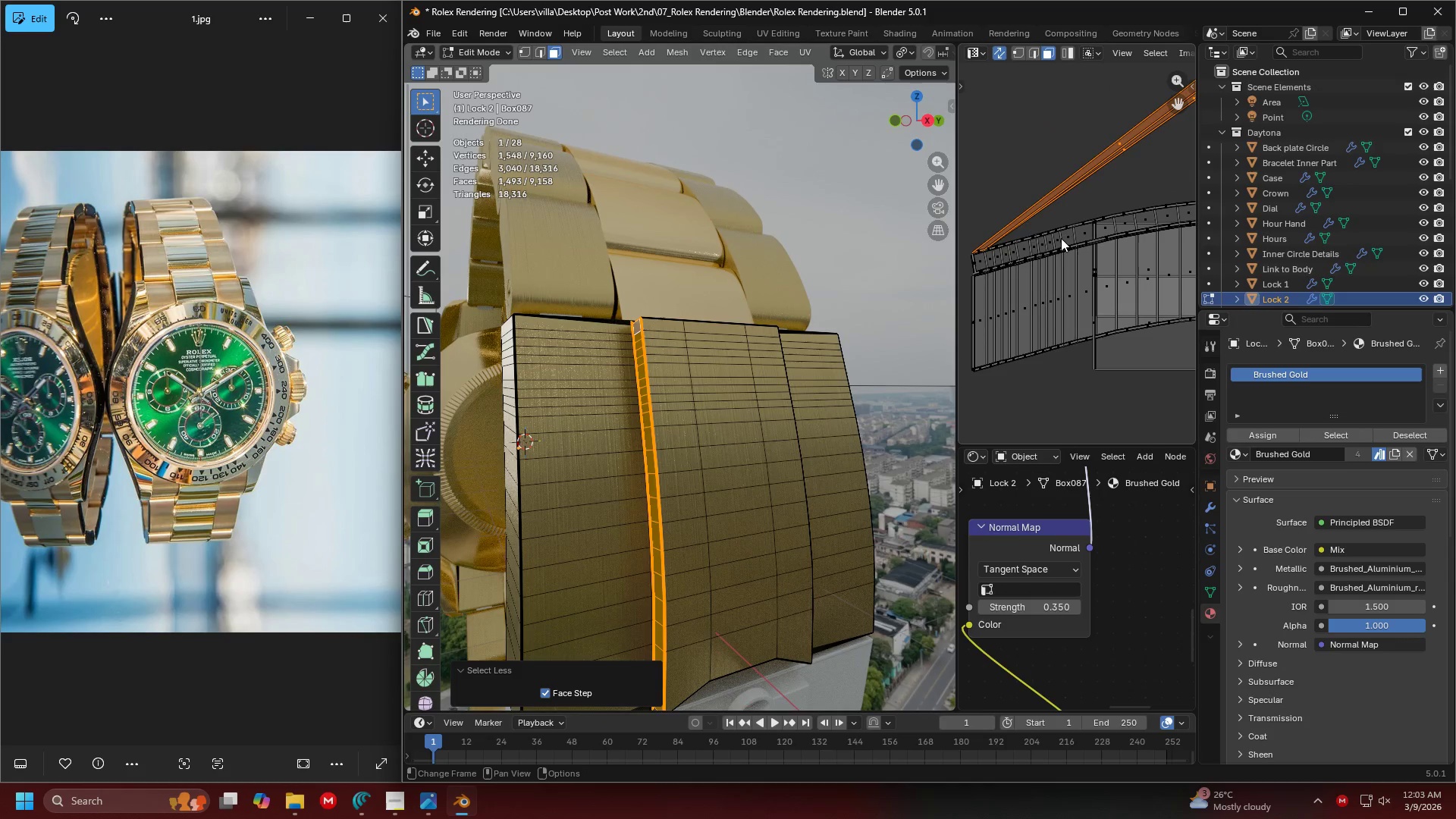 
scroll: coordinate [1115, 232], scroll_direction: down, amount: 6.0
 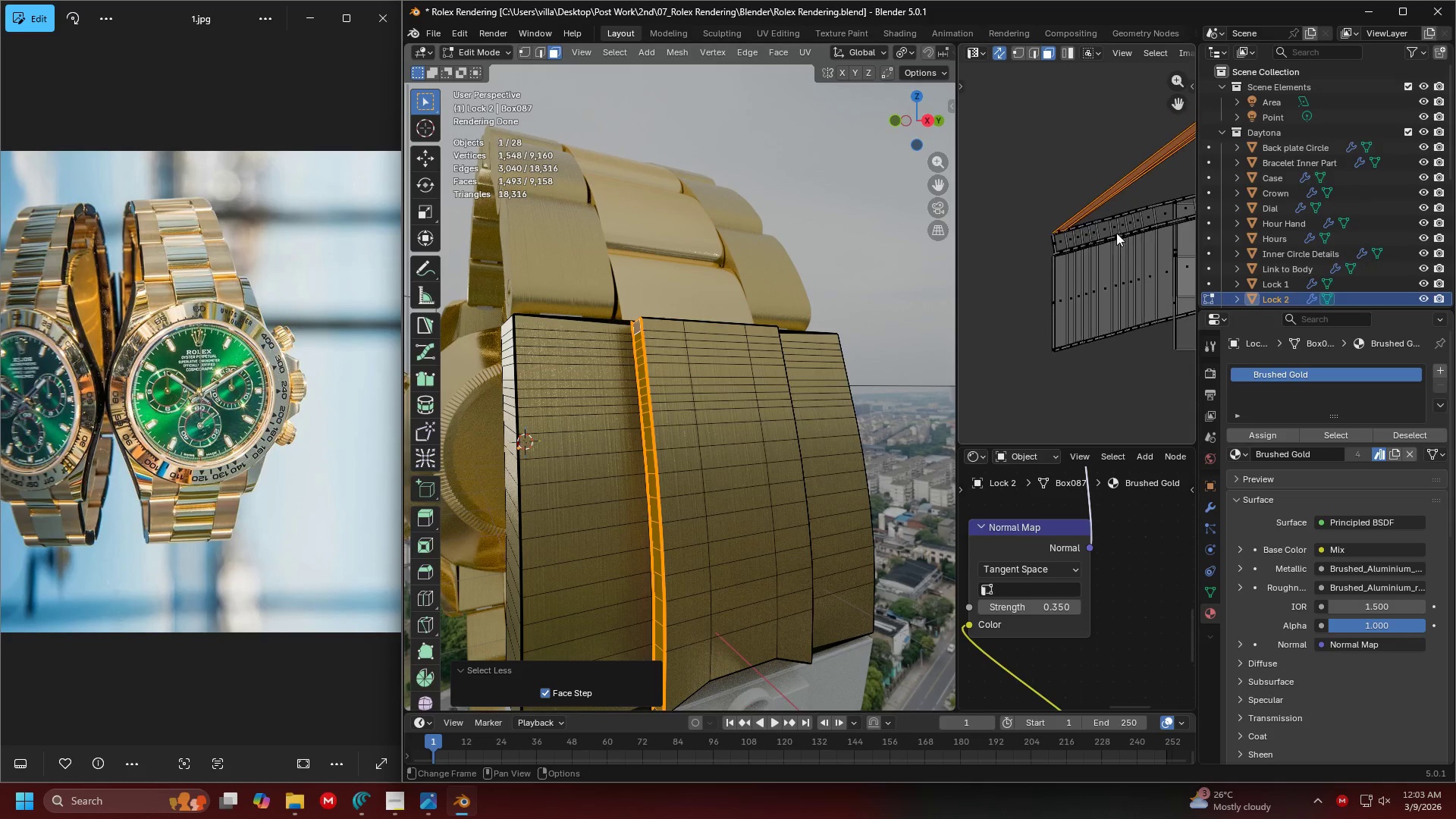 
key(Shift+ShiftLeft)
 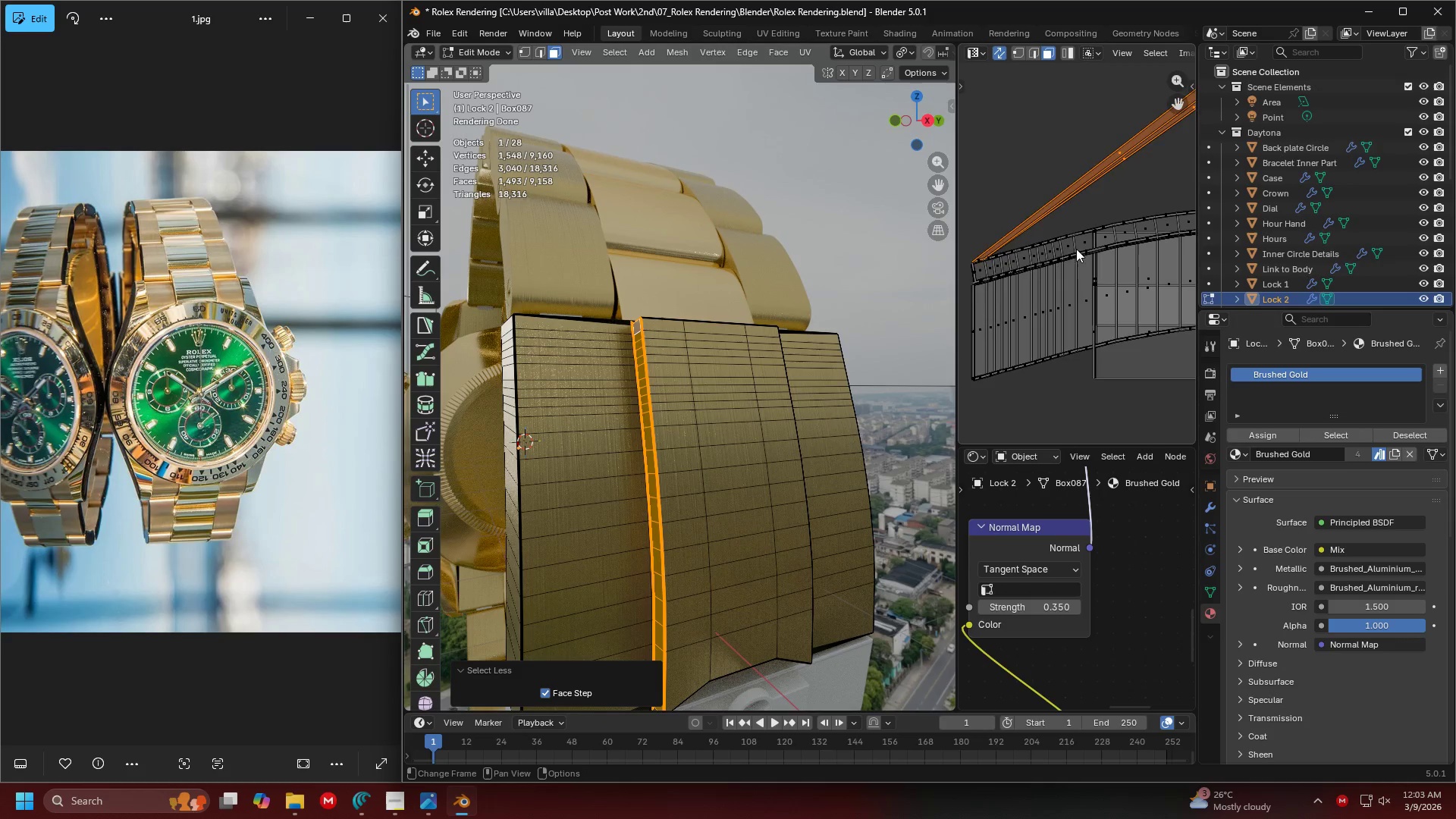 
scroll: coordinate [1132, 231], scroll_direction: down, amount: 3.0
 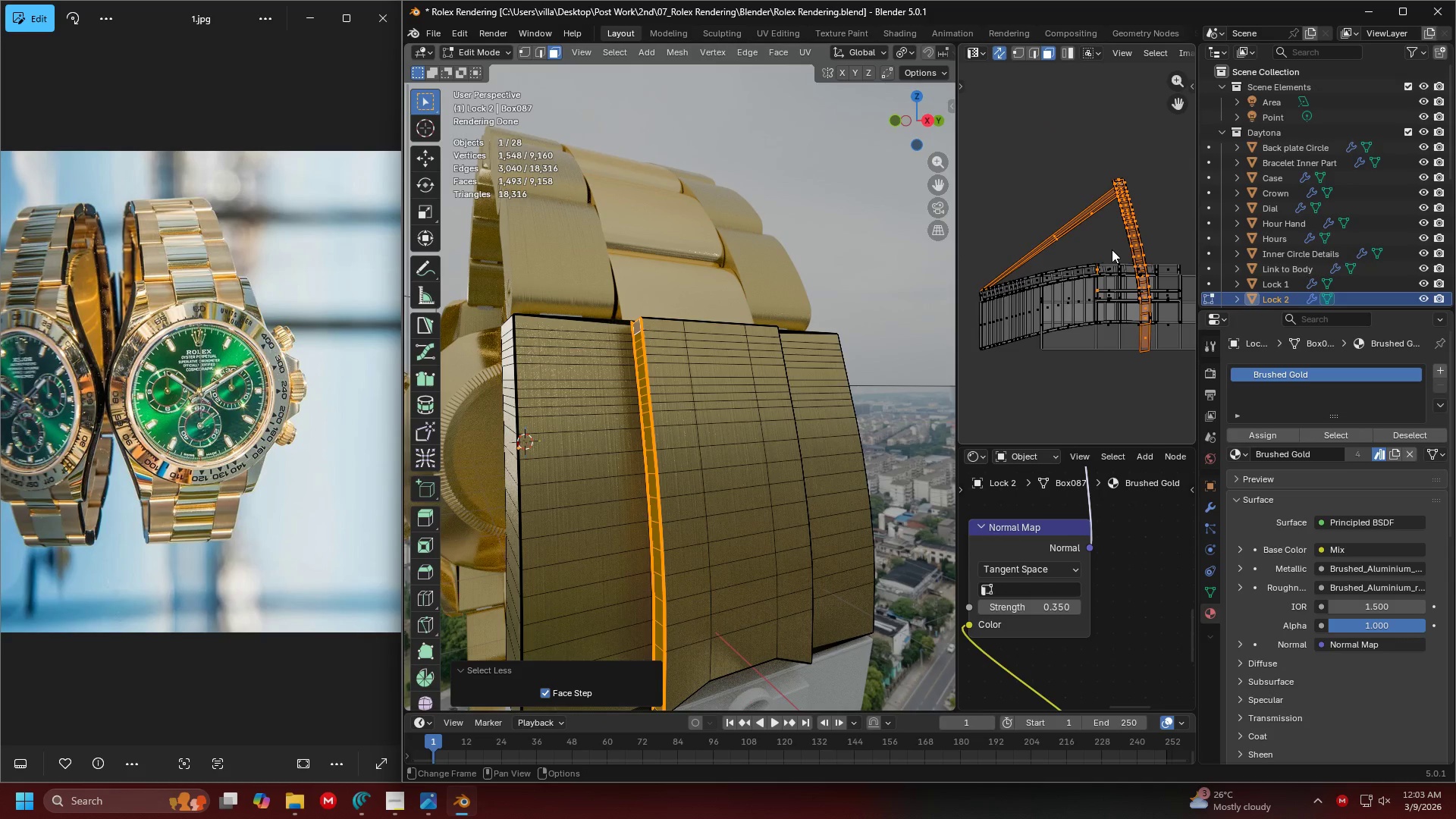 
type(r90)
key(Escape)
 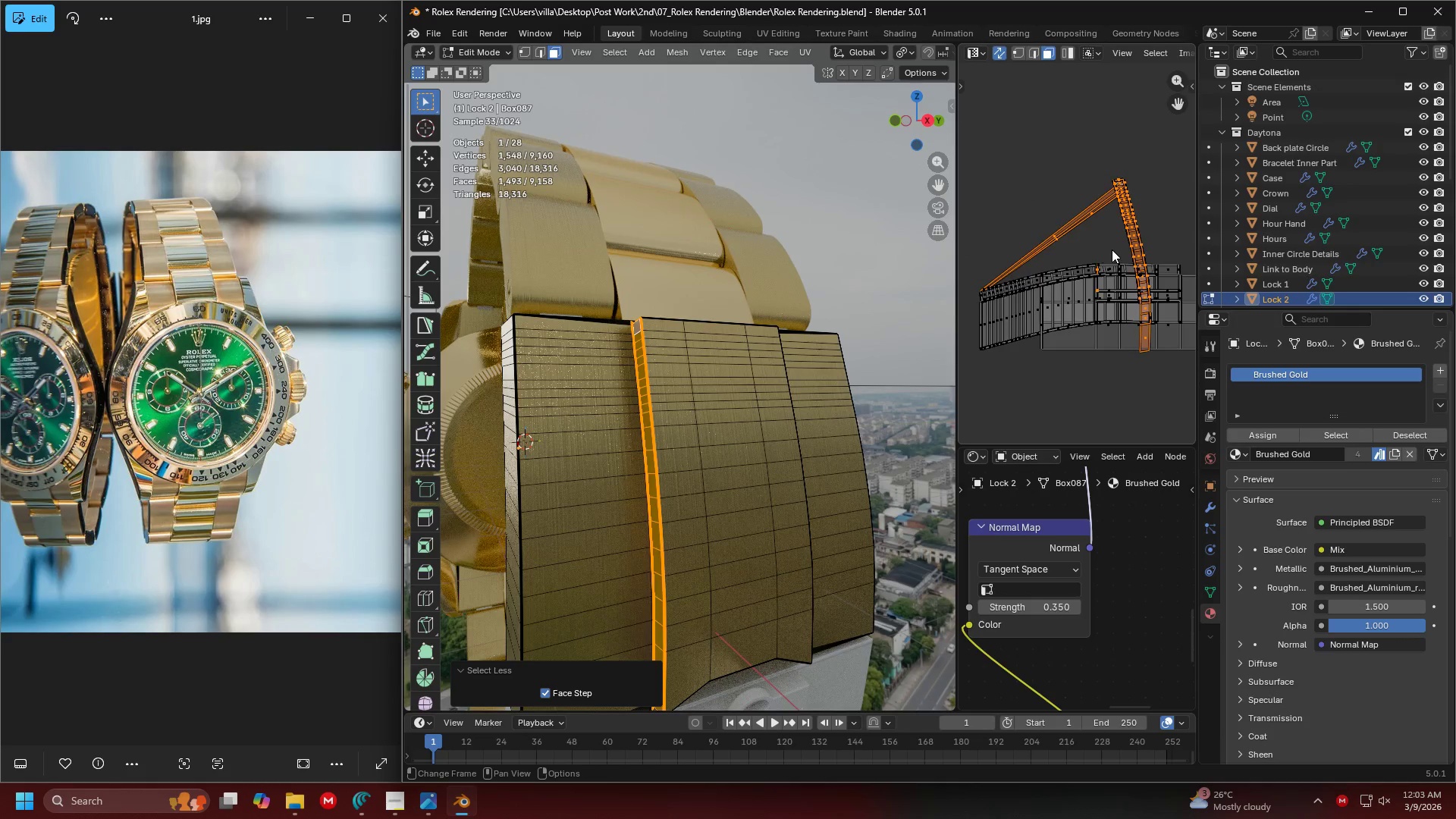 
key(R)
 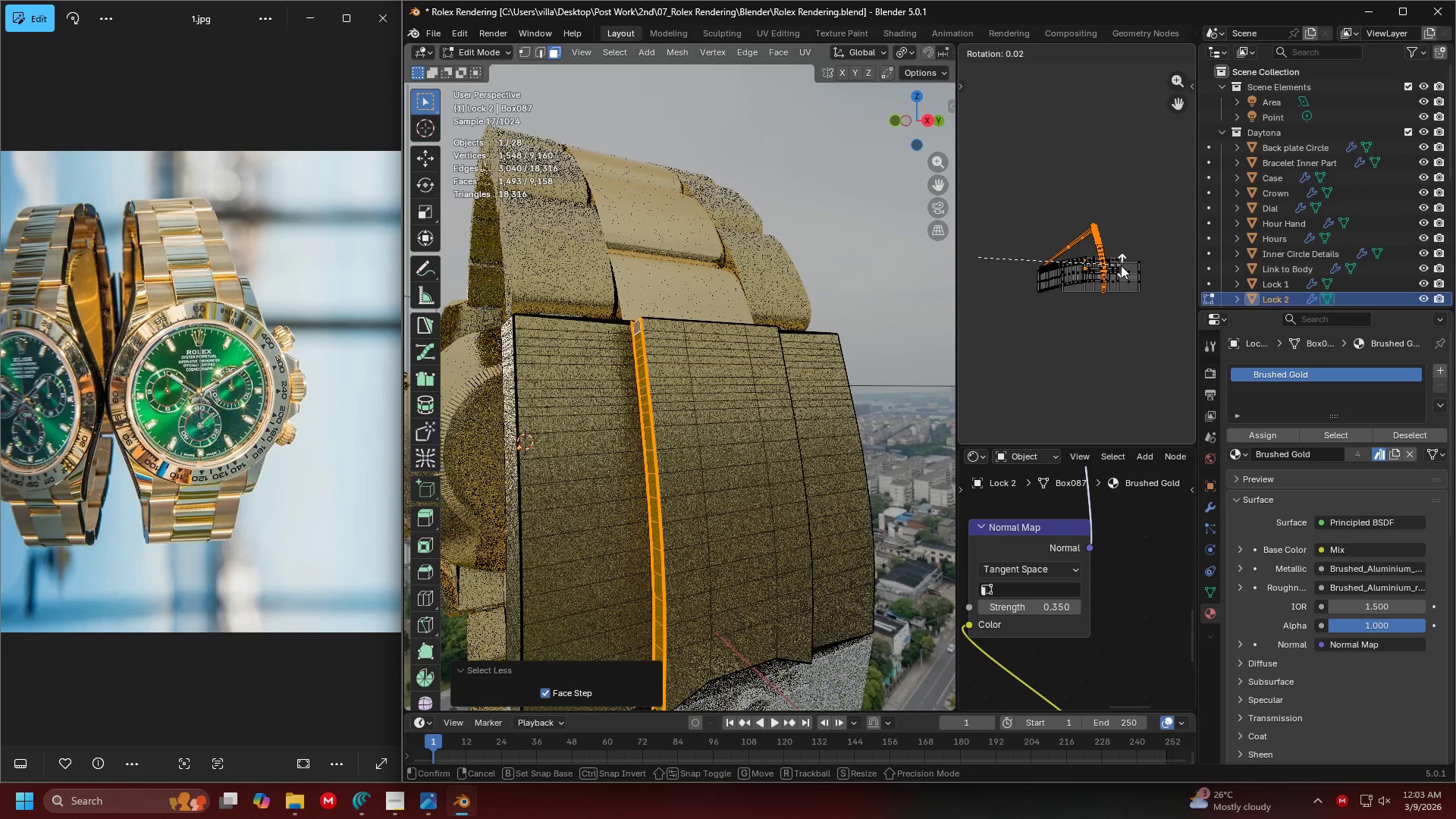 
scroll: coordinate [1112, 261], scroll_direction: down, amount: 4.0
 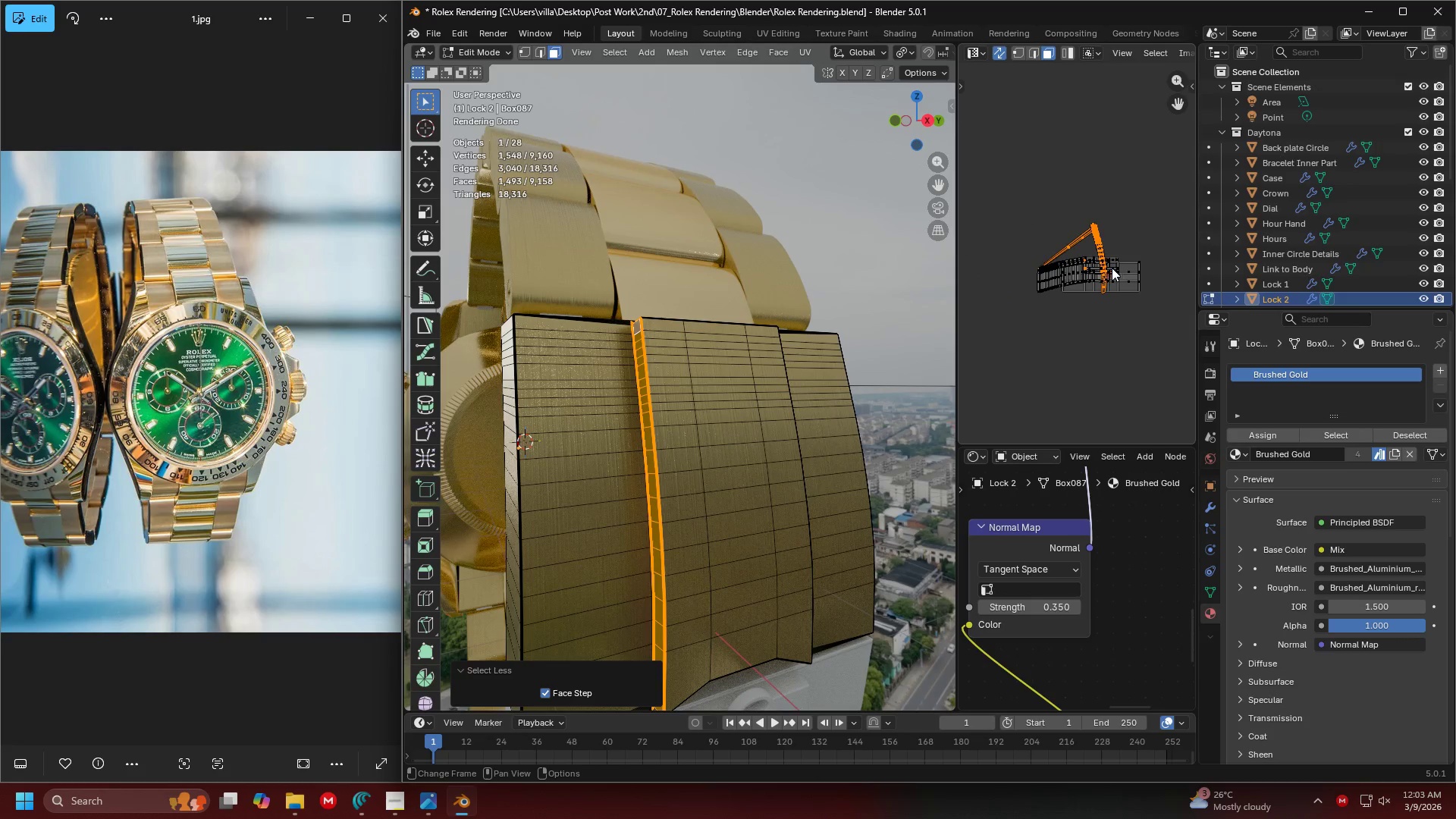 
key(Z)
 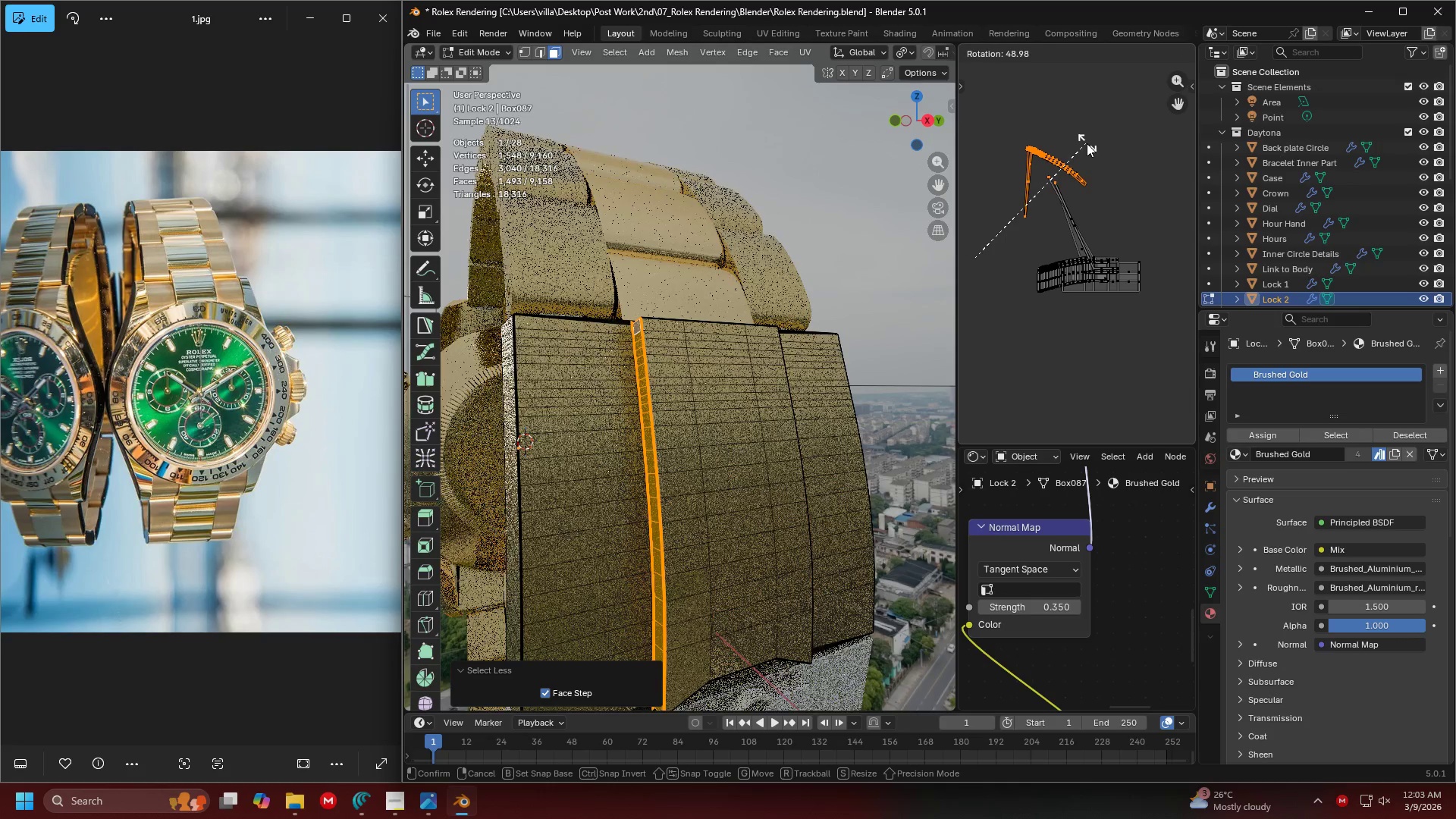 
key(Escape)
 